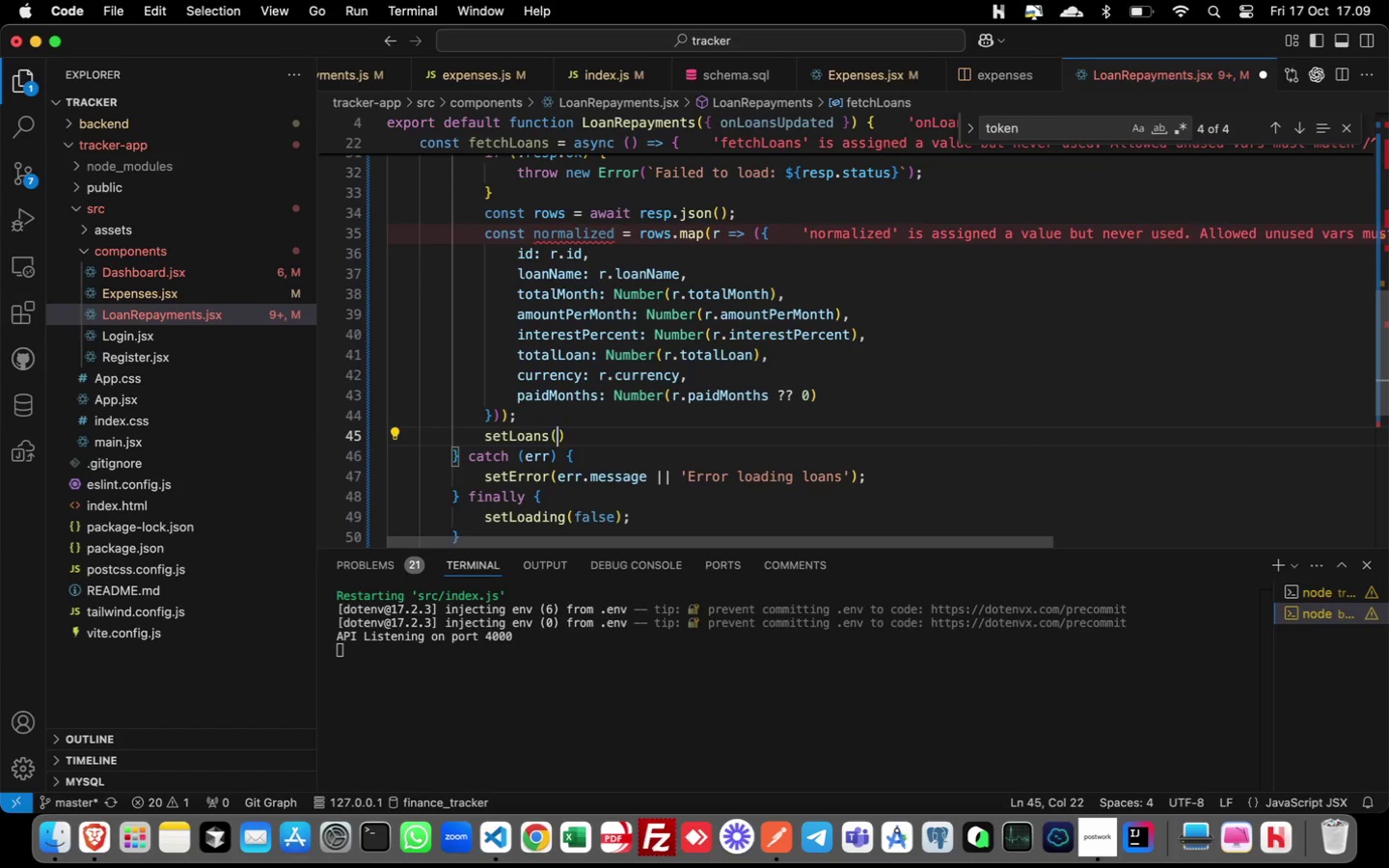 
type((no)
 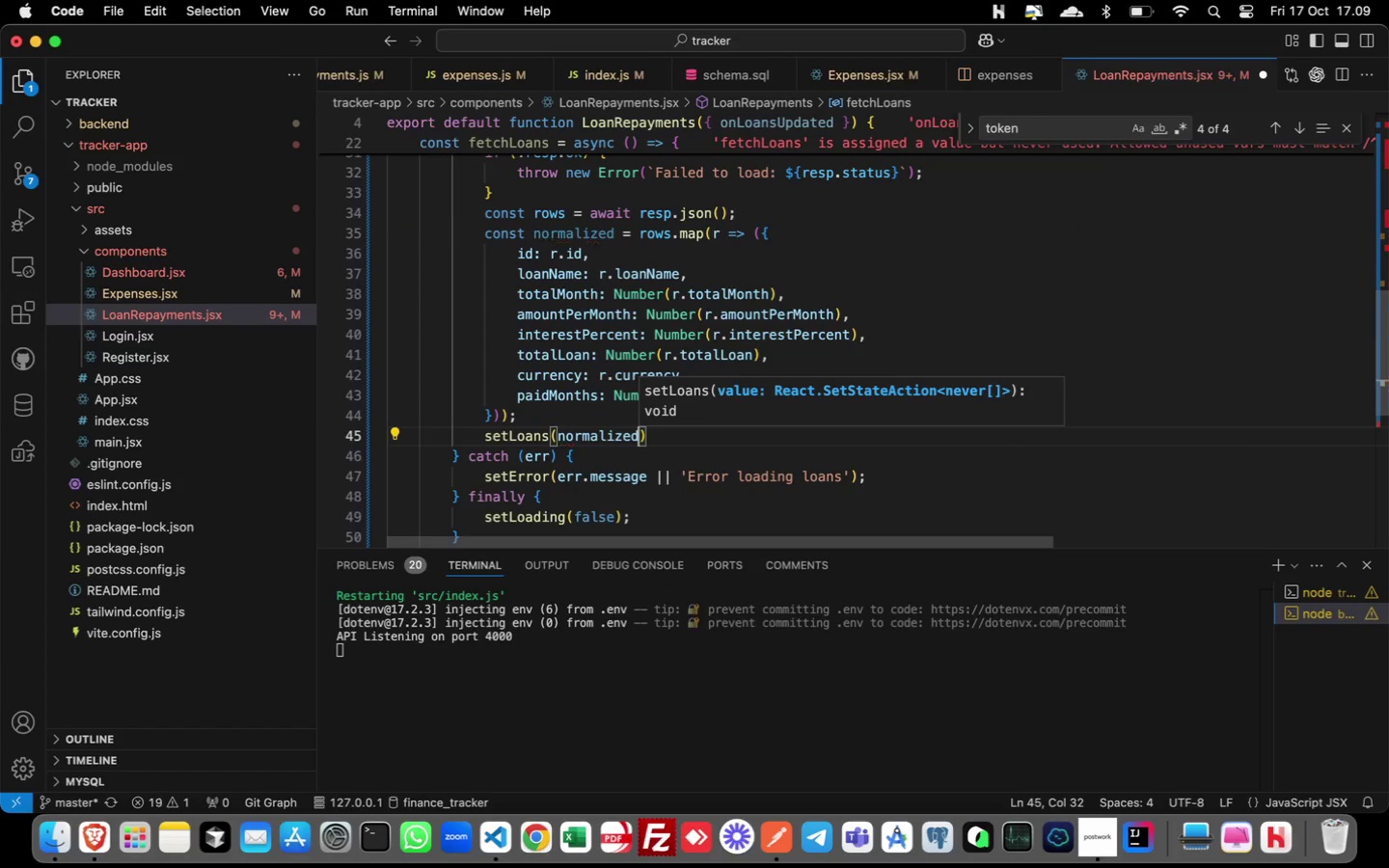 
key(Enter)
 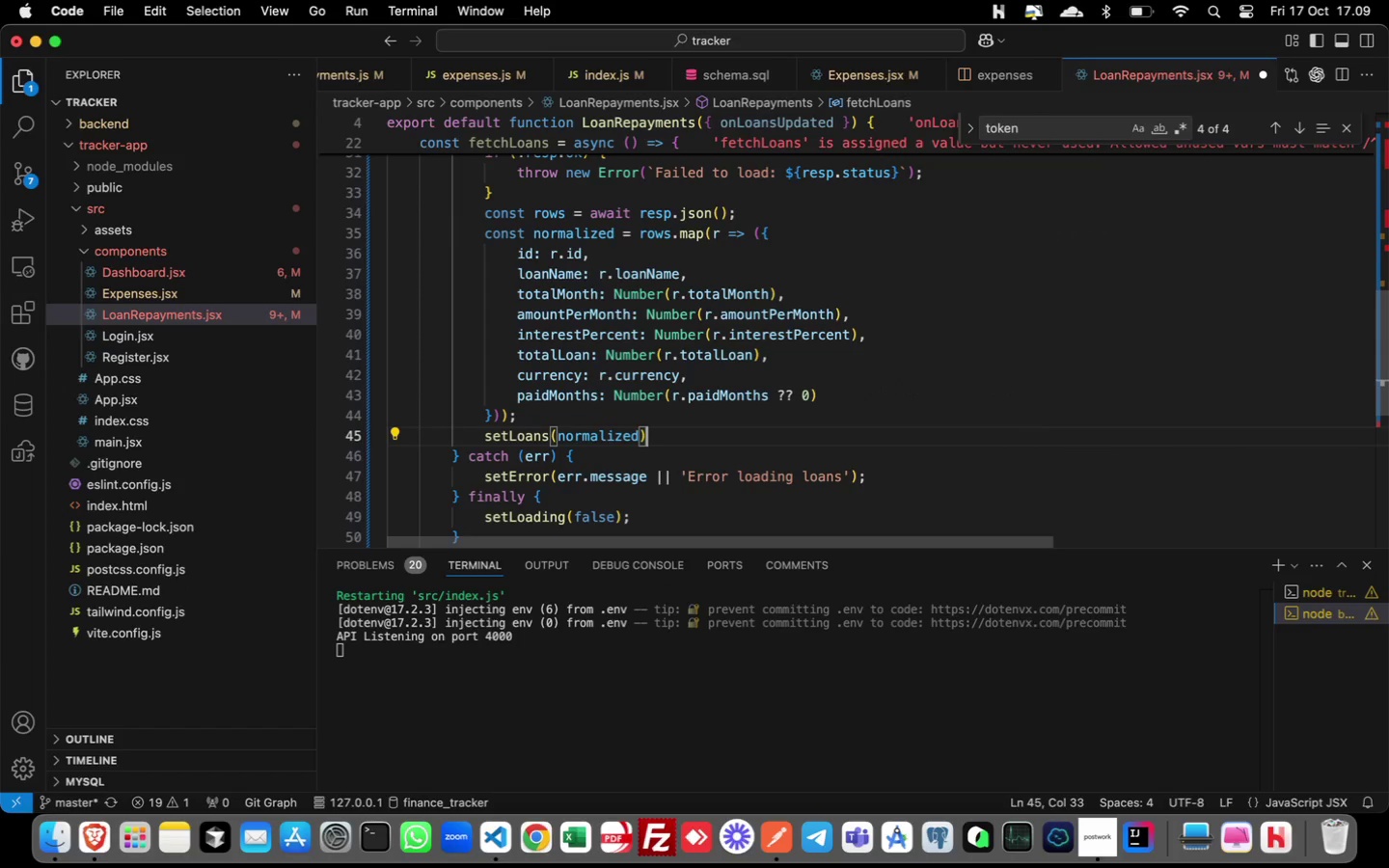 
key(ArrowRight)
 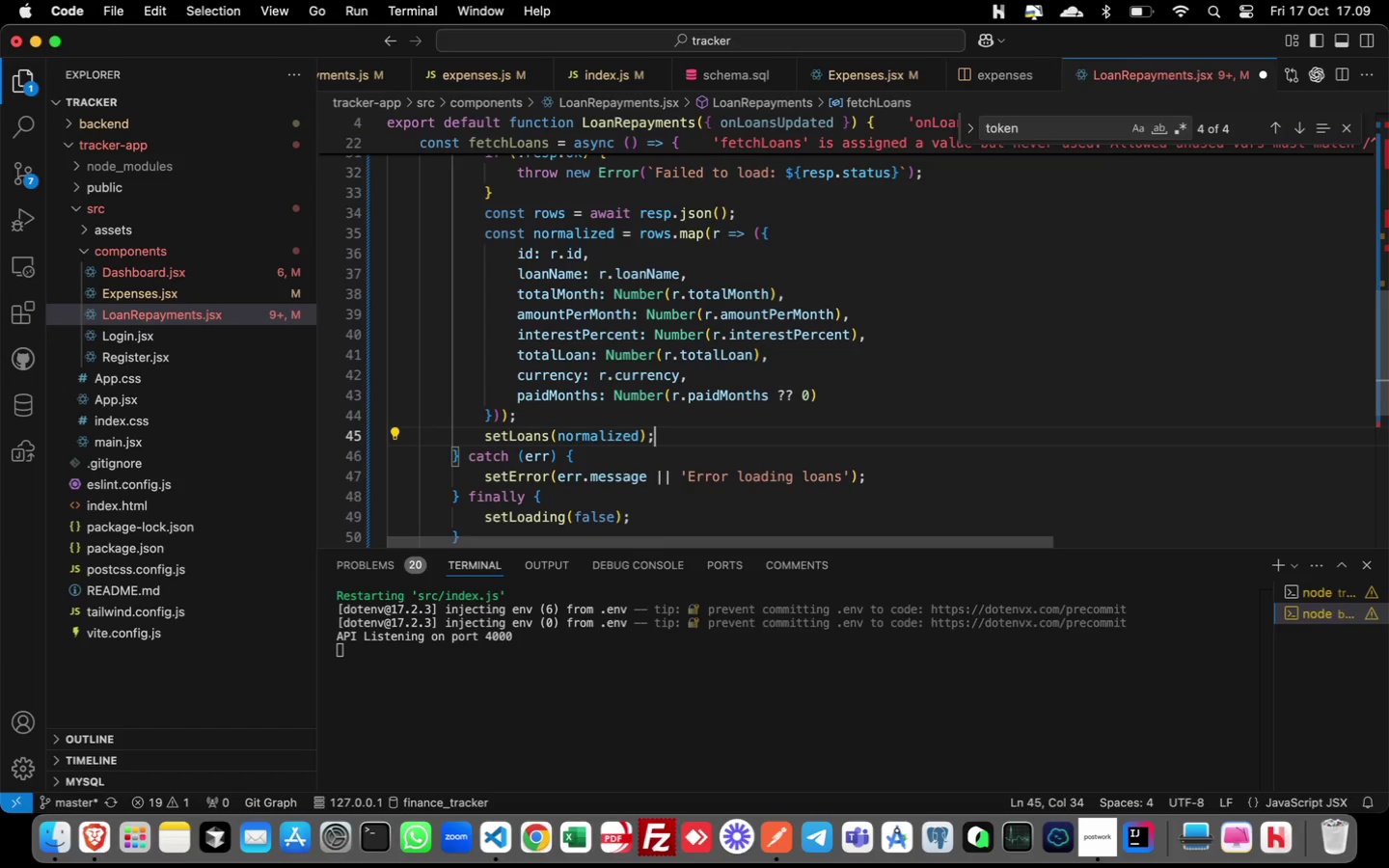 
key(Semicolon)
 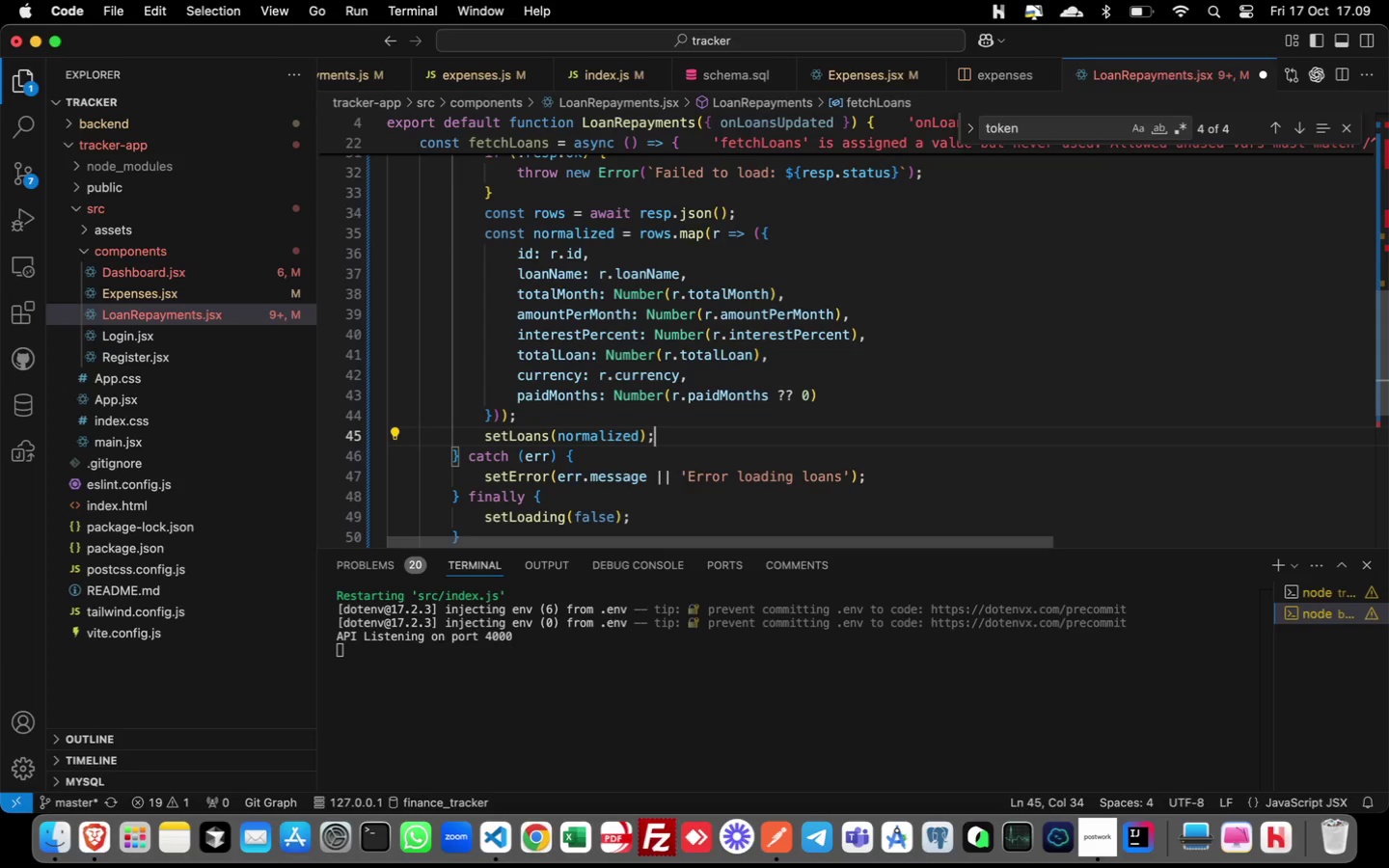 
wait(14.91)
 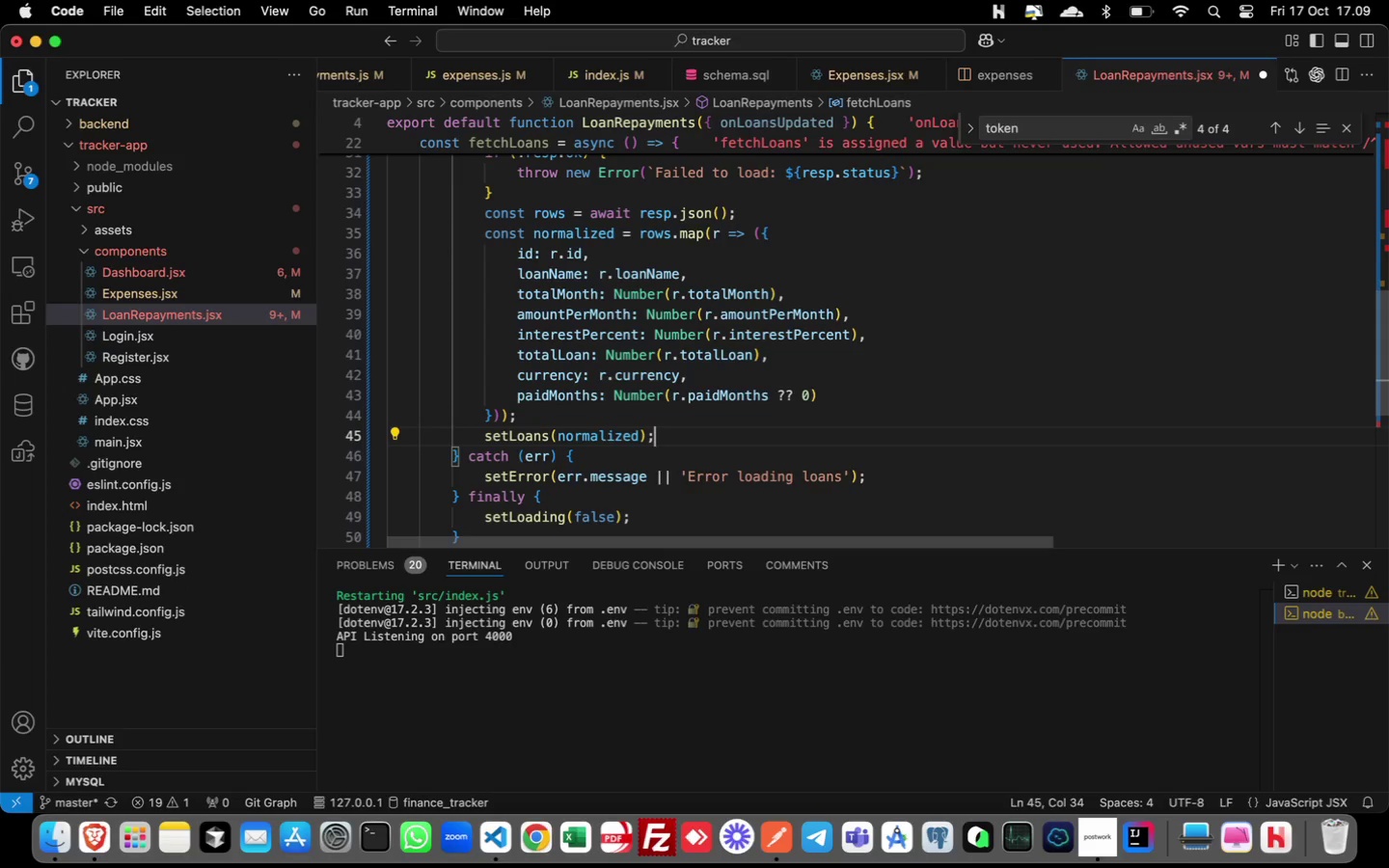 
scroll: coordinate [803, 376], scroll_direction: down, amount: 3.0
 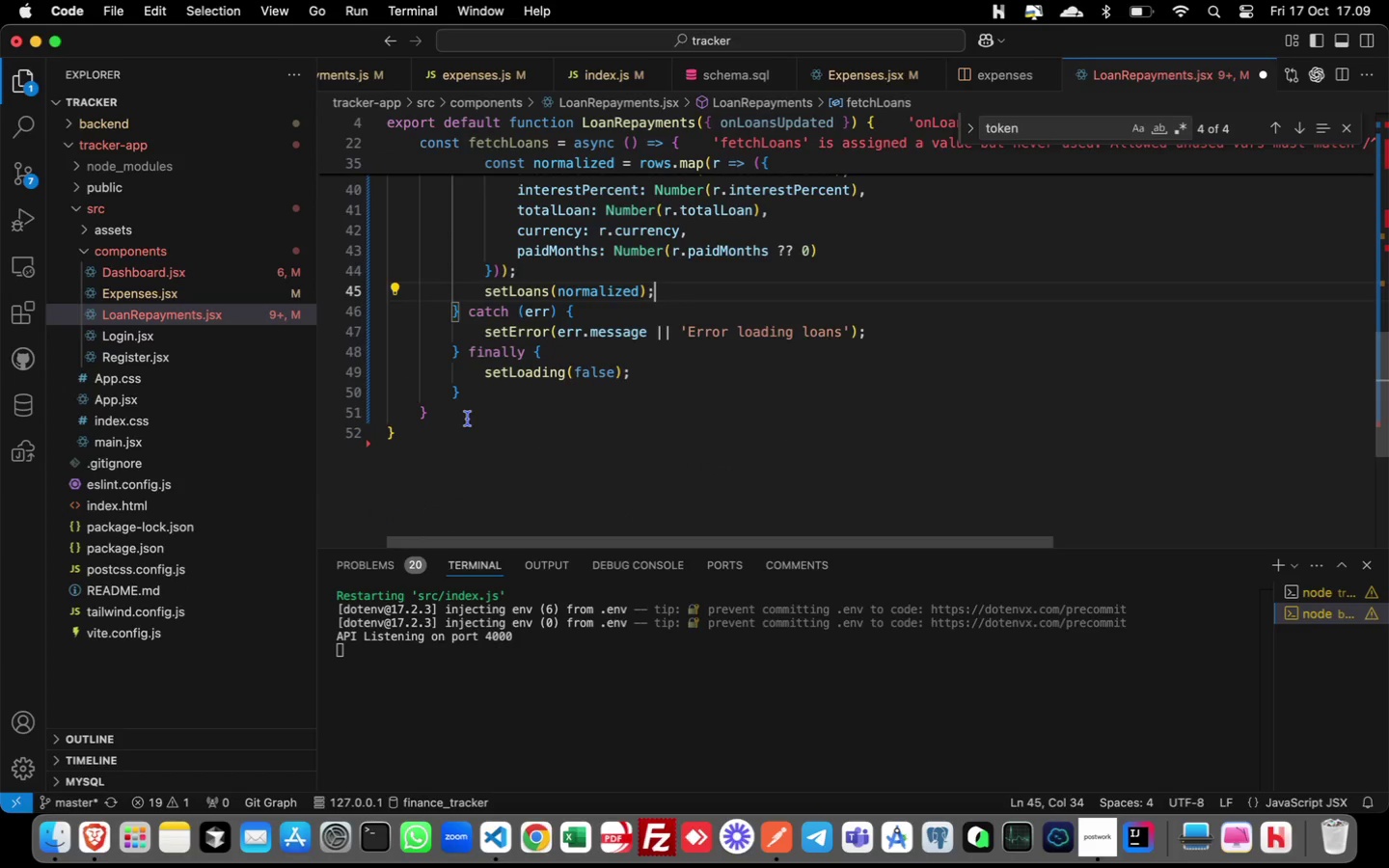 
left_click([467, 418])
 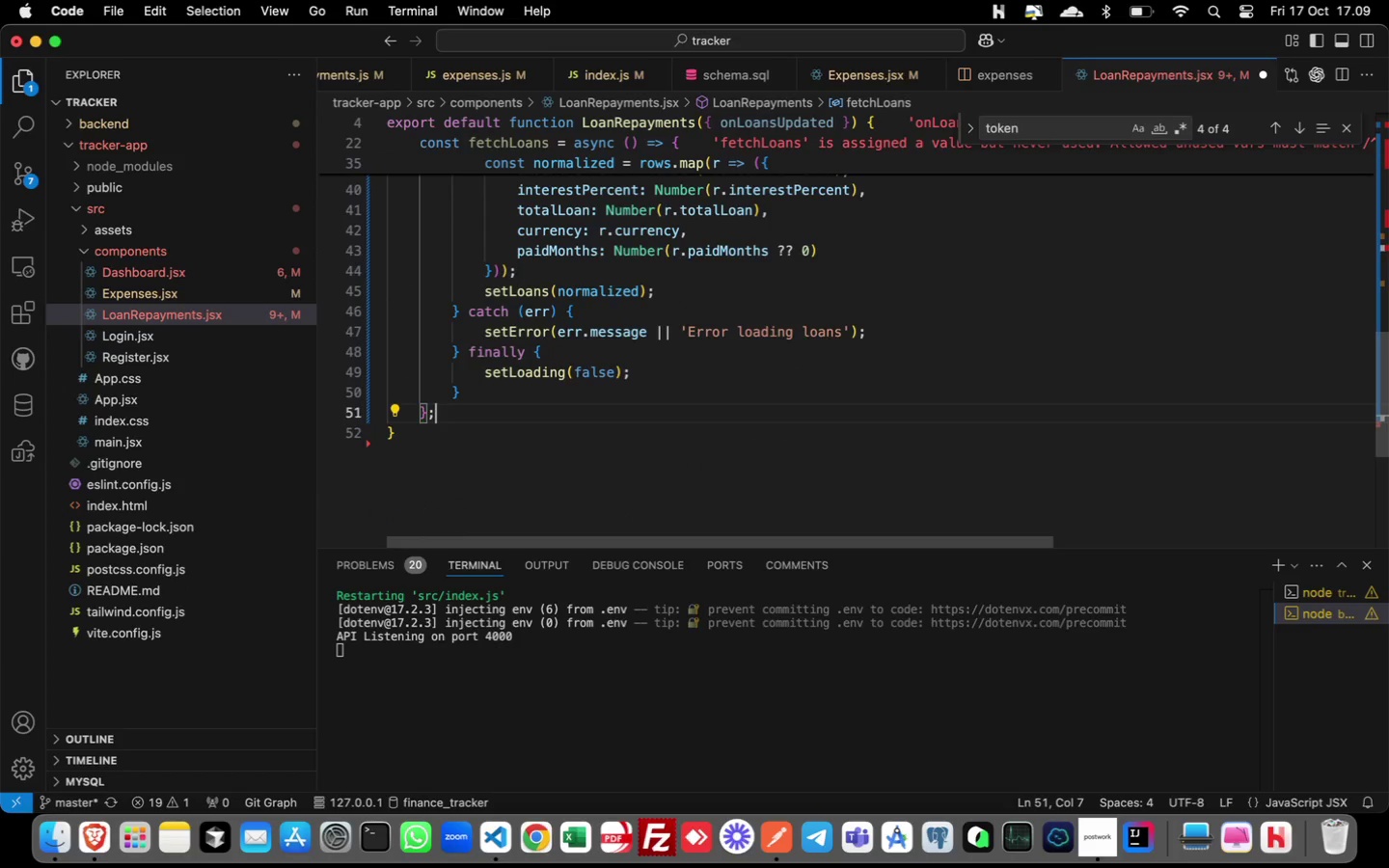 
key(Semicolon)
 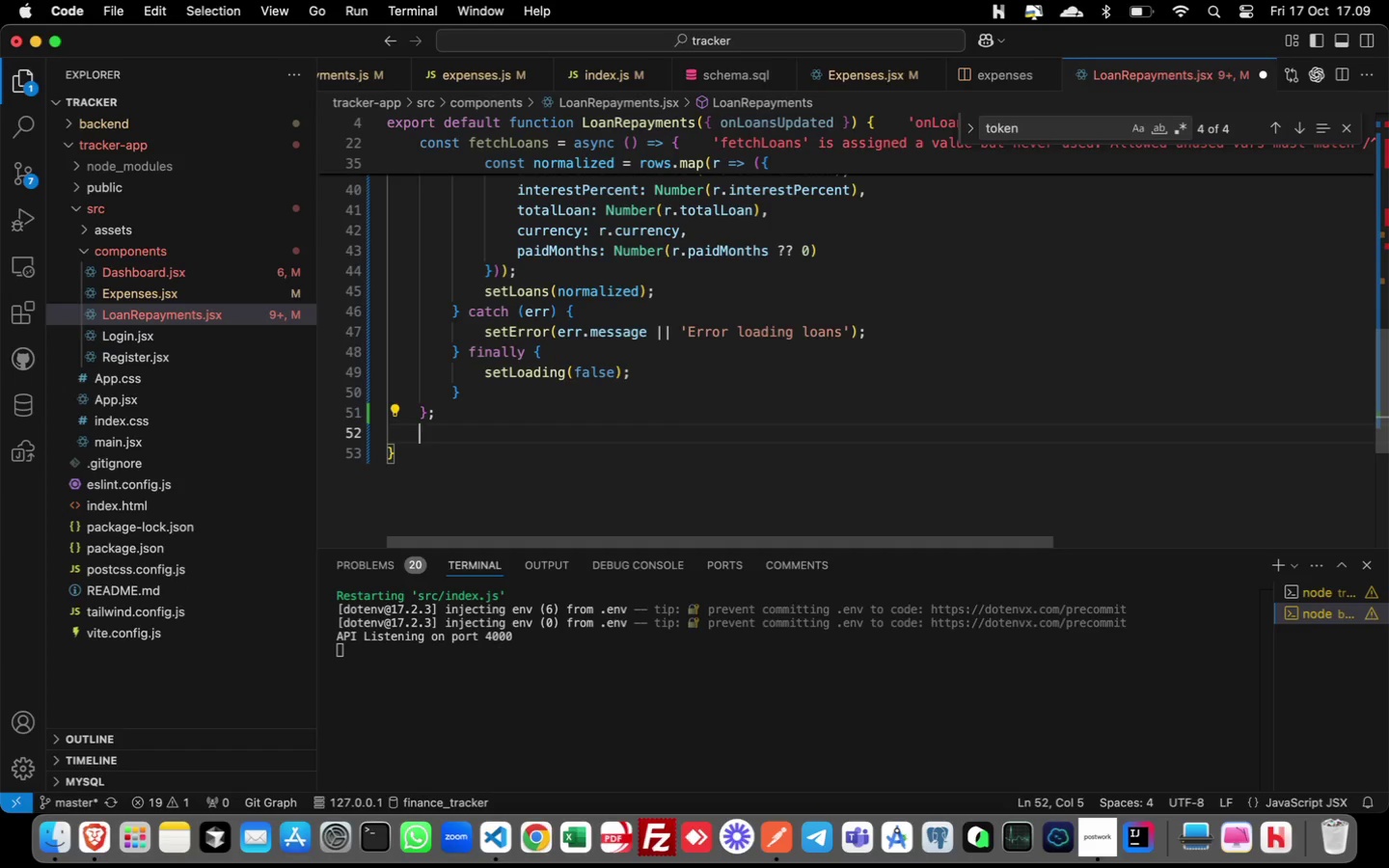 
key(Enter)
 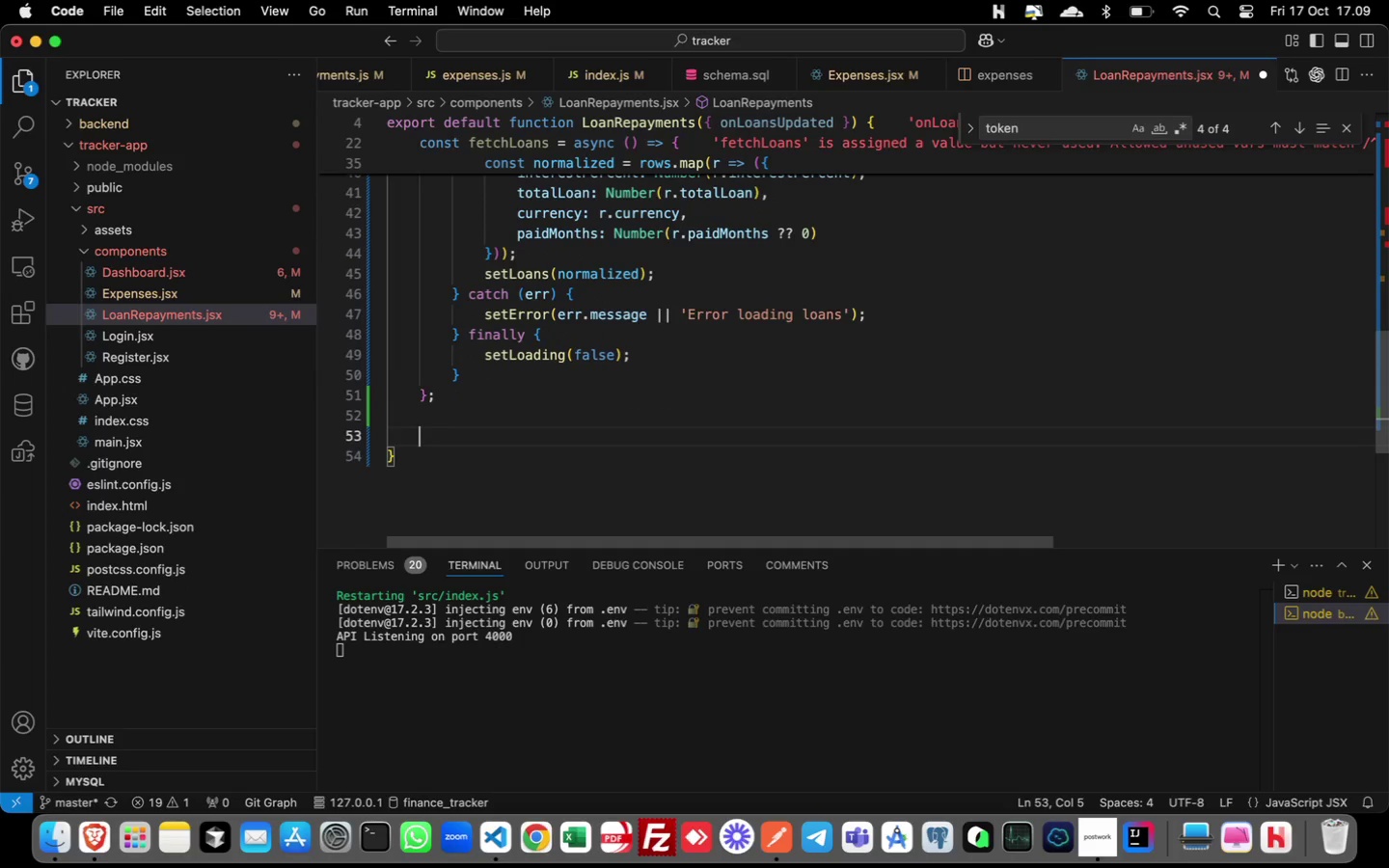 
key(Enter)
 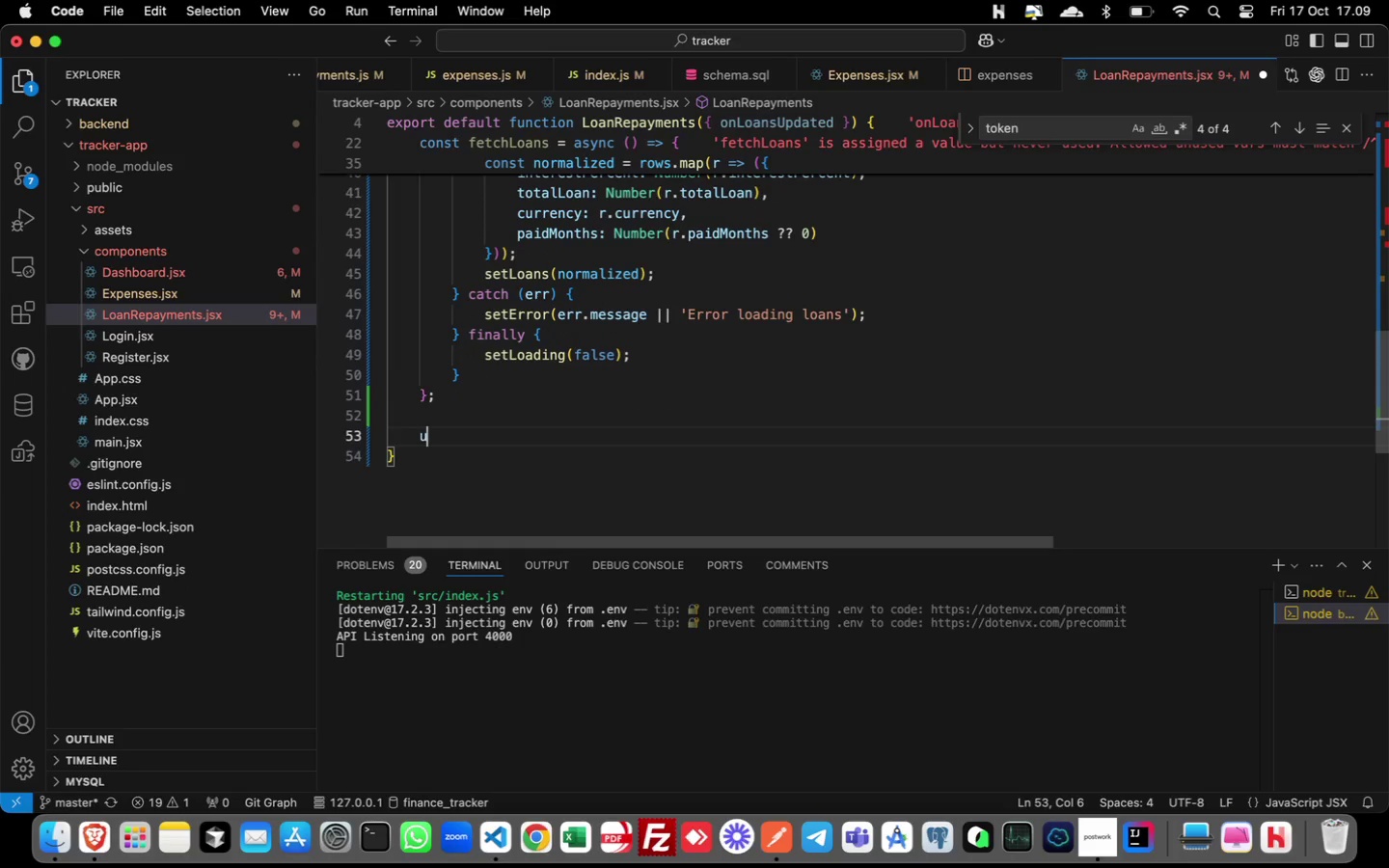 
type(use)
 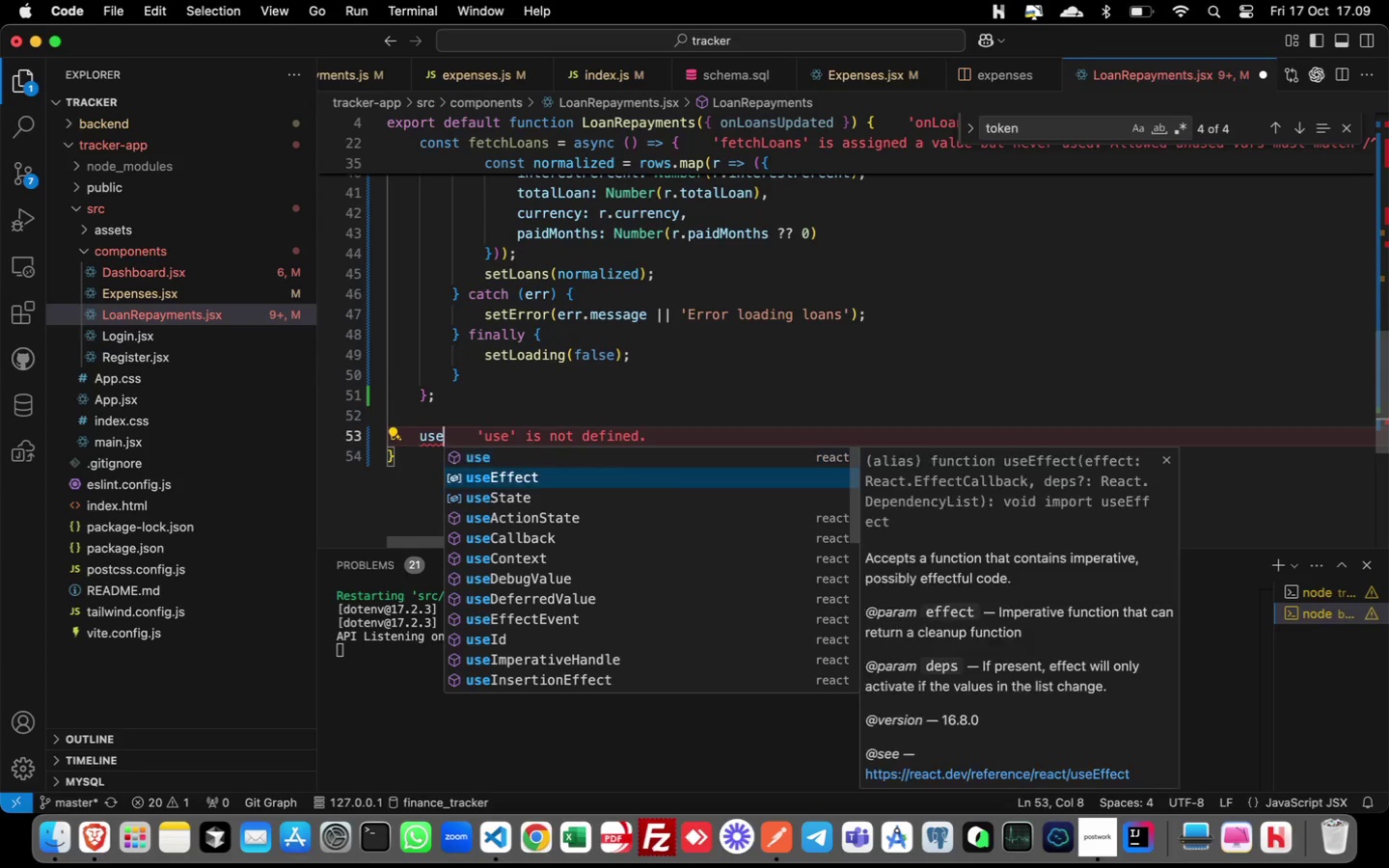 
key(ArrowDown)
 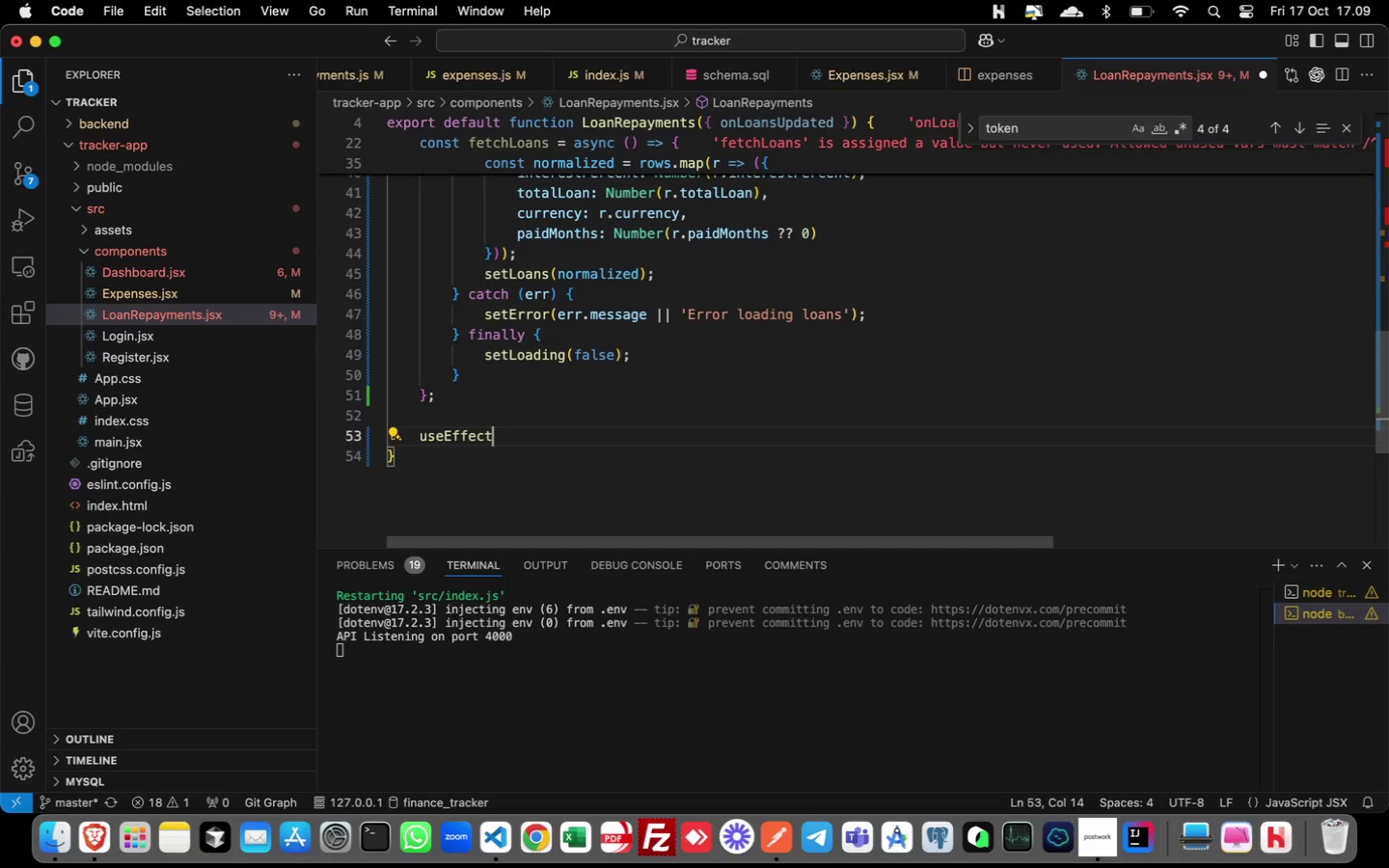 
key(Enter)
 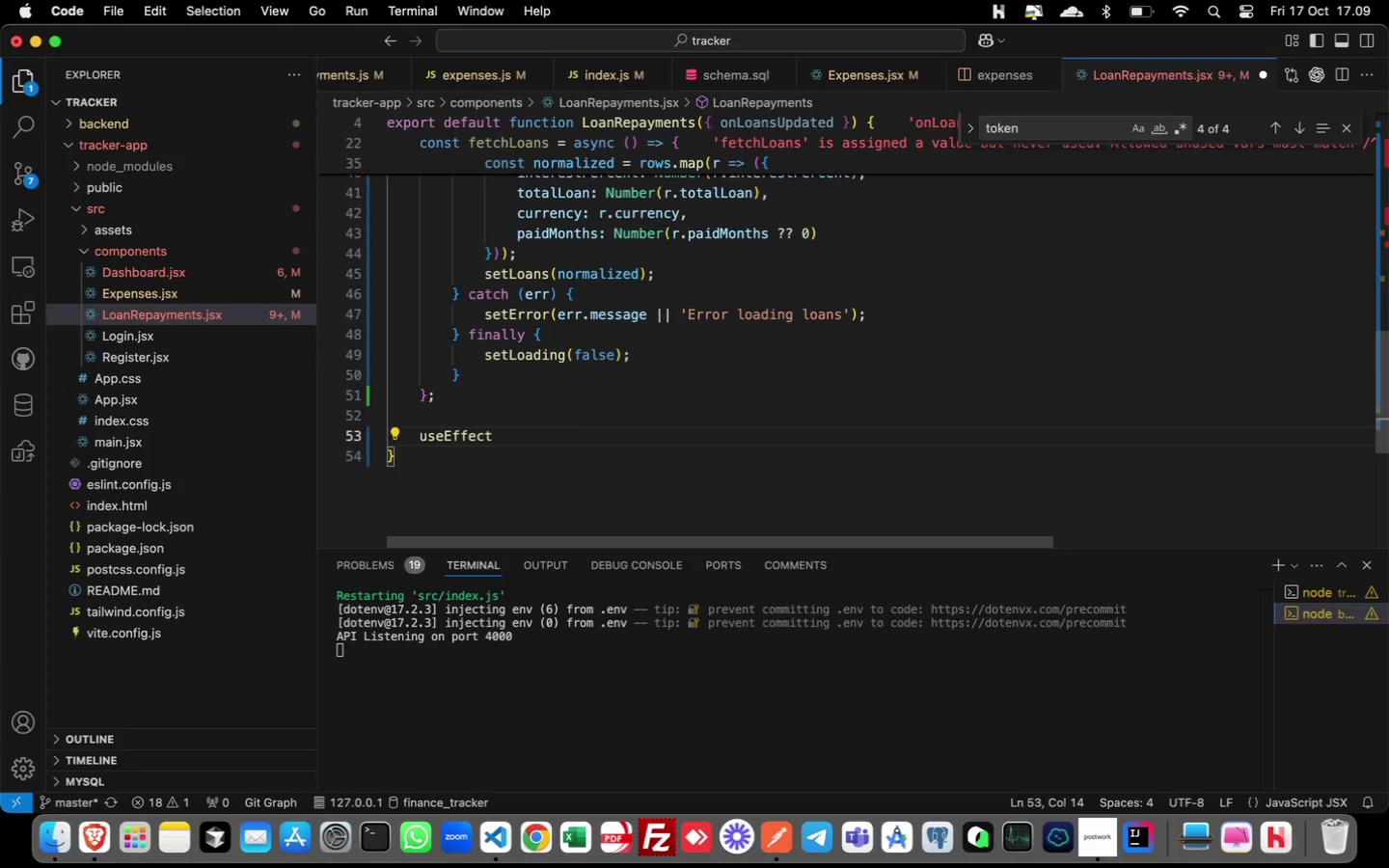 
type((()
 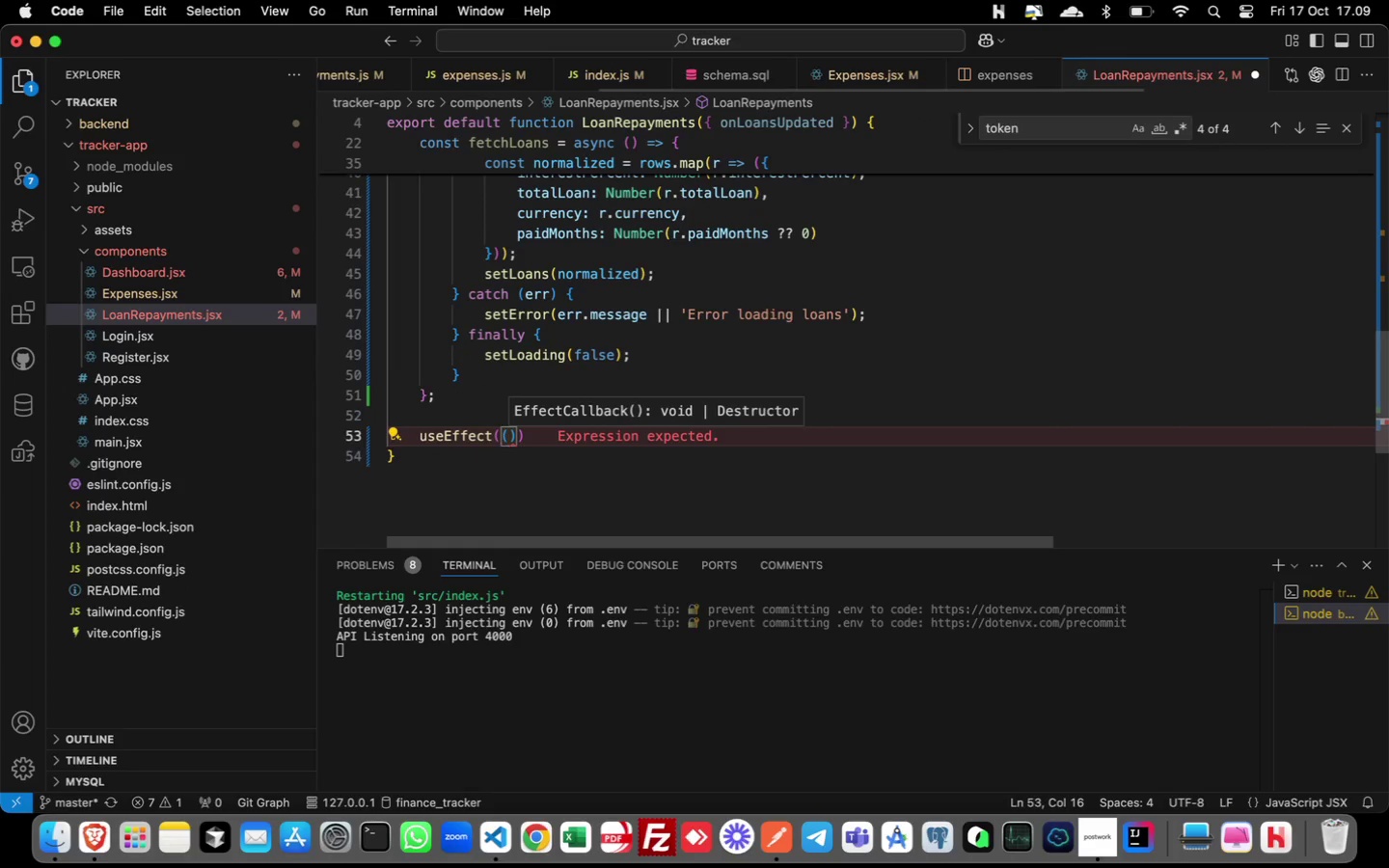 
key(ArrowDown)
 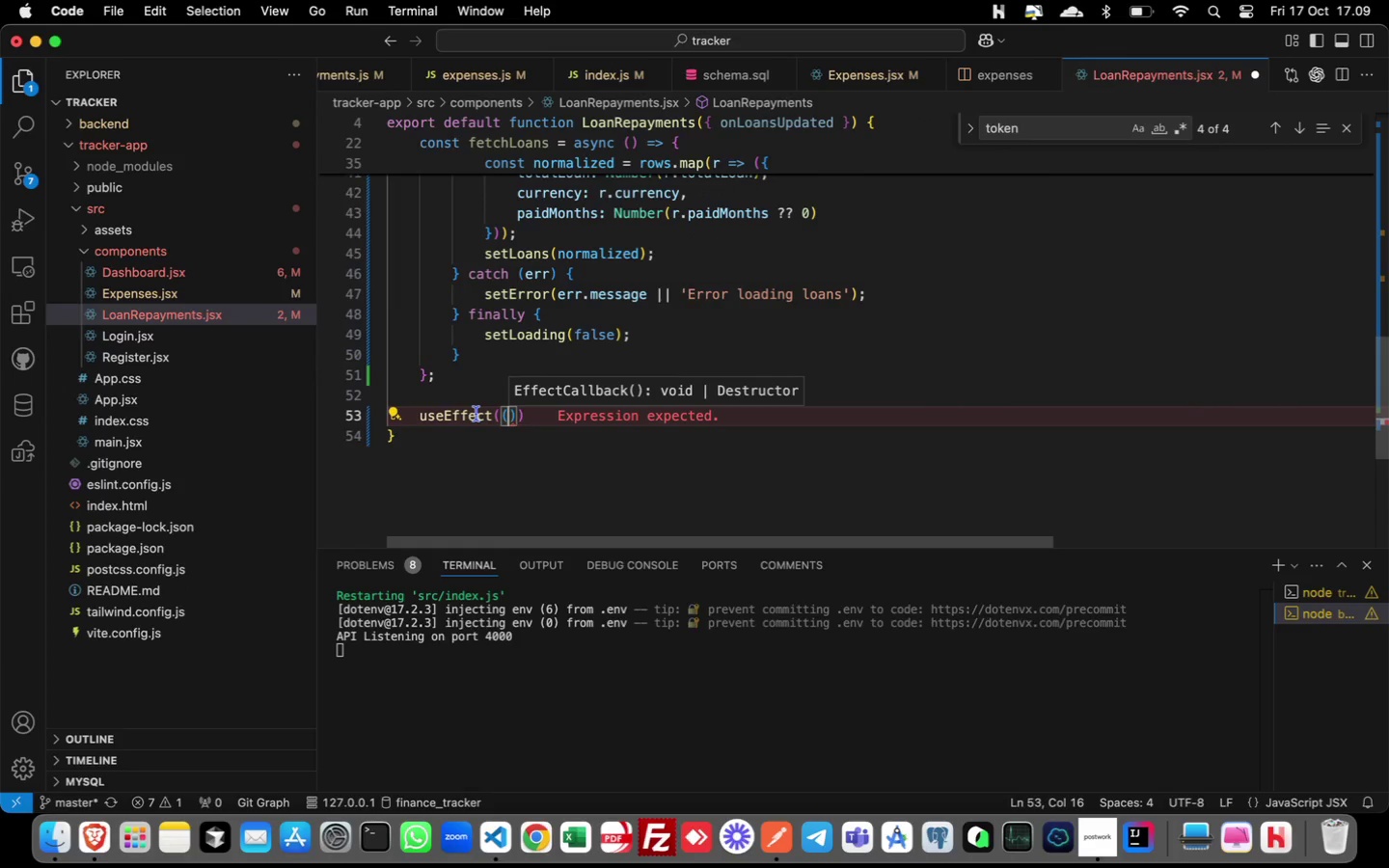 
key(ArrowUp)
 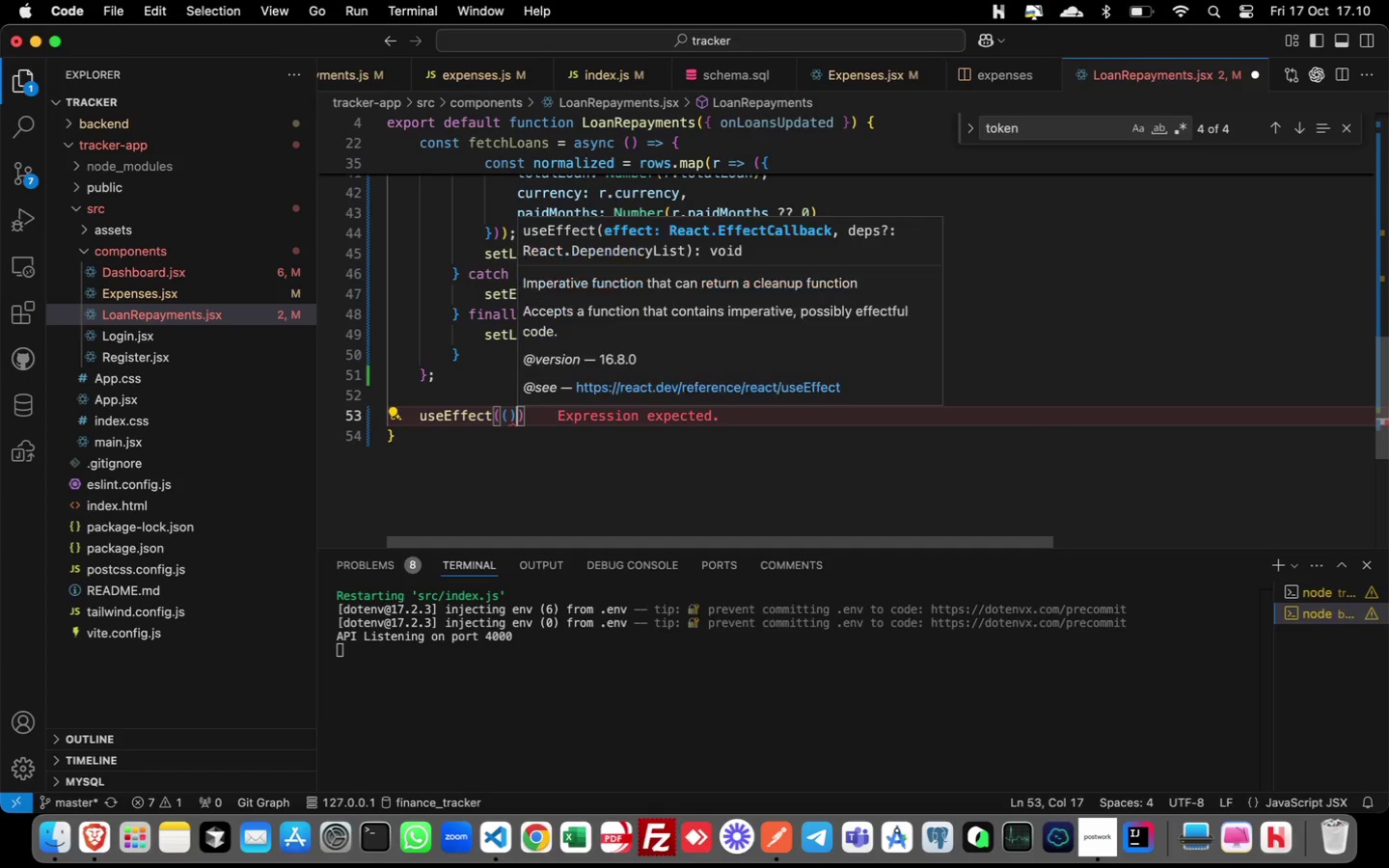 
key(ArrowRight)
 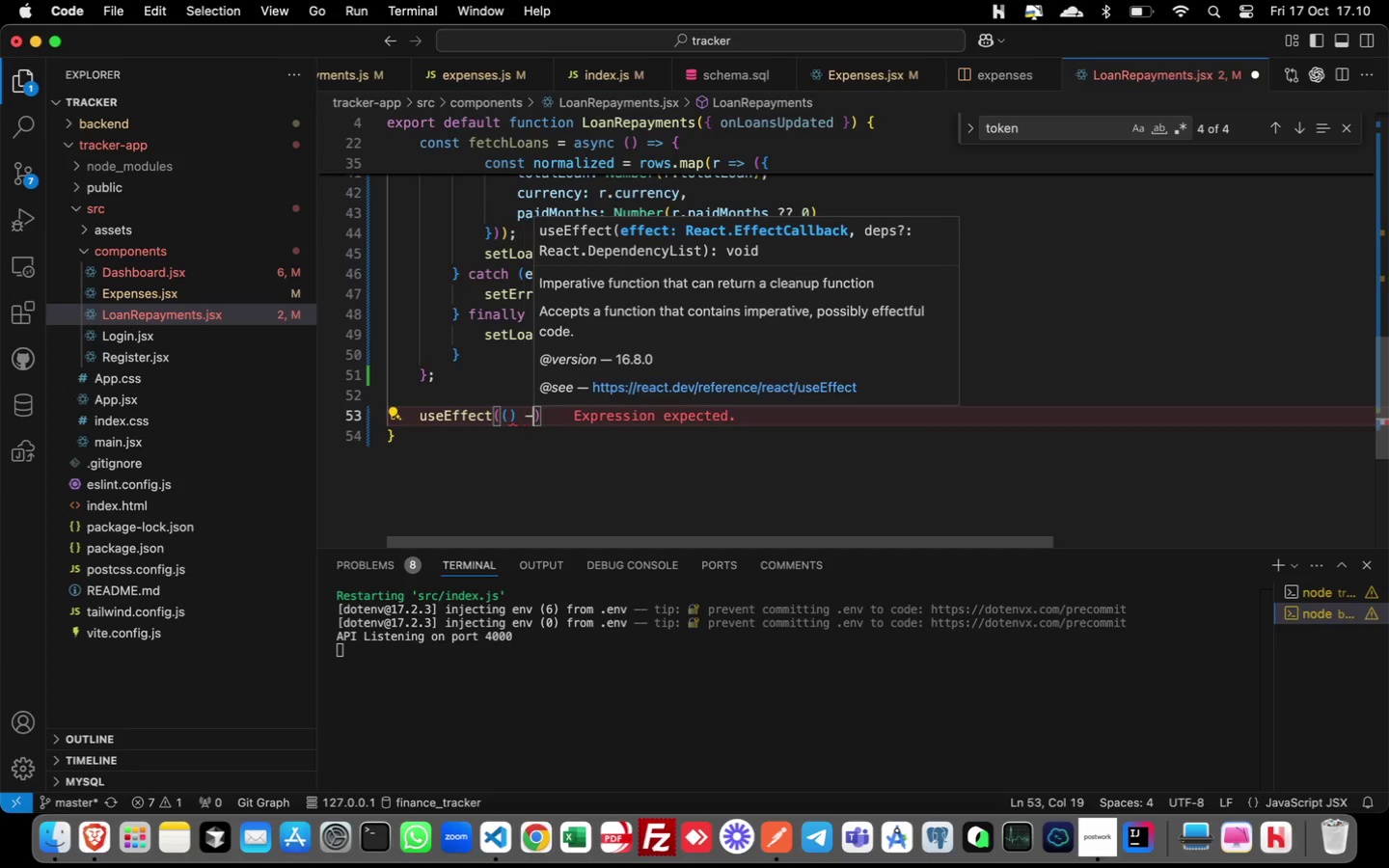 
key(Space)
 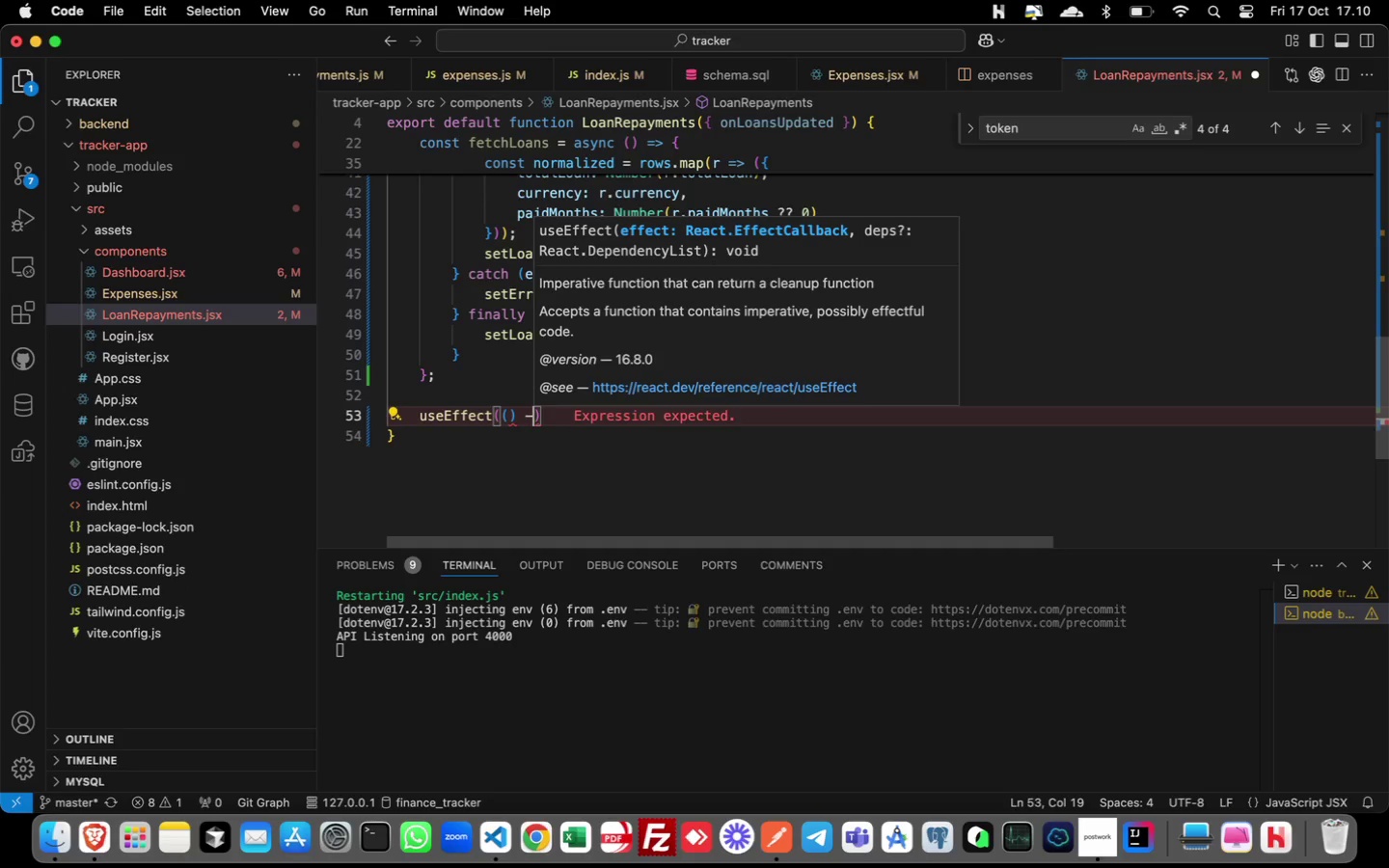 
key(Minus)
 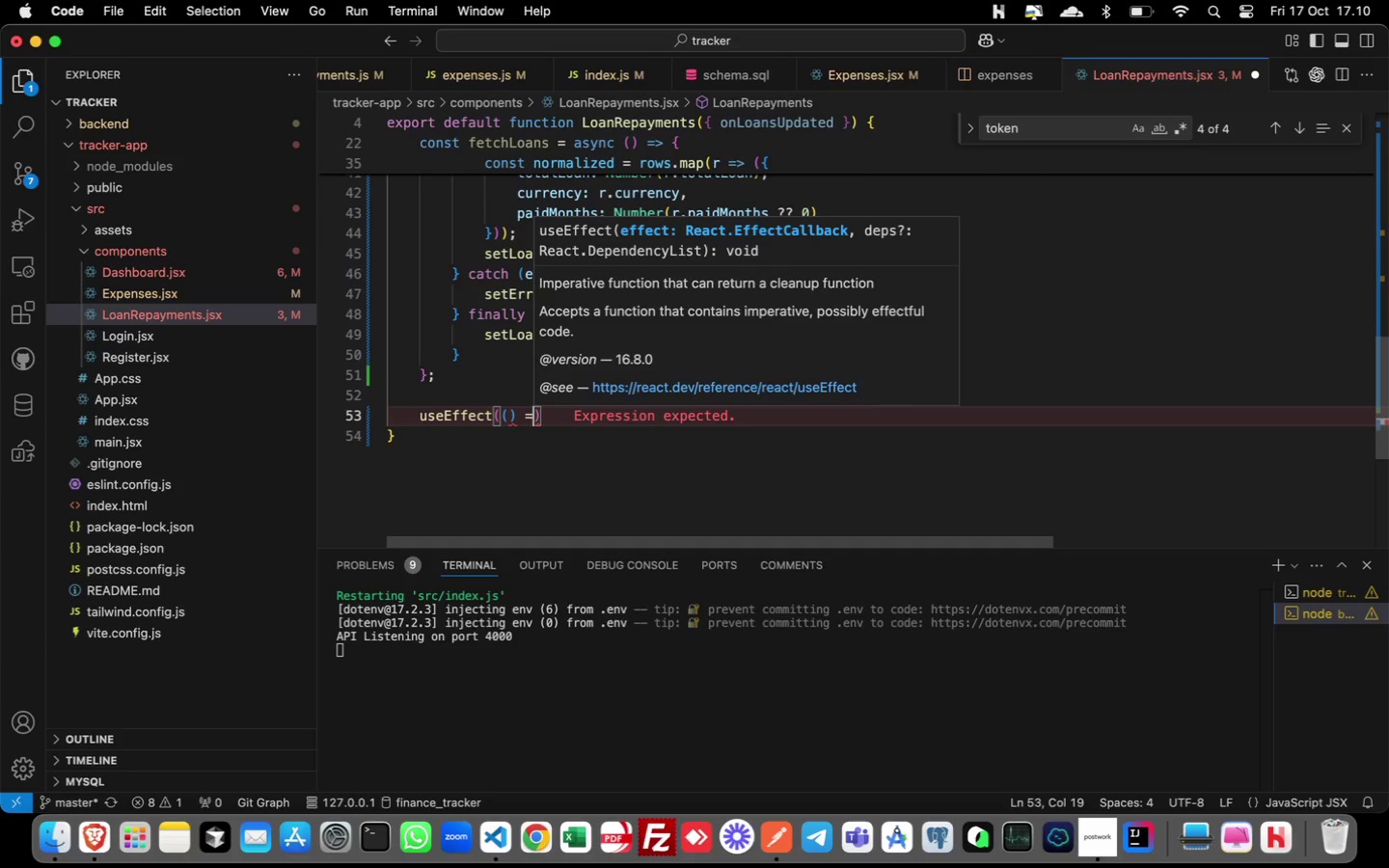 
key(Backspace)
 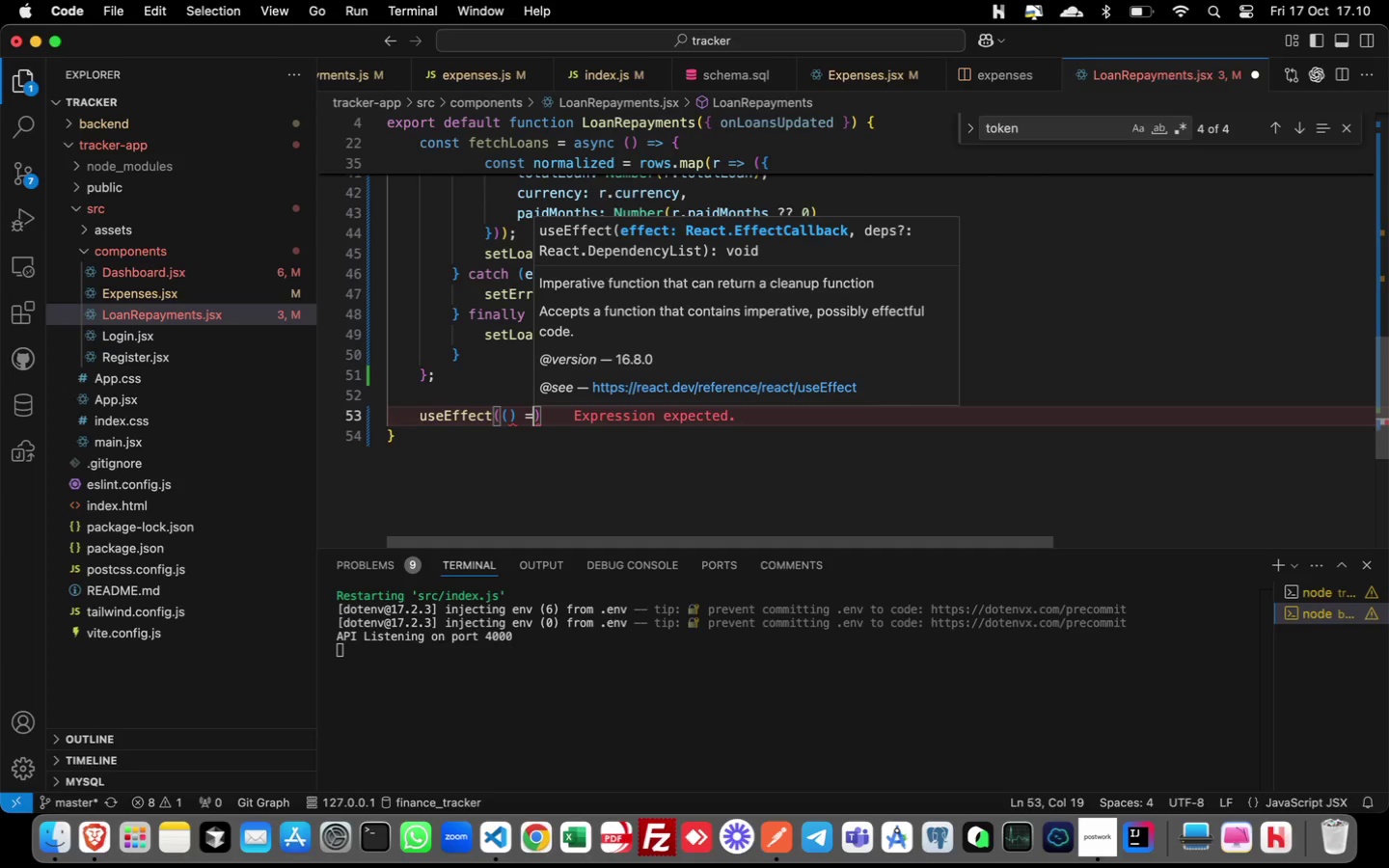 
key(Equal)
 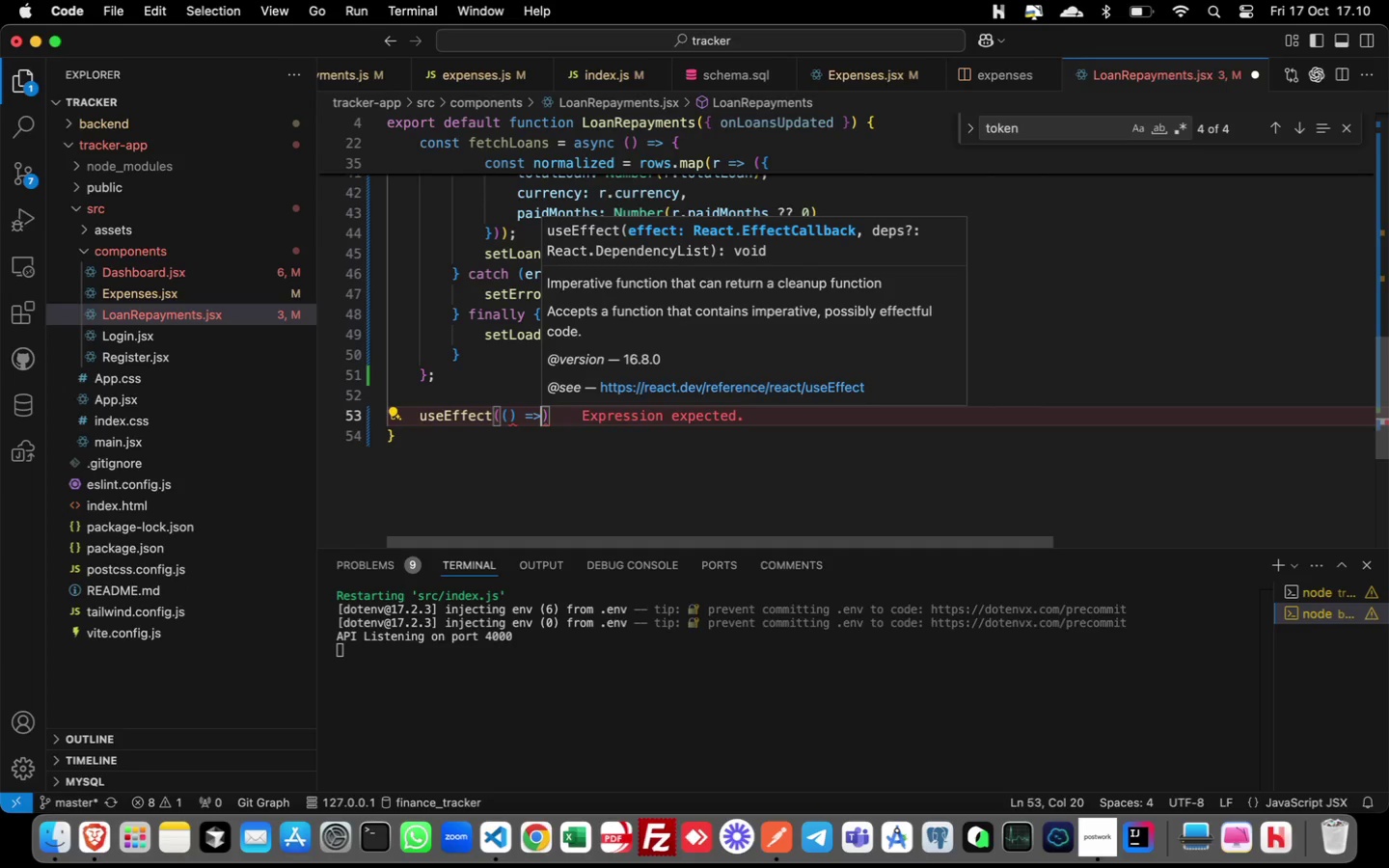 
key(Shift+ShiftLeft)
 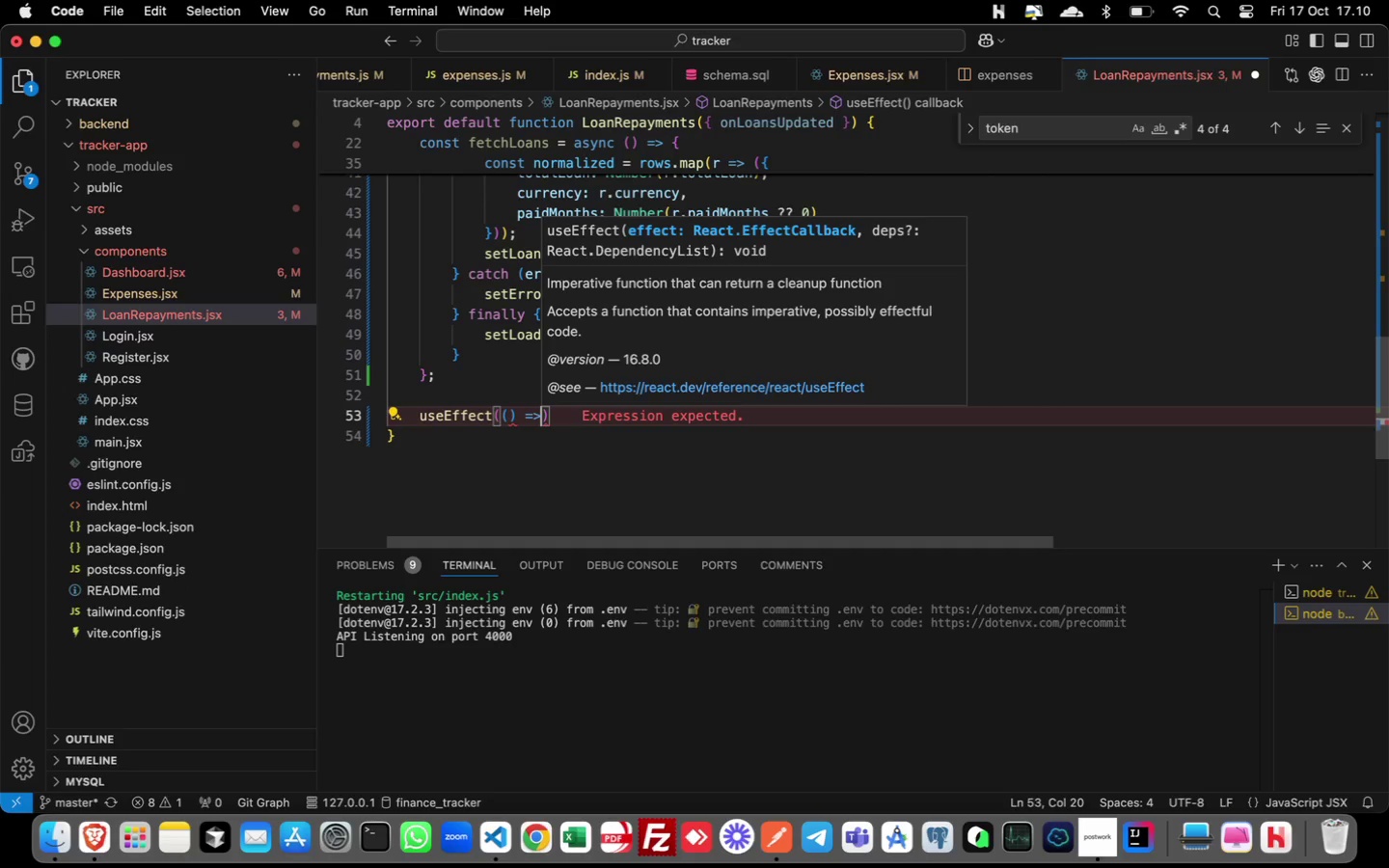 
key(Shift+Period)
 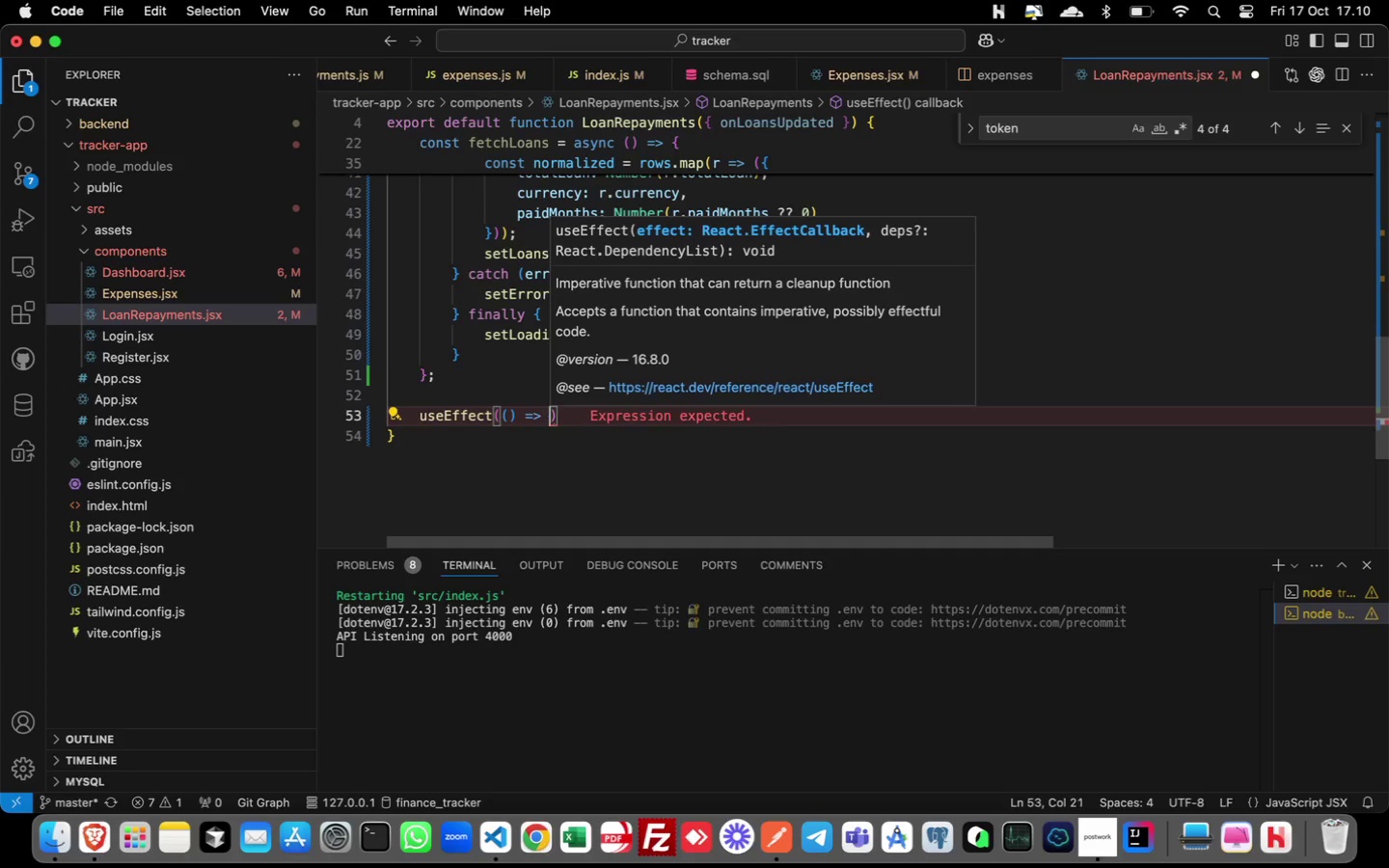 
key(Space)
 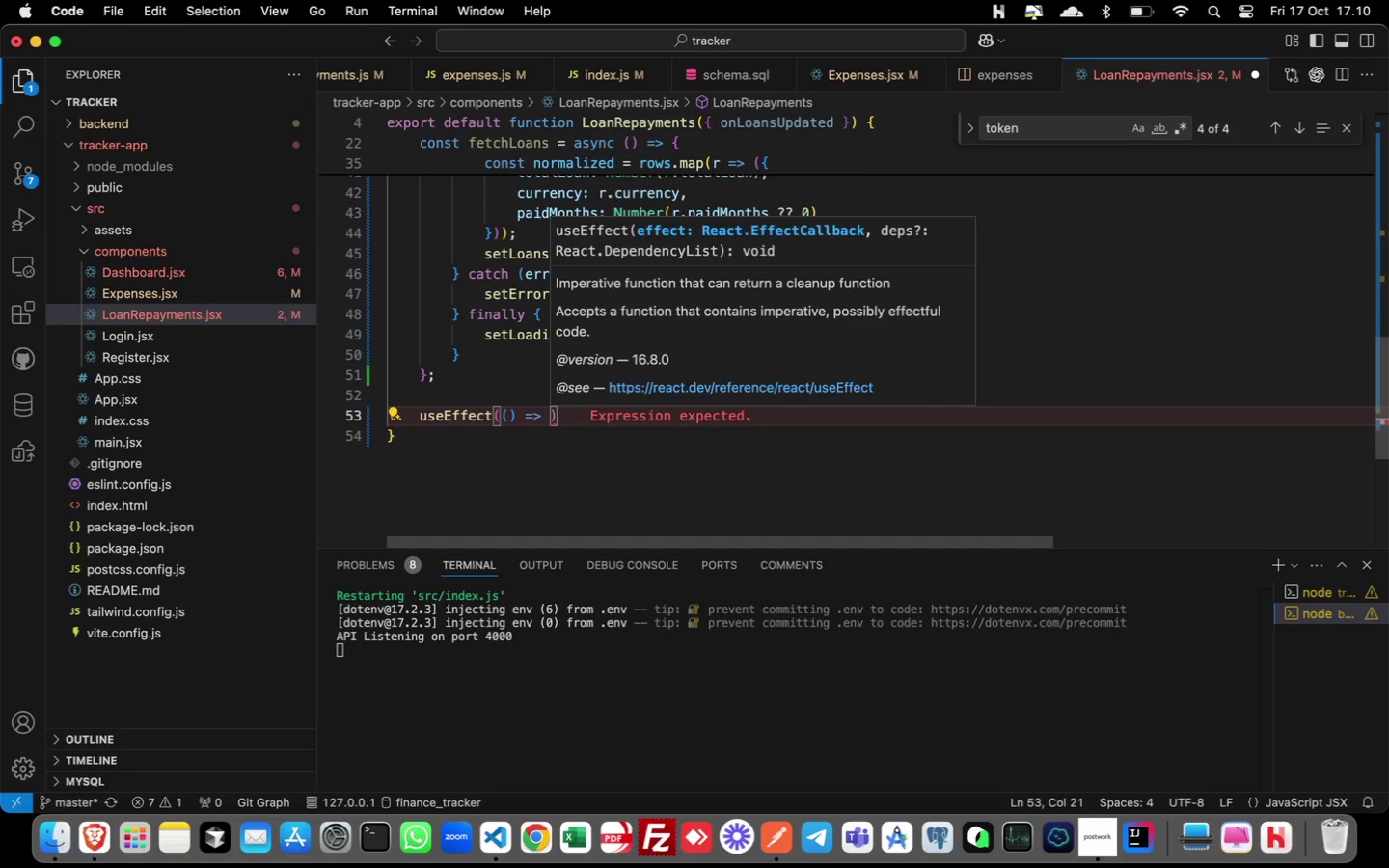 
key(Shift+BracketLeft)
 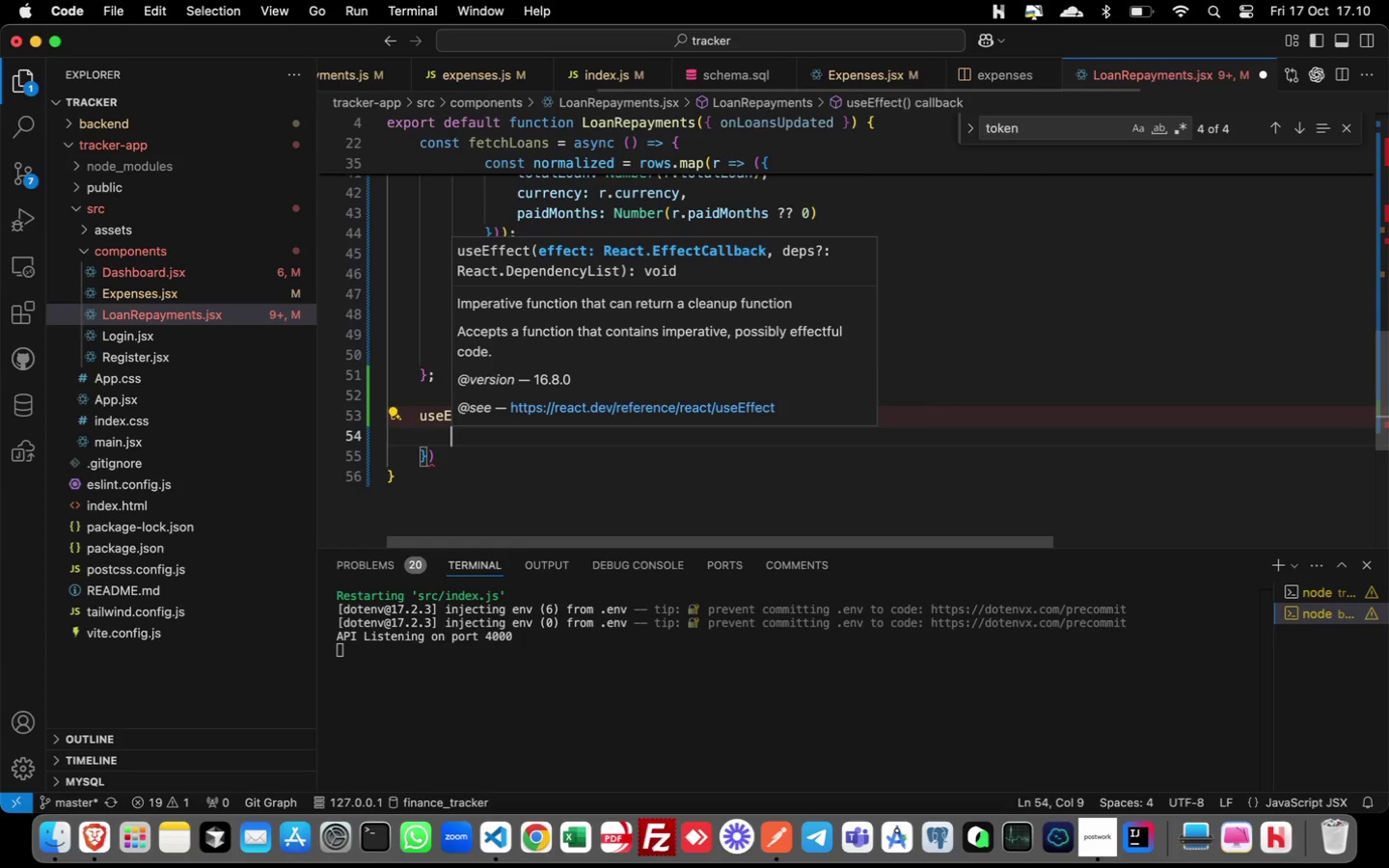 
key(Enter)
 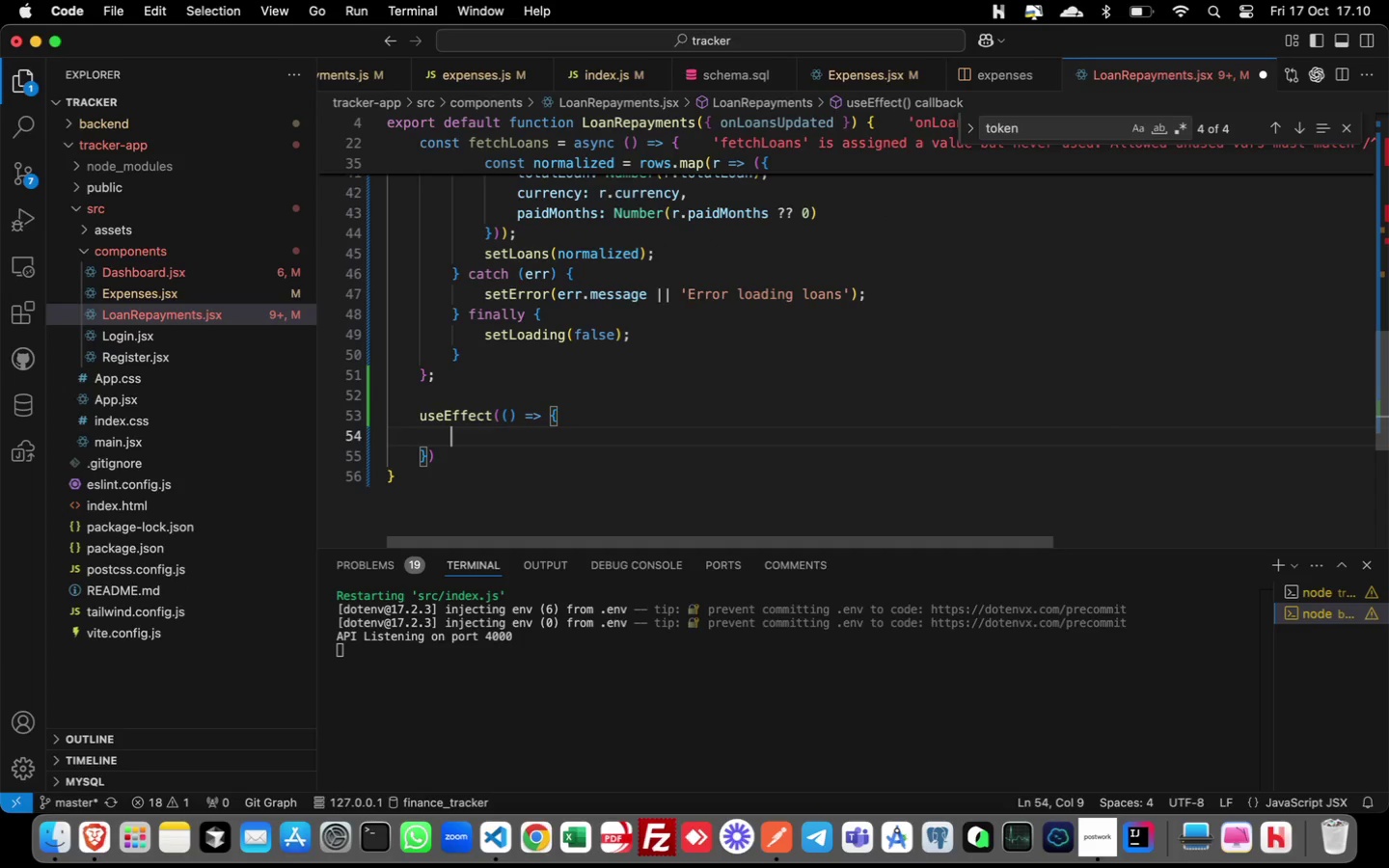 
type(fet)
 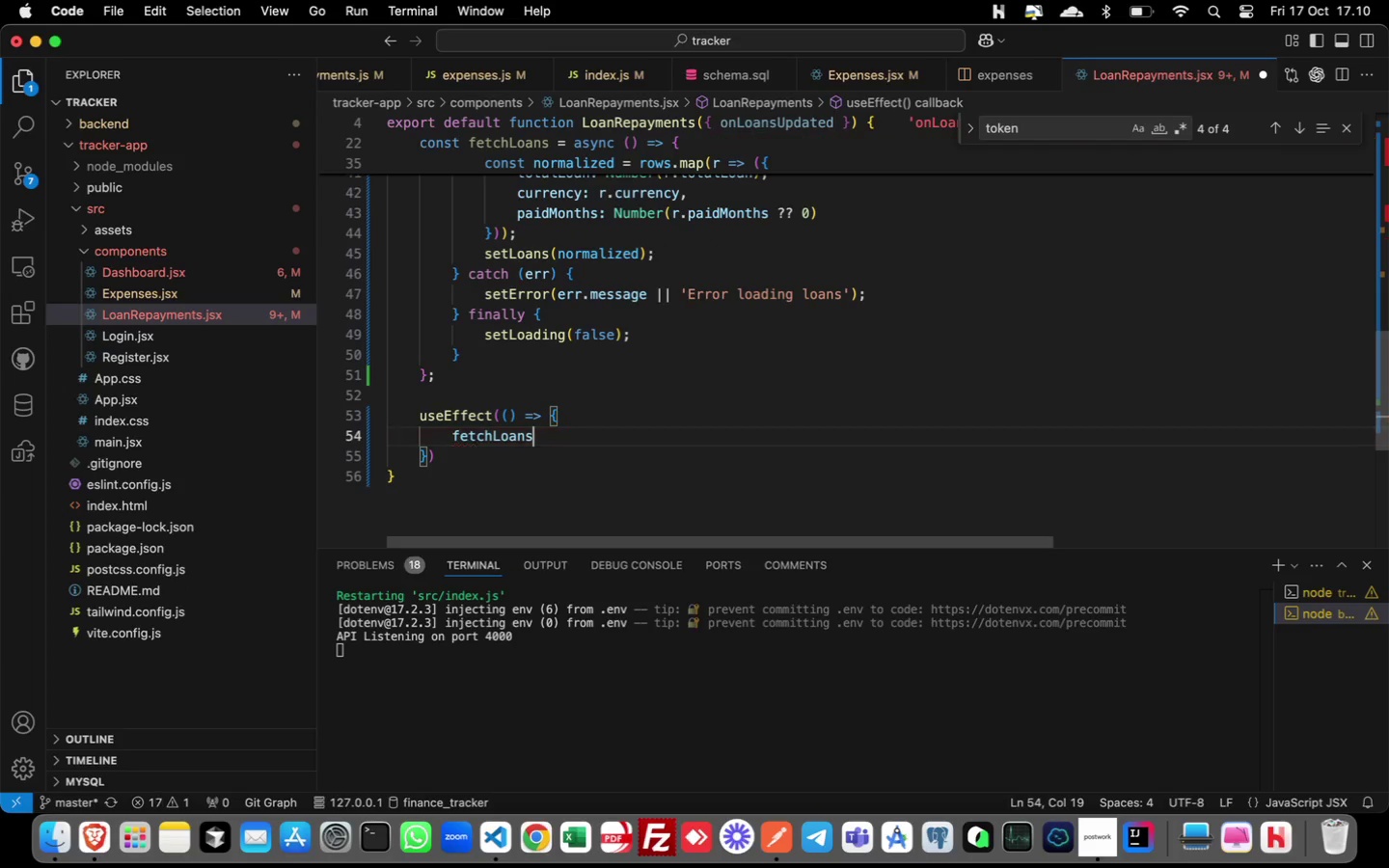 
key(Enter)
 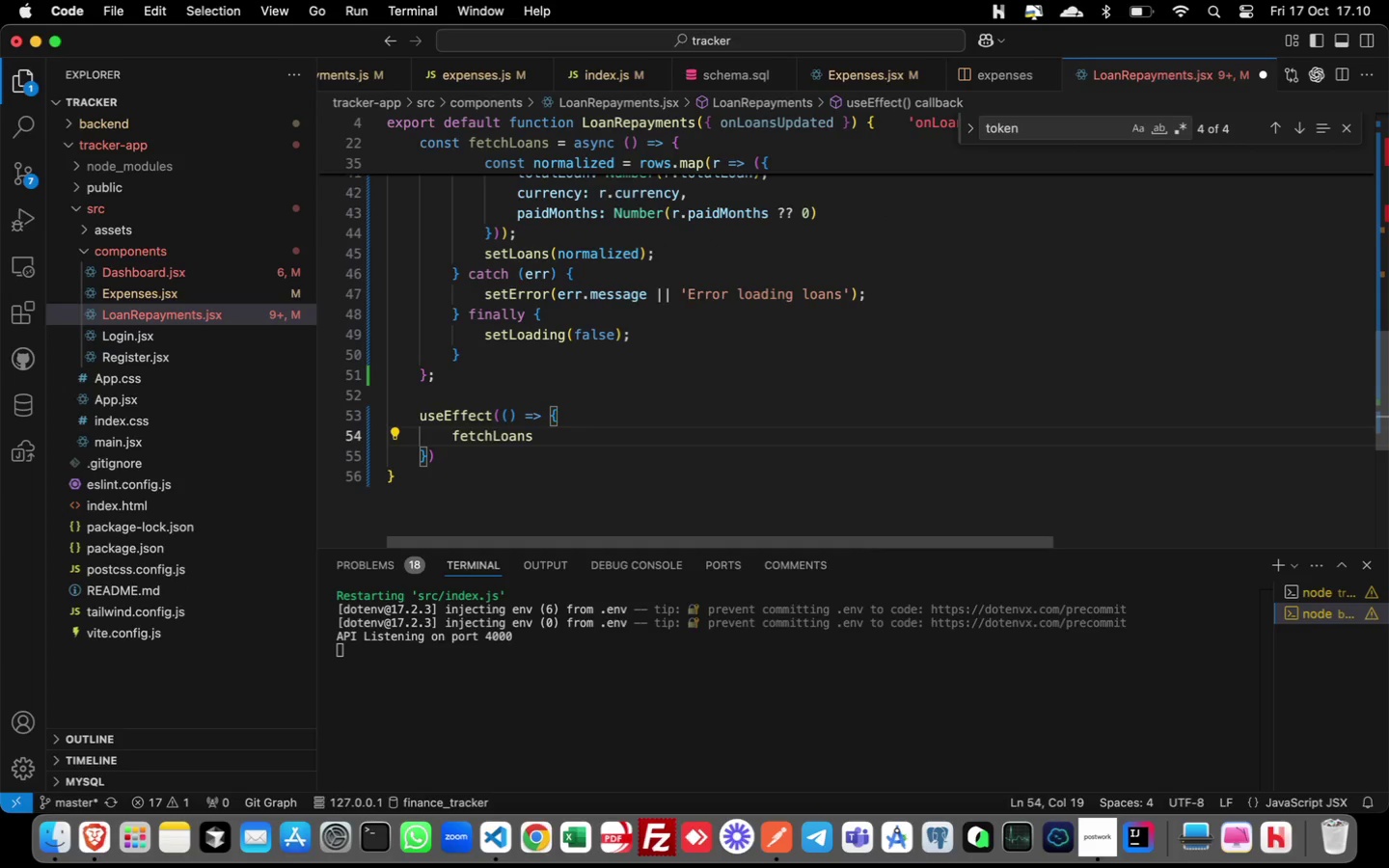 
type(();)
 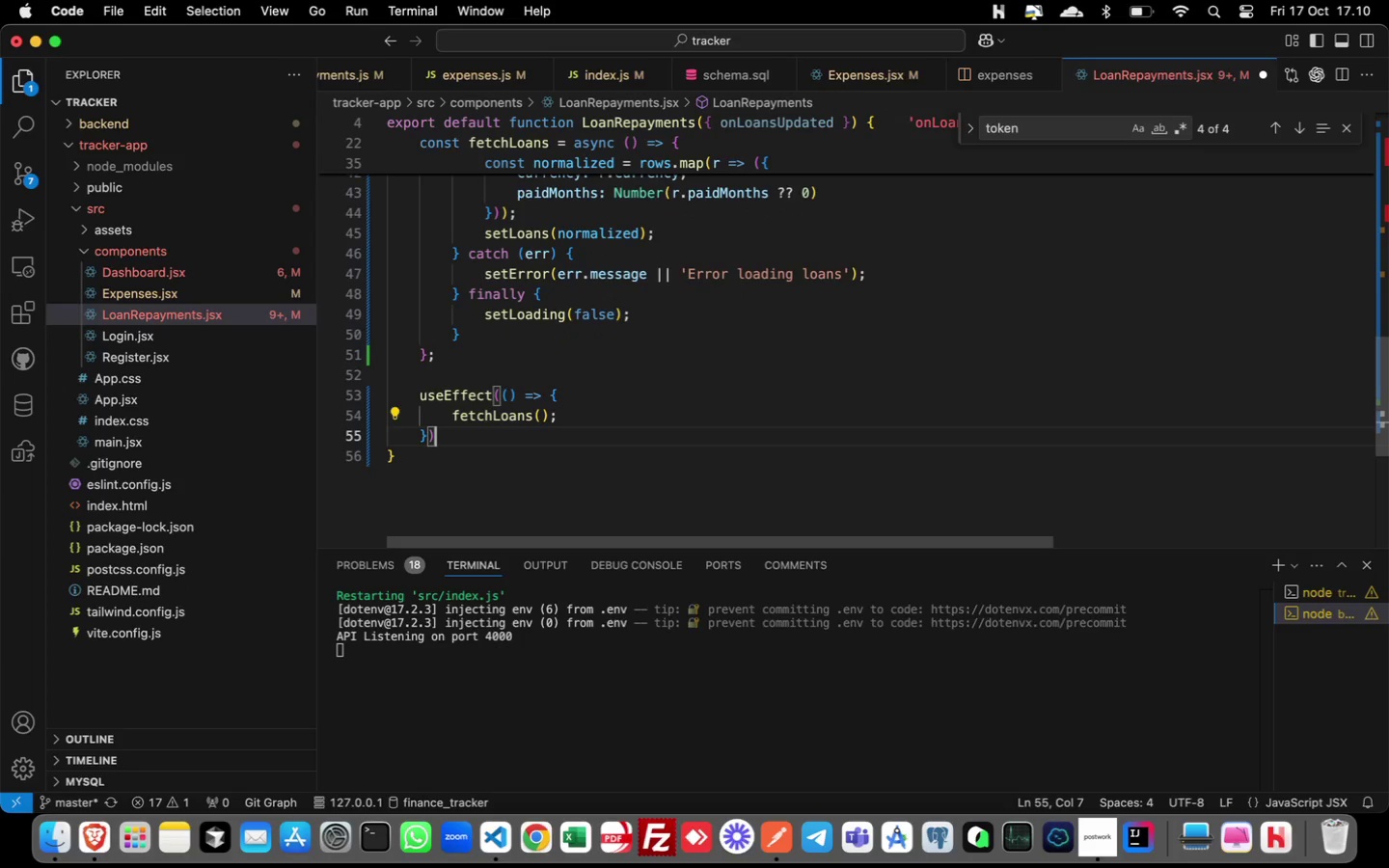 
key(ArrowDown)
 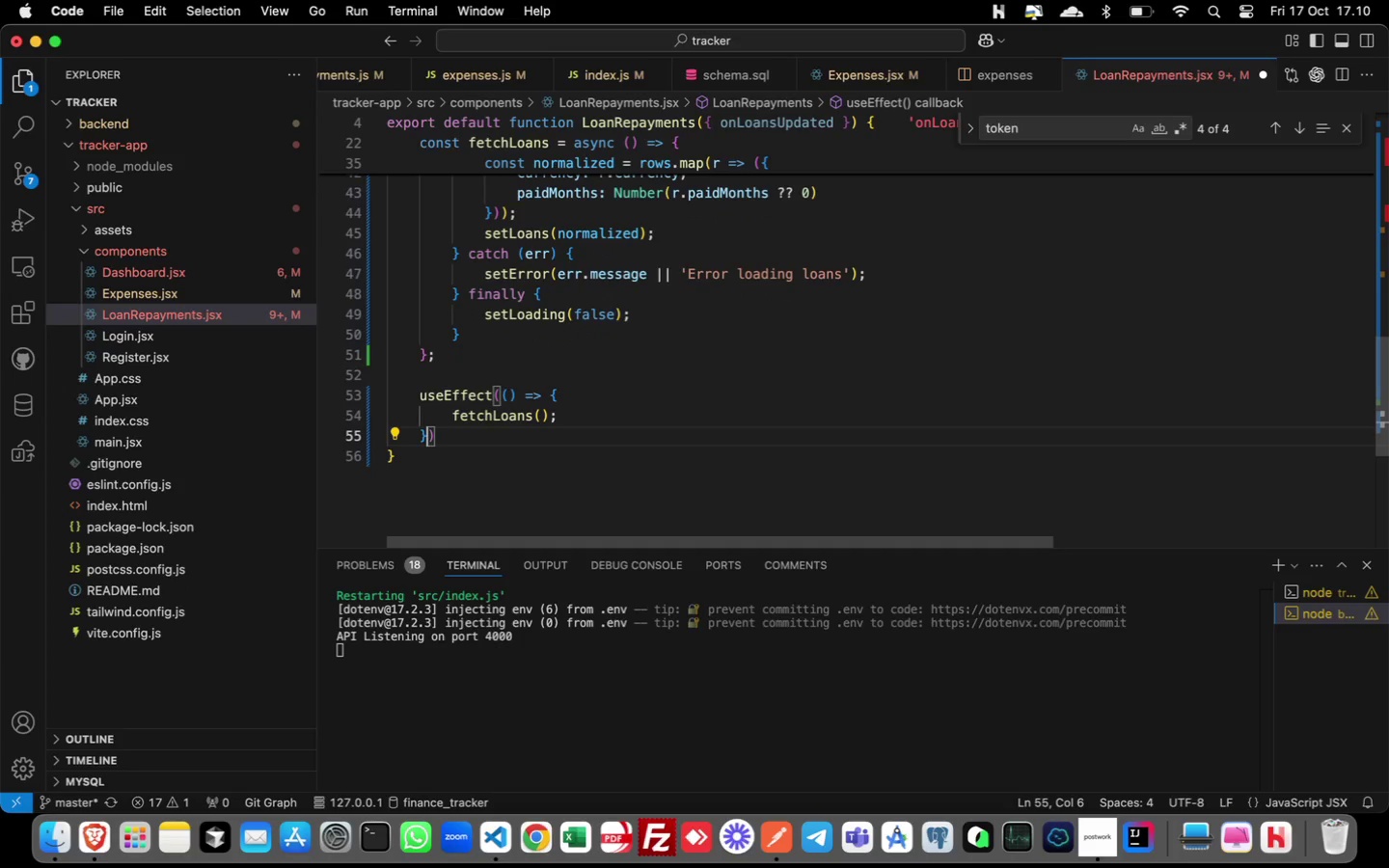 
key(ArrowLeft)
 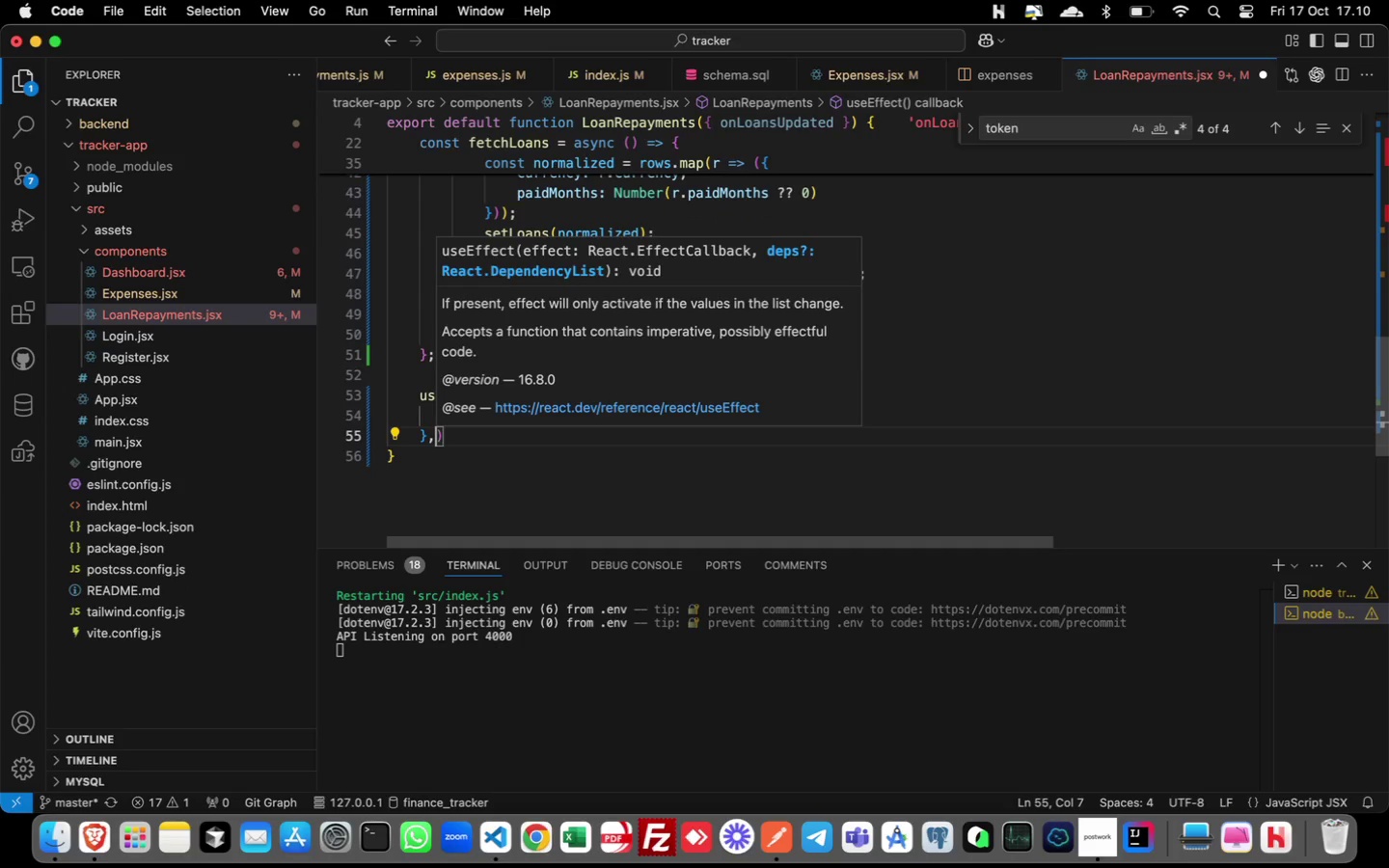 
key(Comma)
 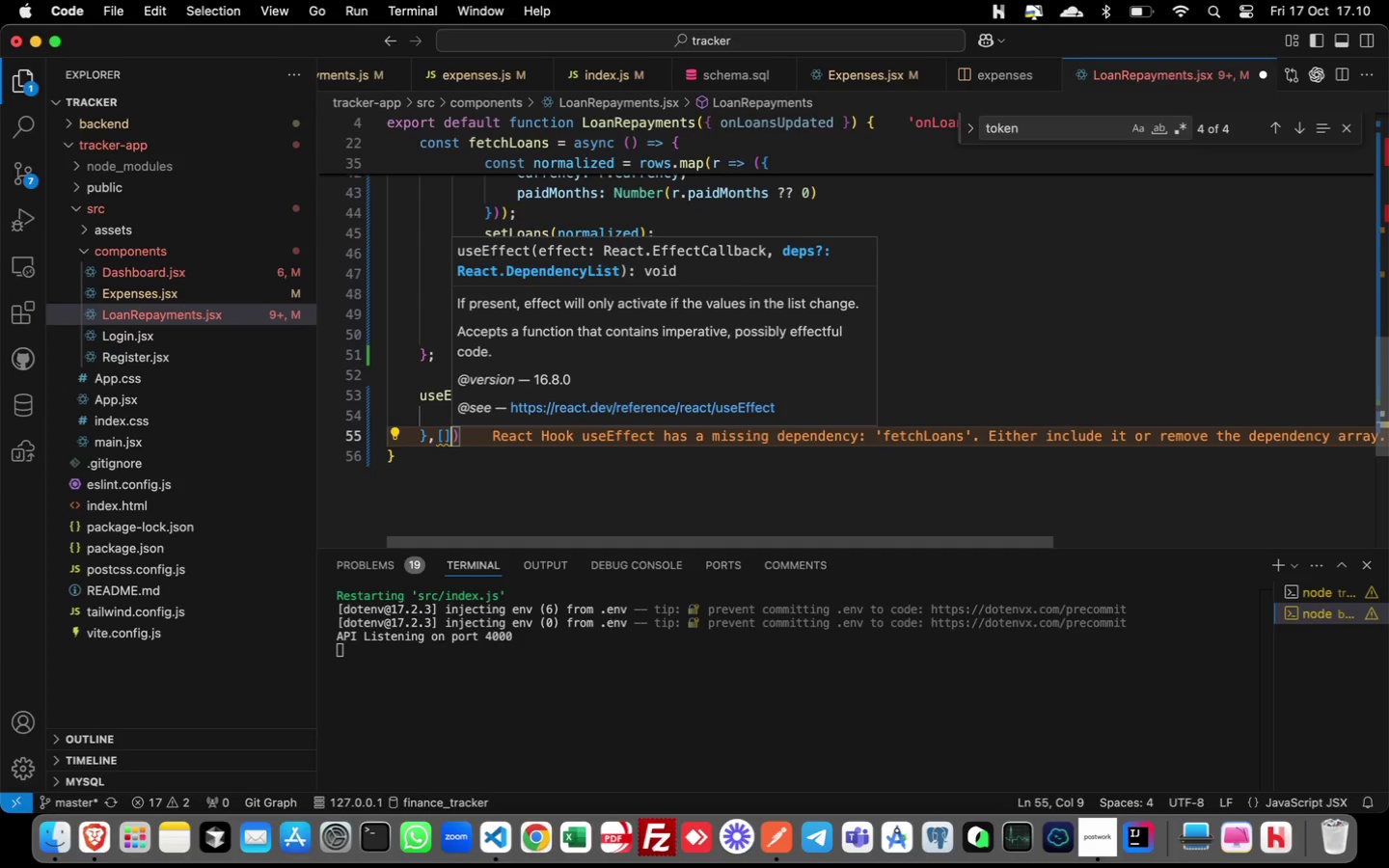 
key(BracketLeft)
 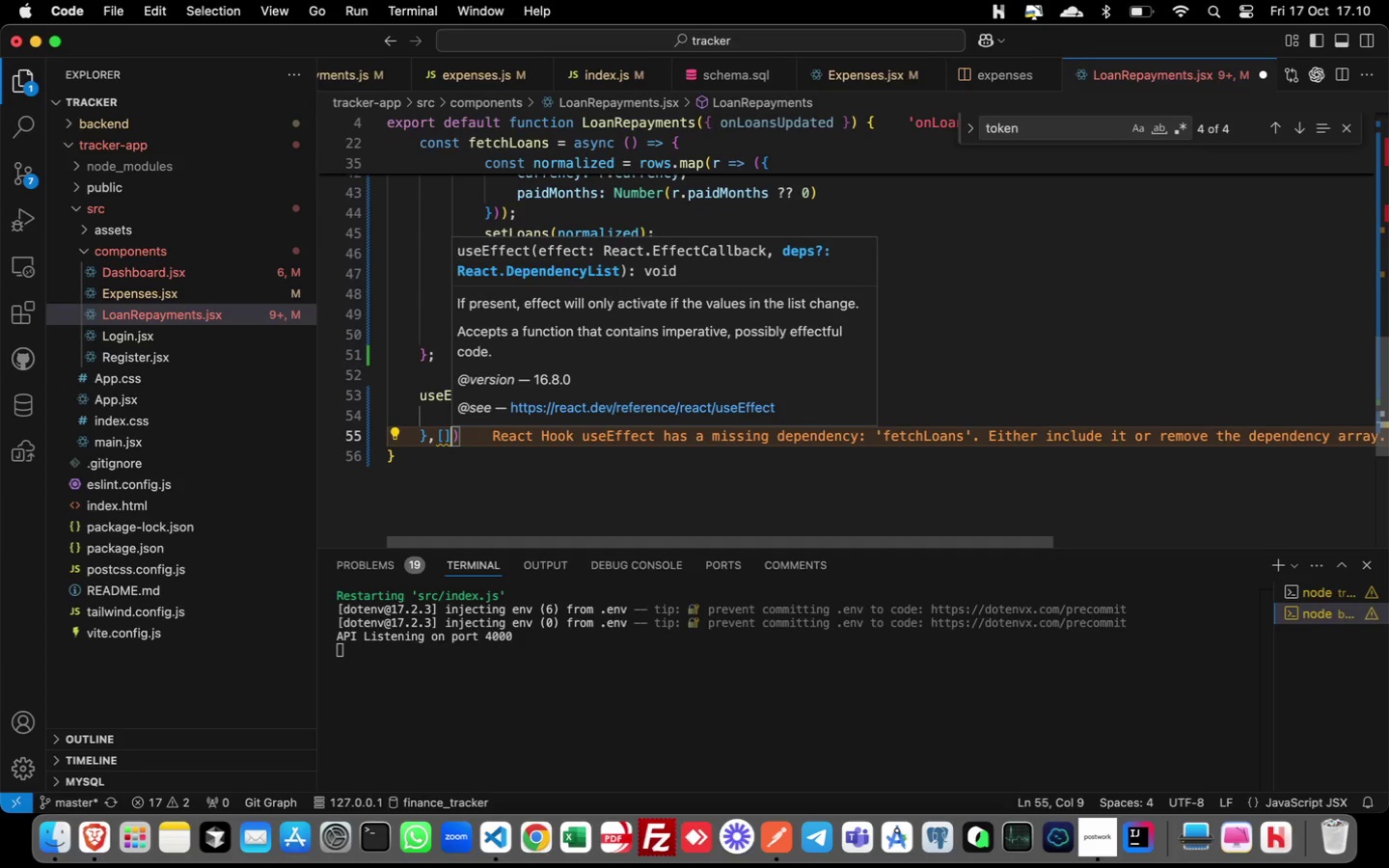 
key(BracketRight)
 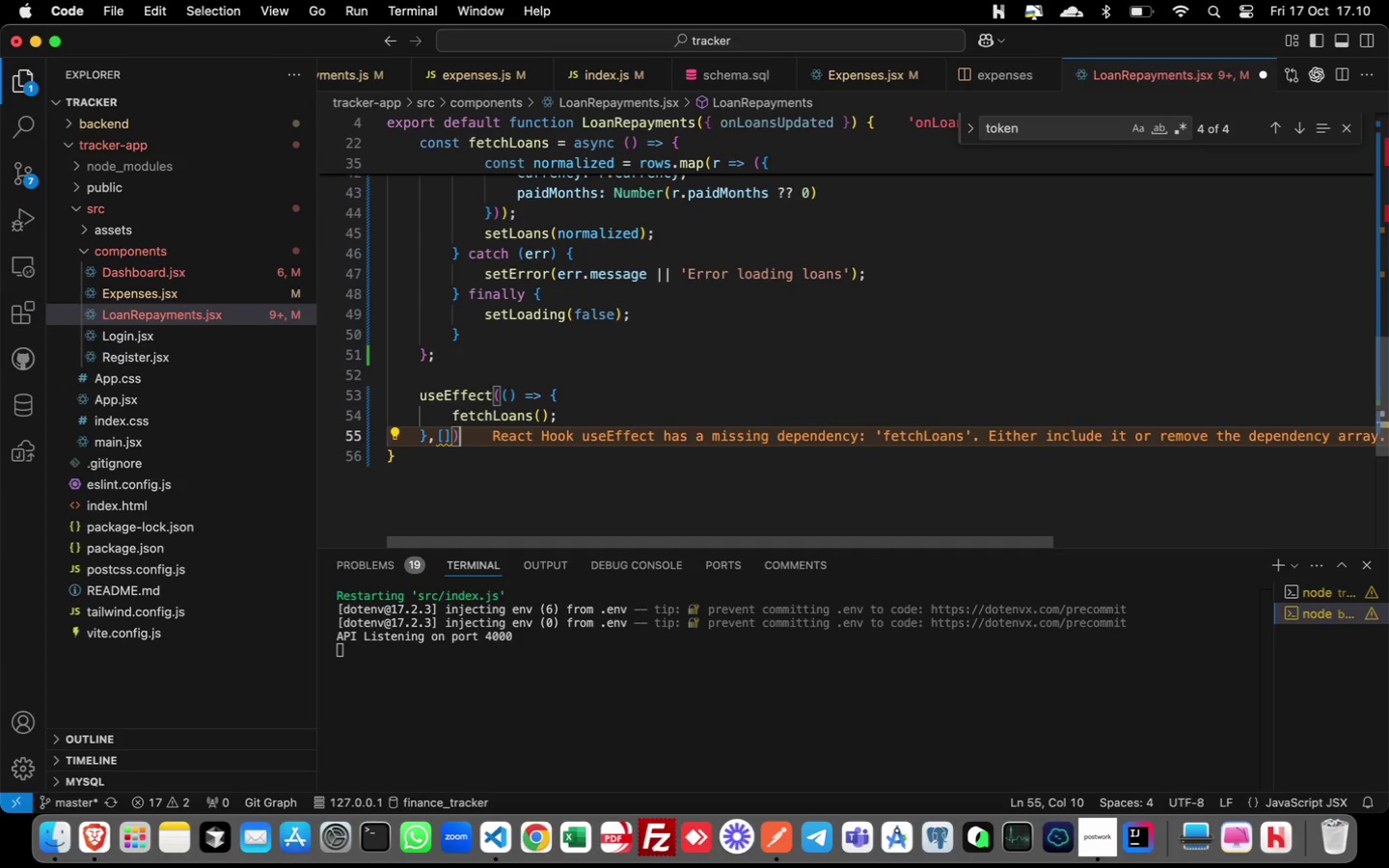 
key(ArrowRight)
 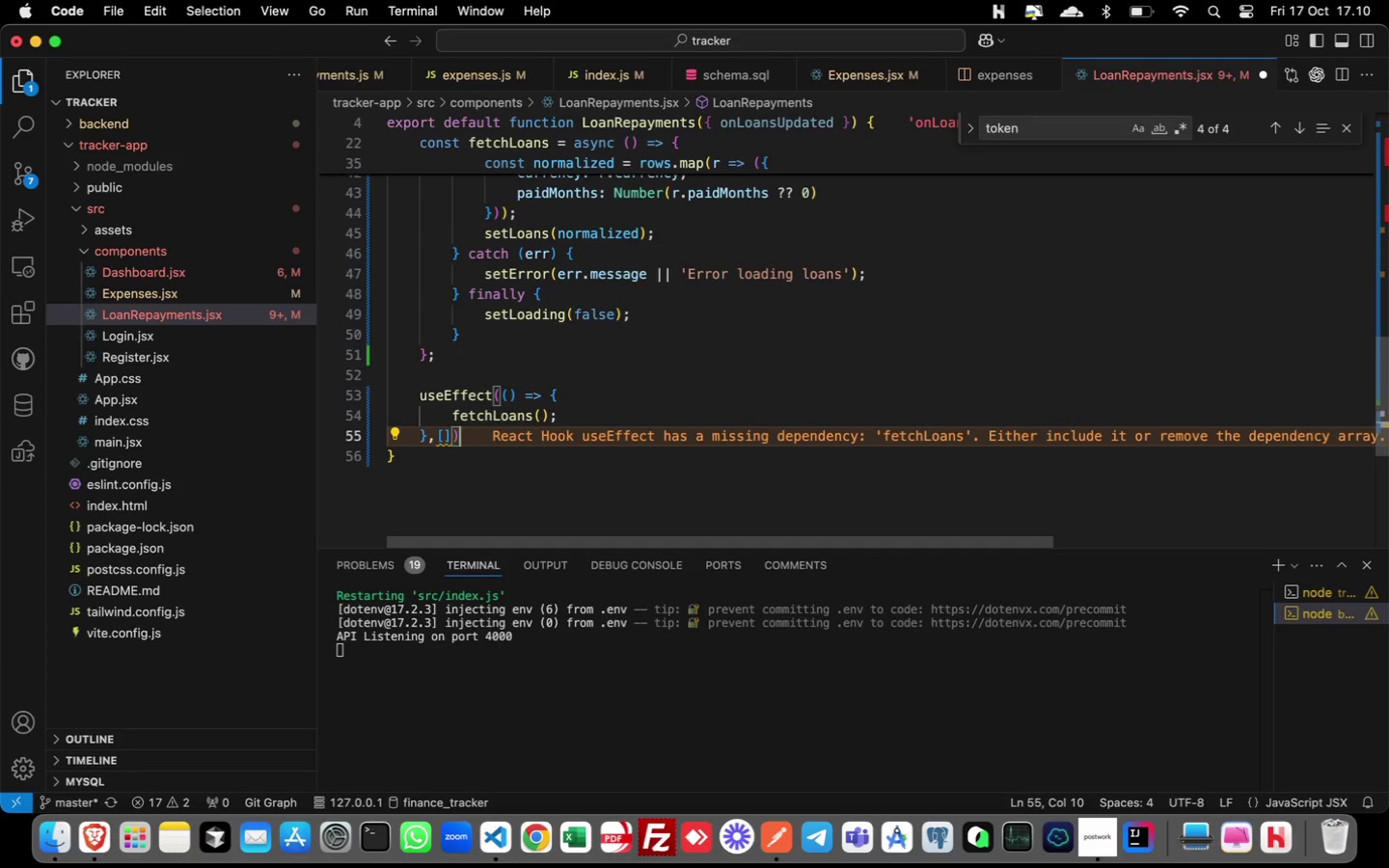 
key(Semicolon)
 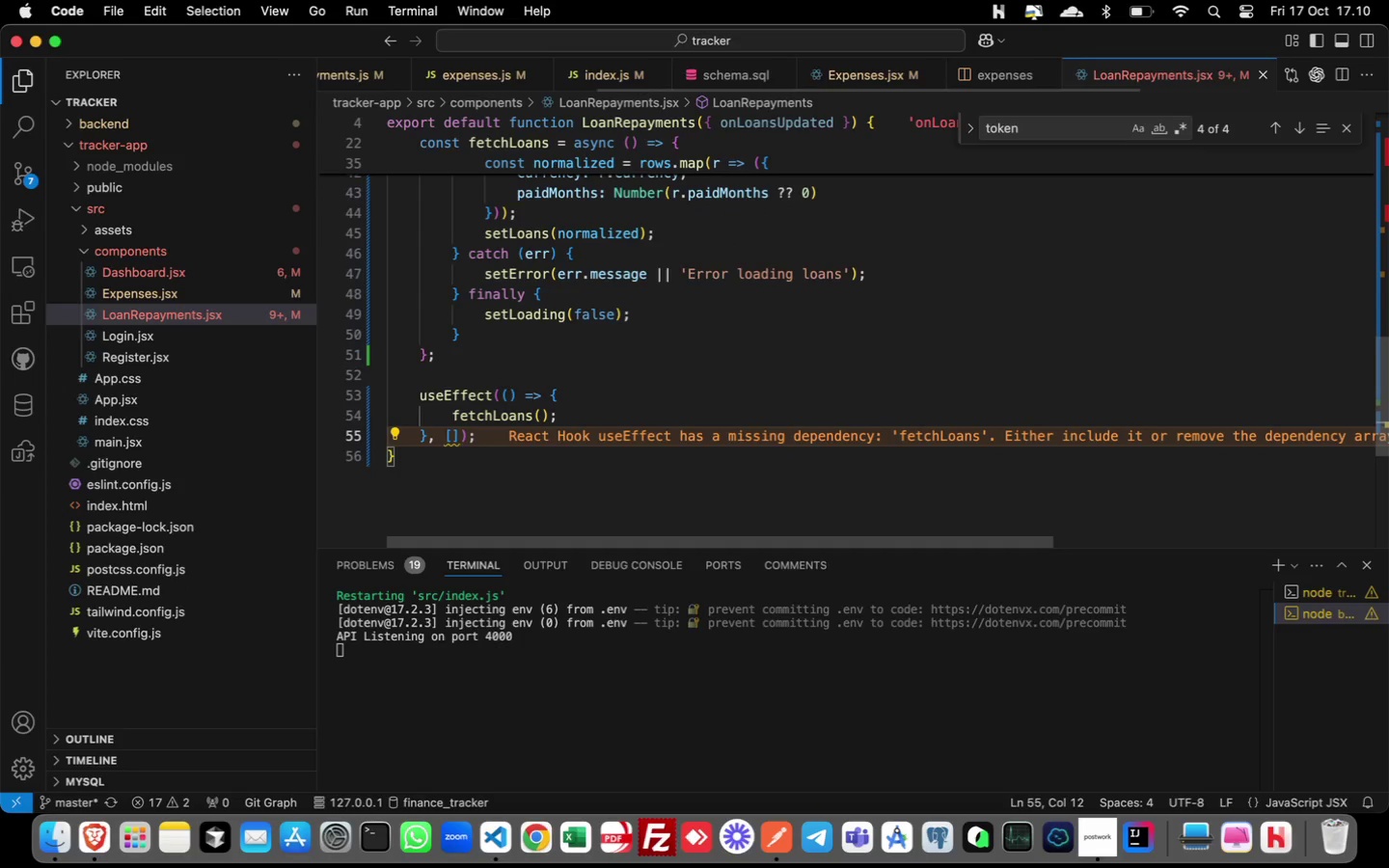 
key(Meta+S)
 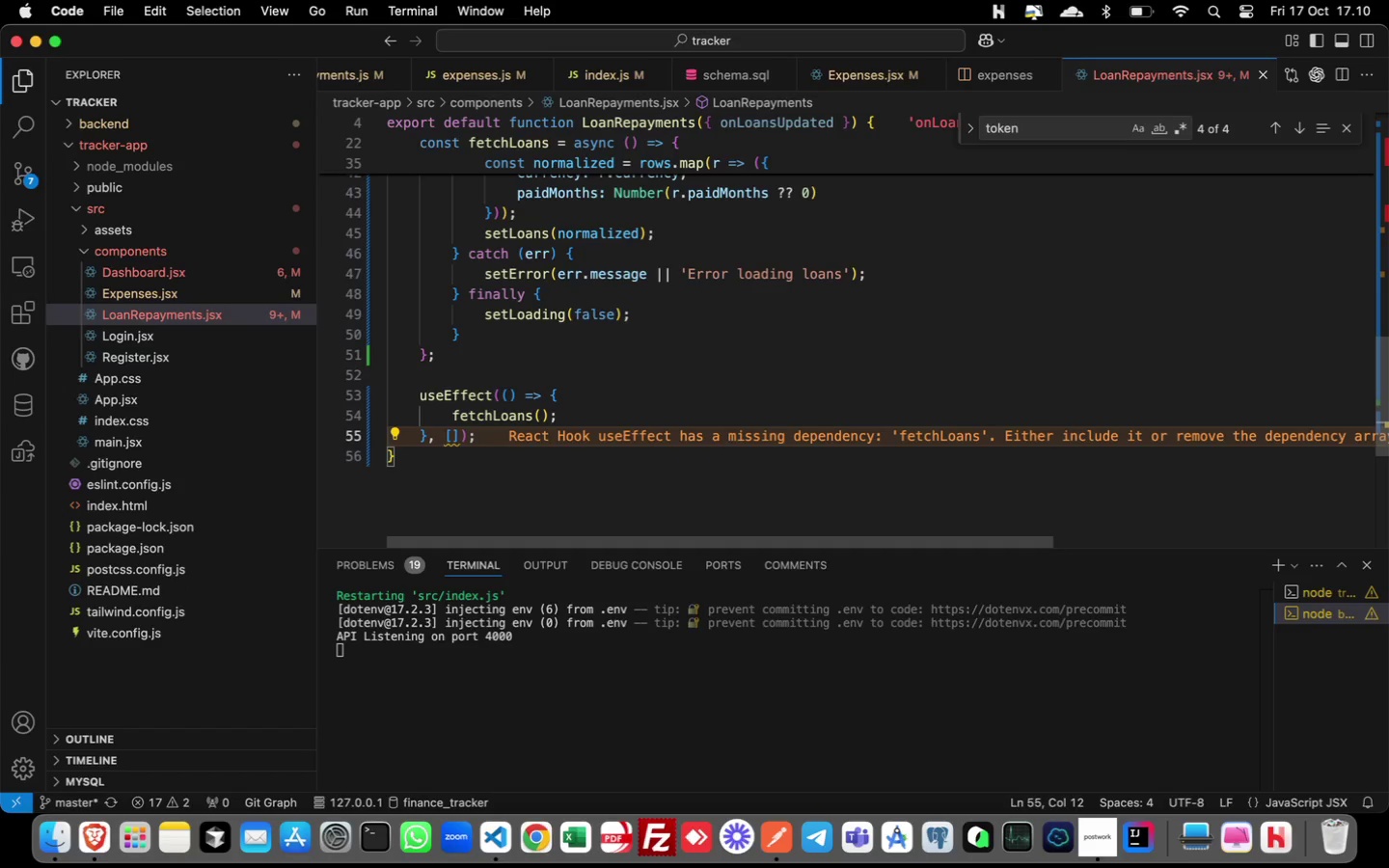 
key(Enter)
 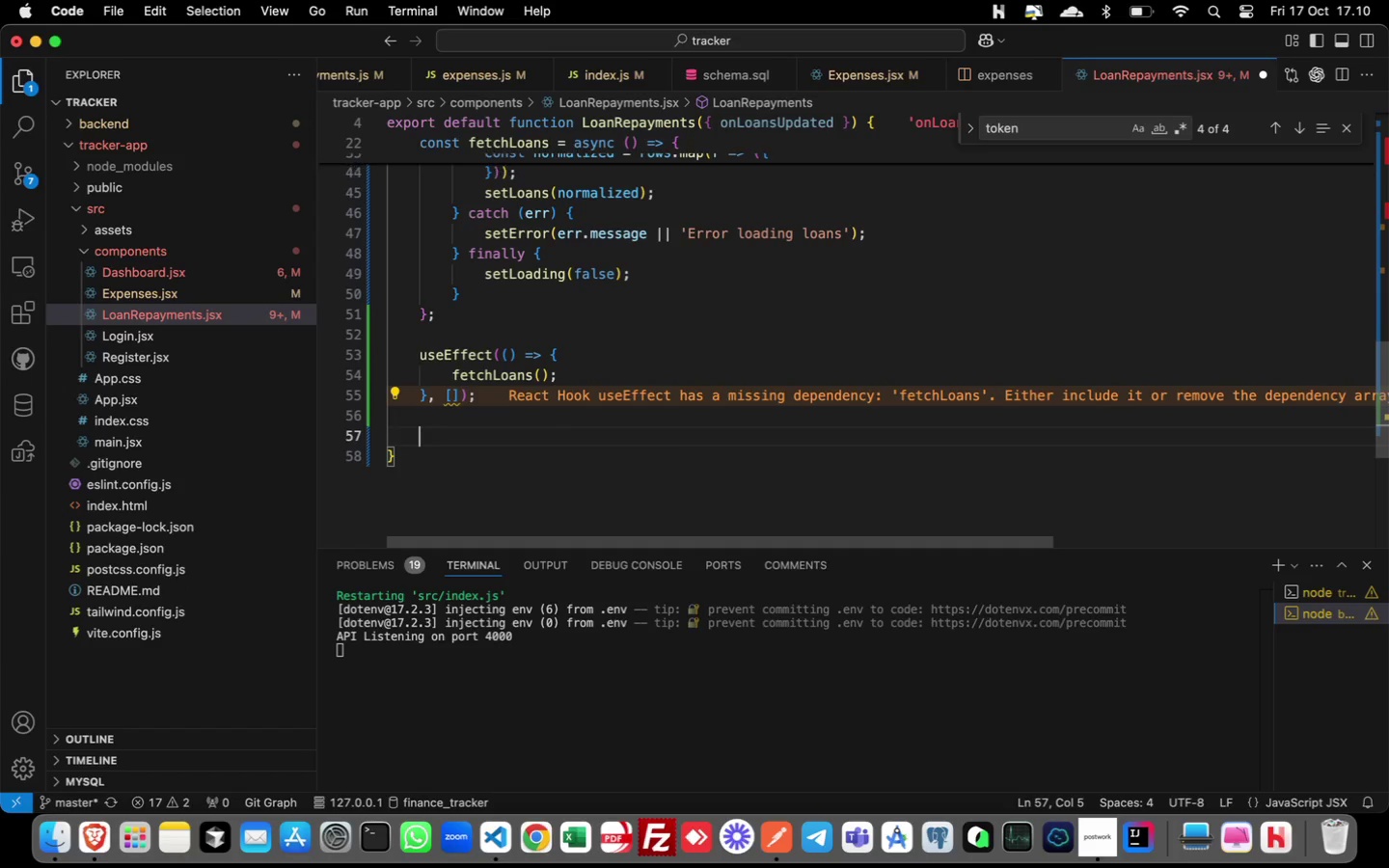 
key(Enter)
 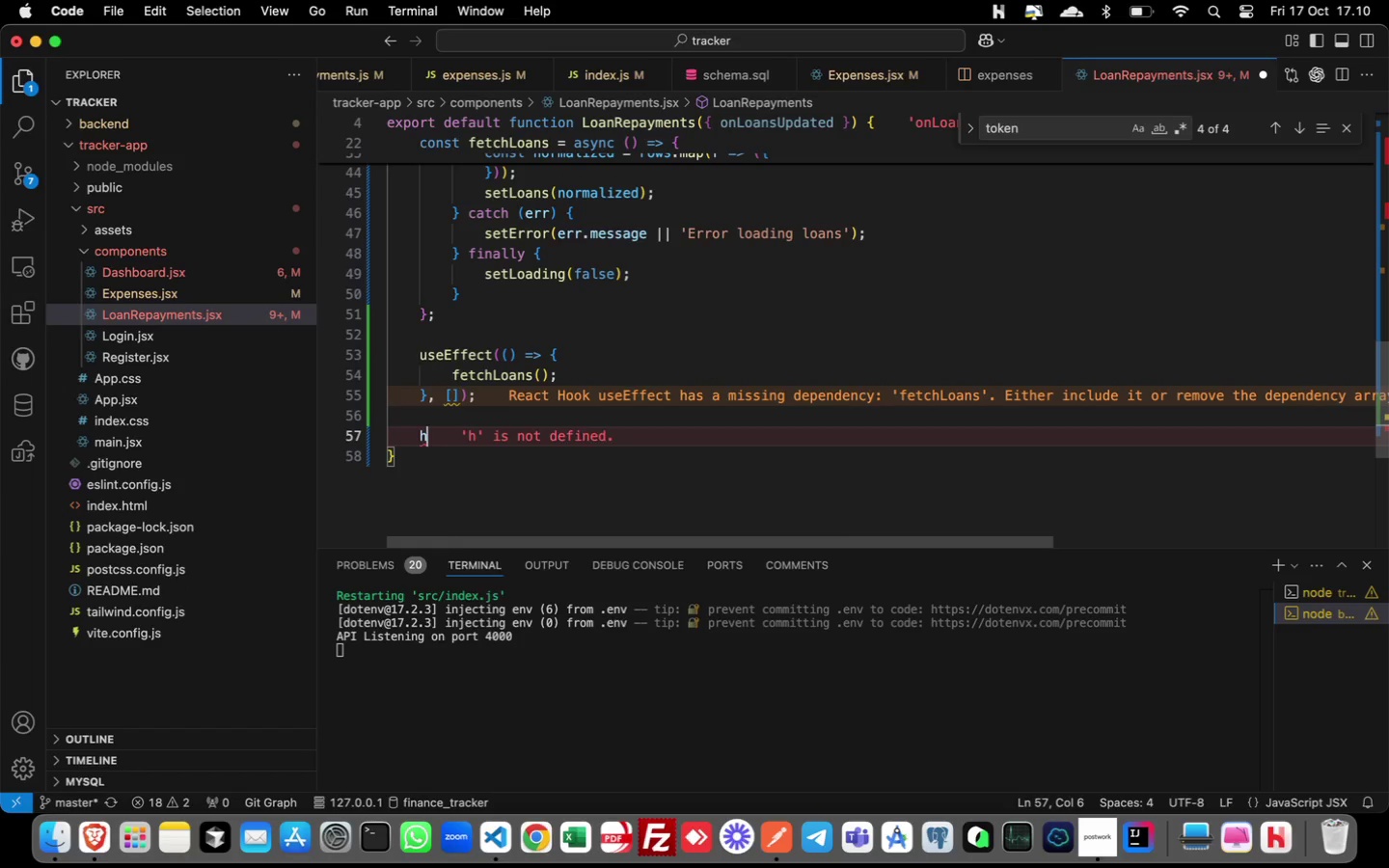 
type(ha)
key(Backspace)
key(Backspace)
type(const handleChange = (e) )
 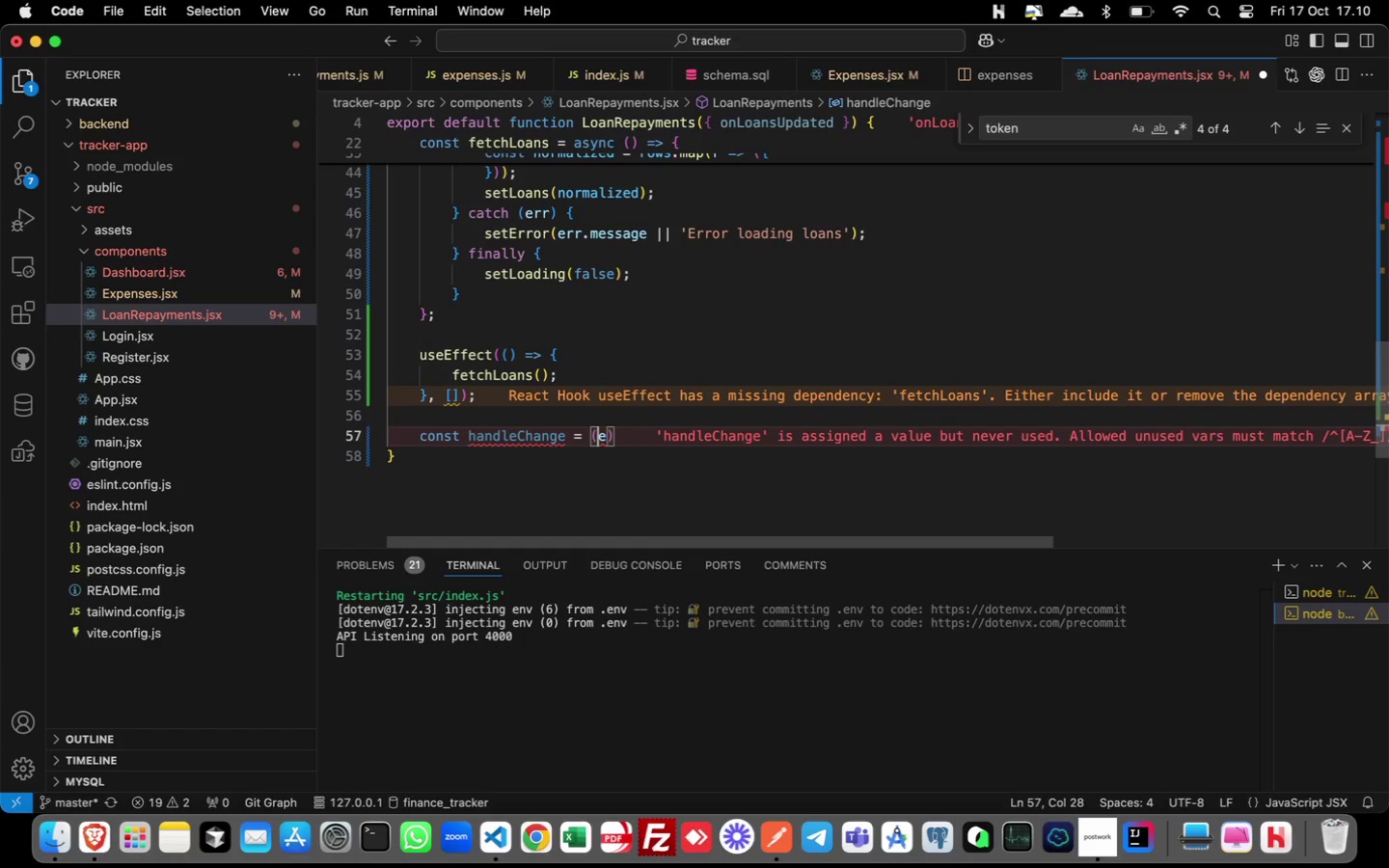 
key(ArrowLeft)
 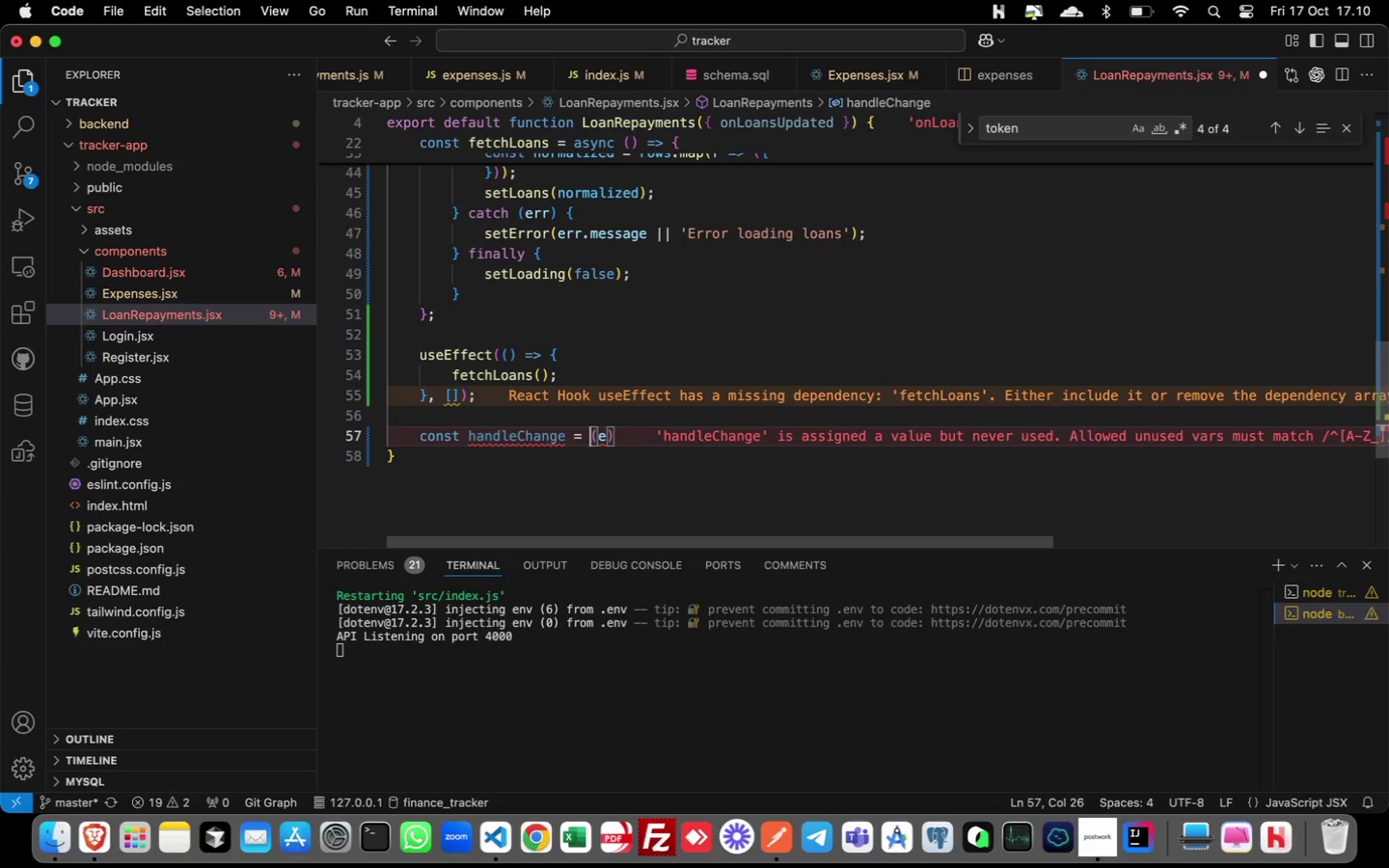 
key(ArrowLeft)
 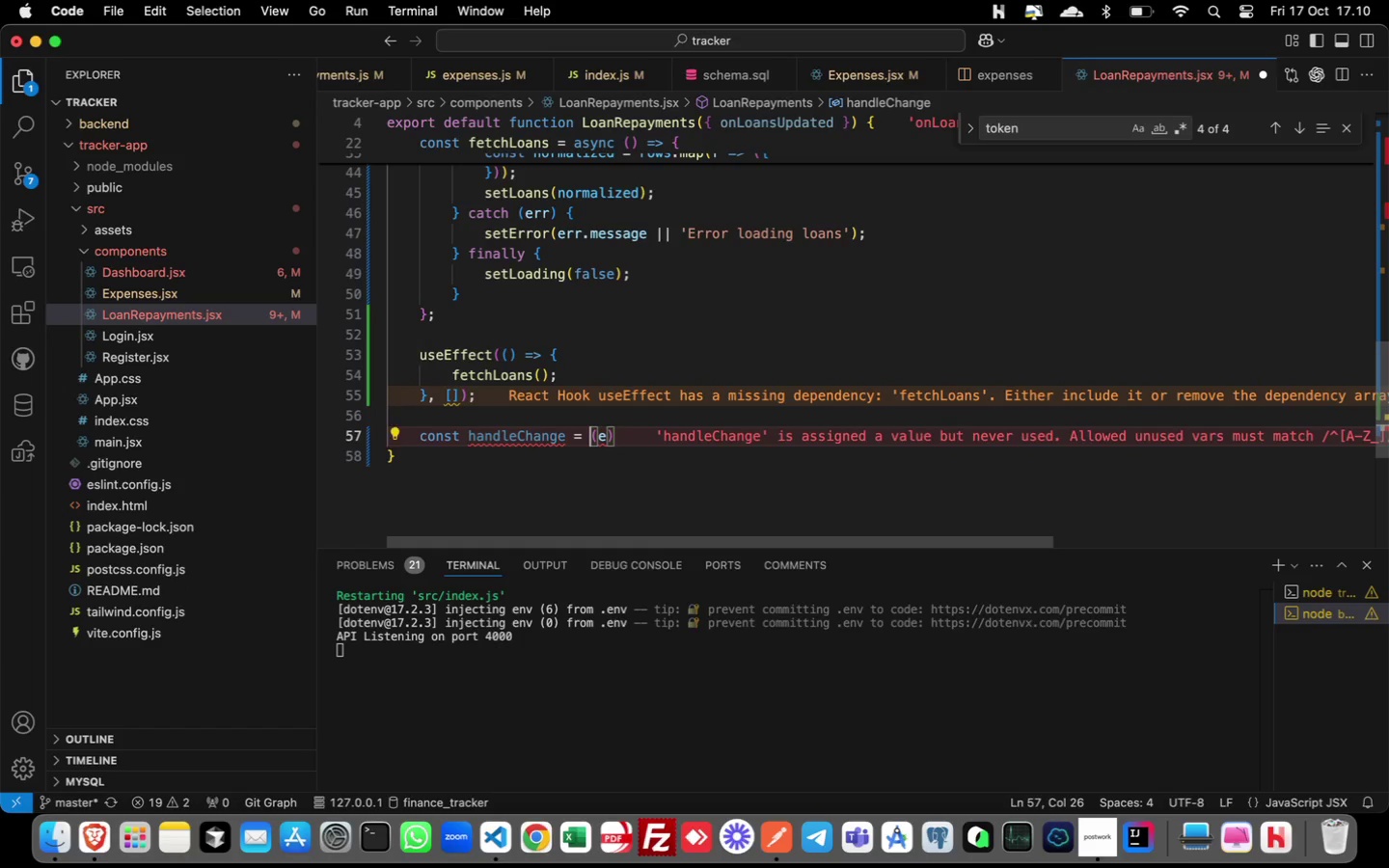 
key(ArrowLeft)
 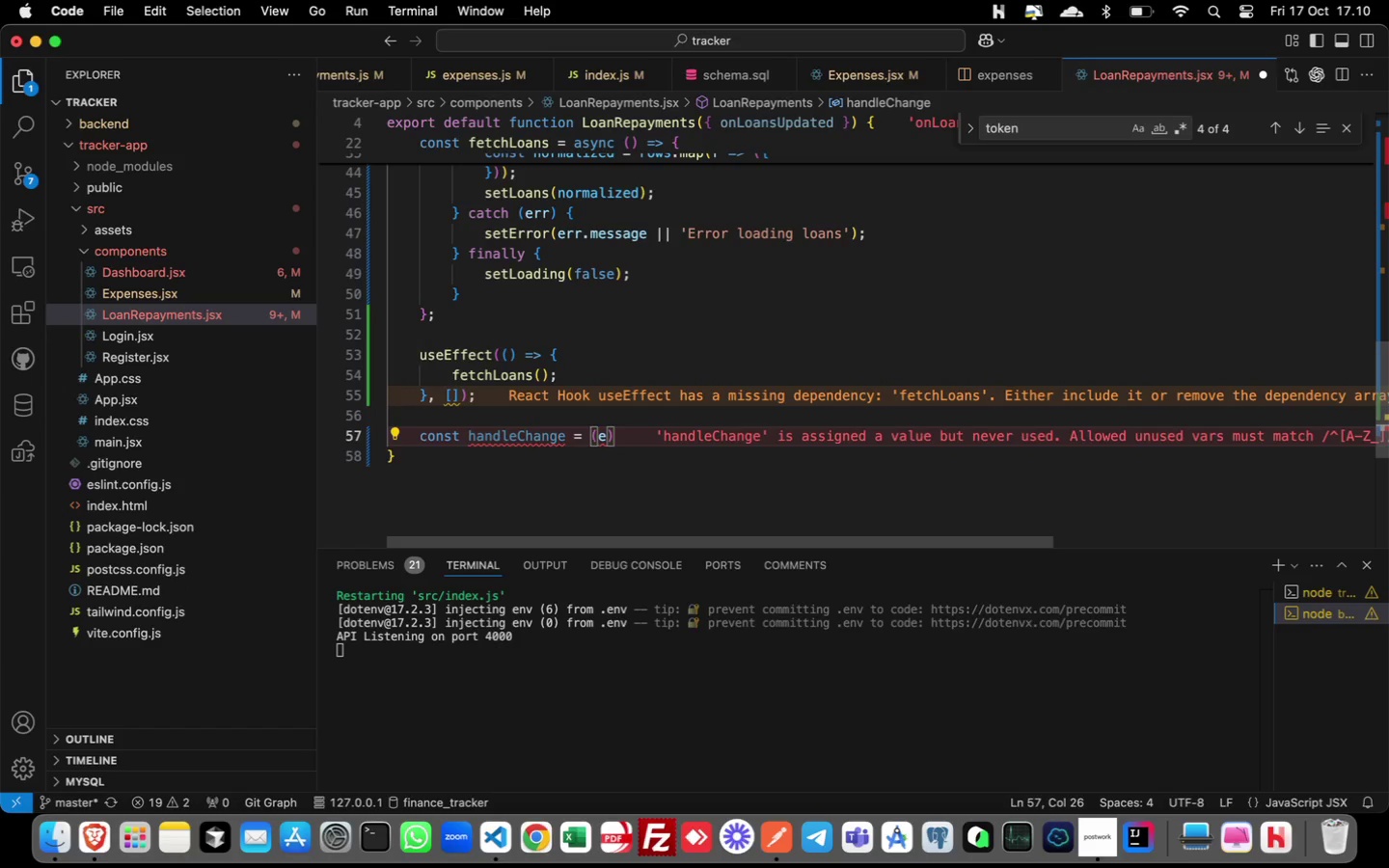 
key(ArrowLeft)
 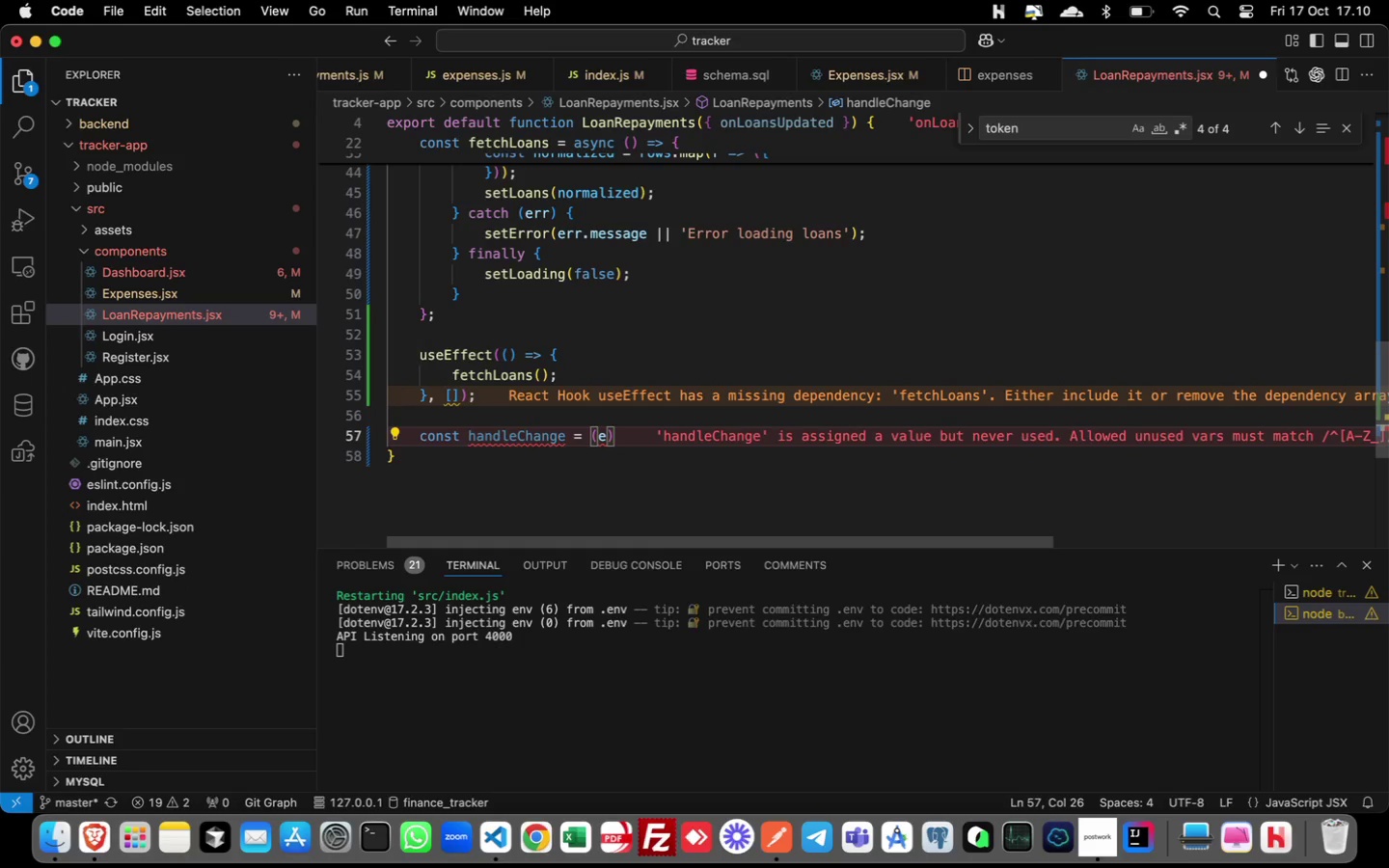 
key(Shift+9)
 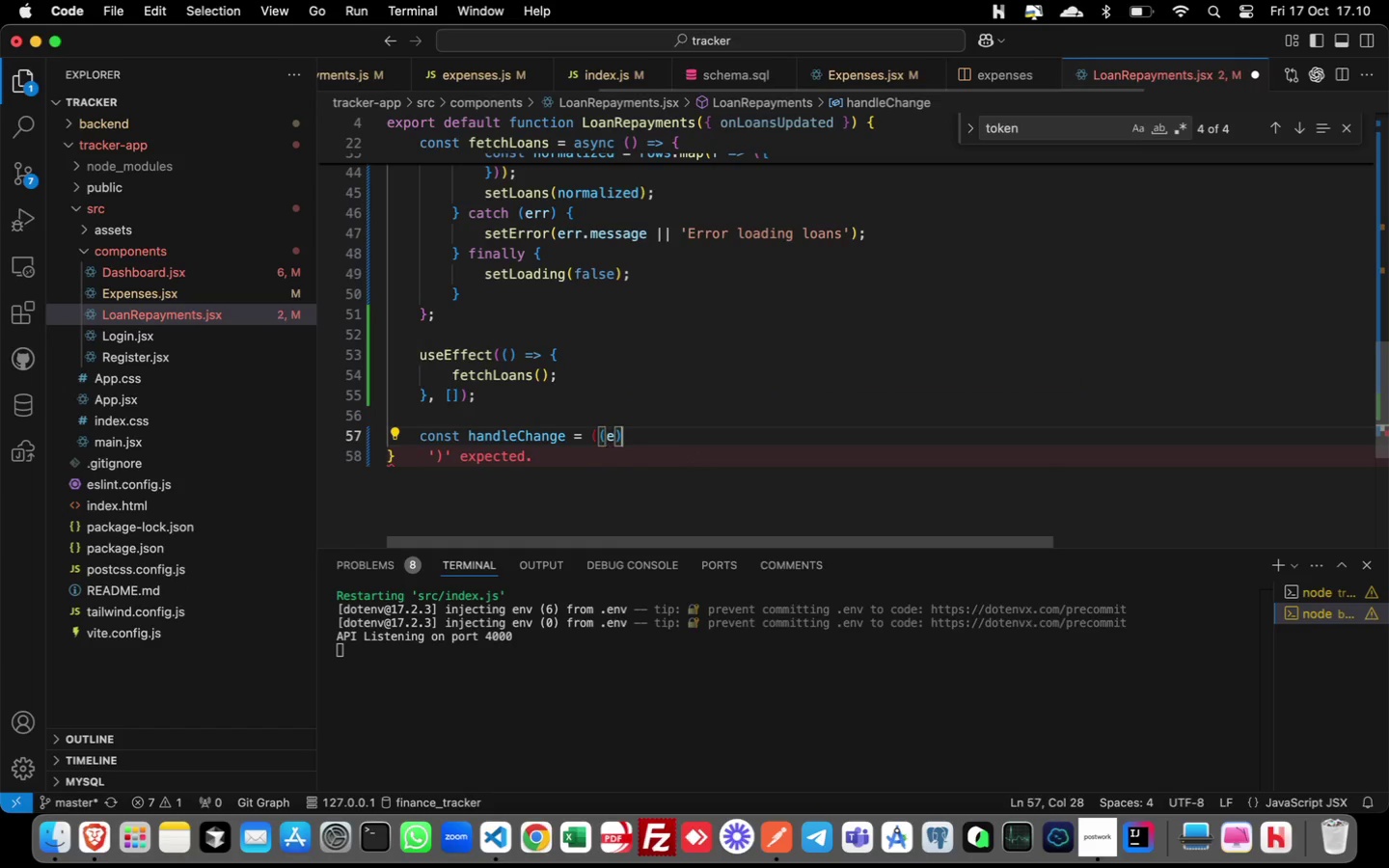 
key(ArrowRight)
 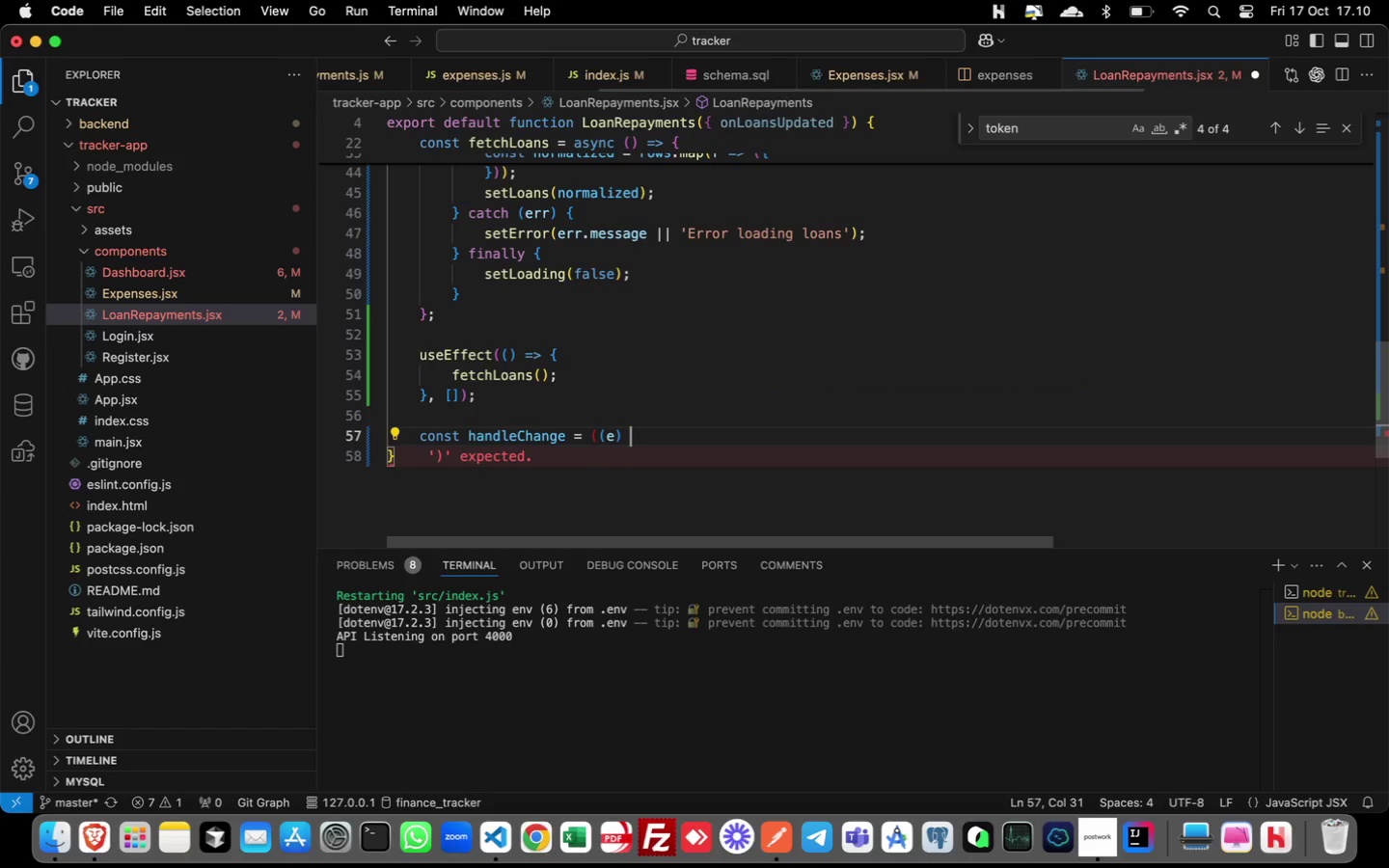 
key(ArrowRight)
 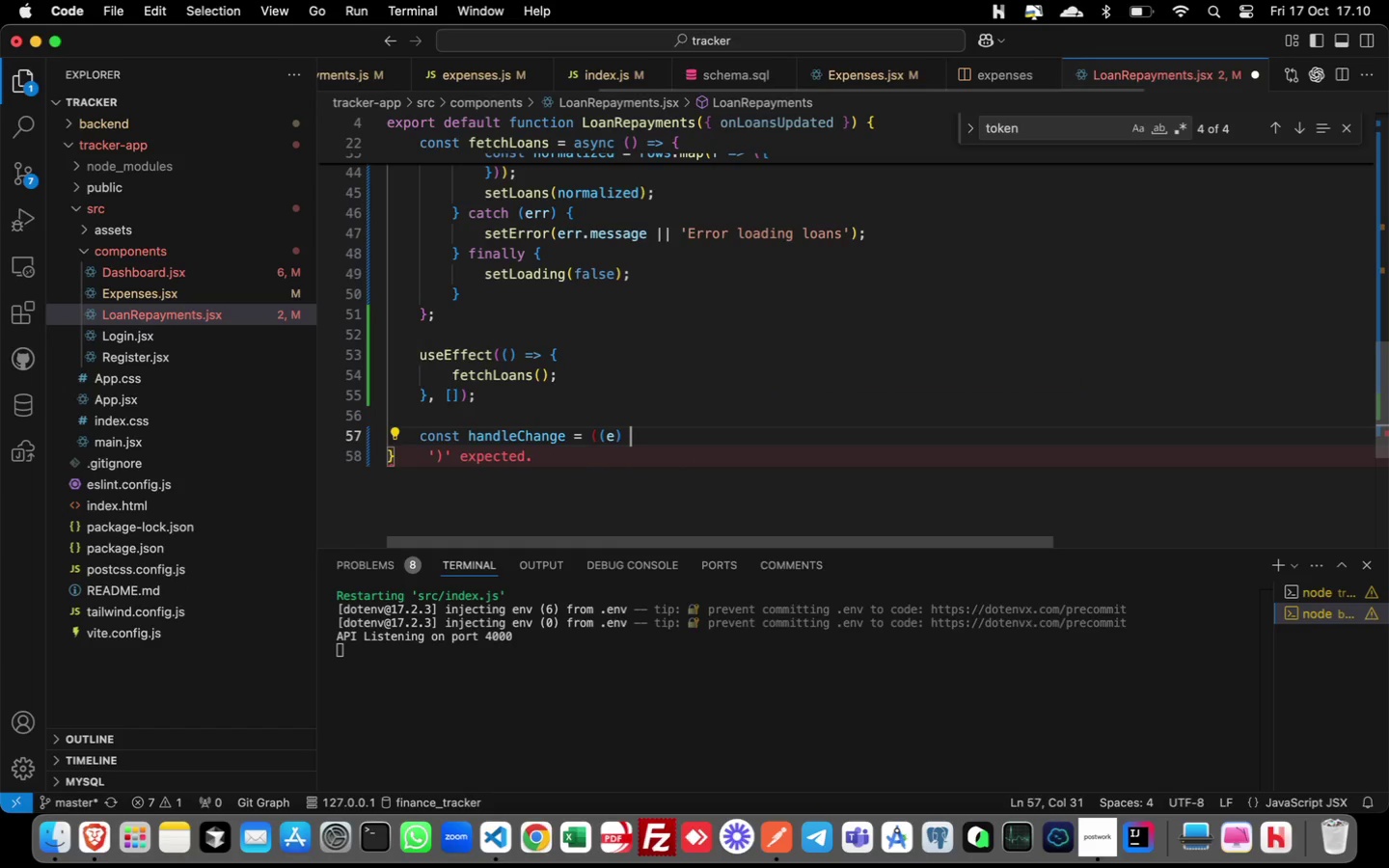 
key(ArrowRight)
 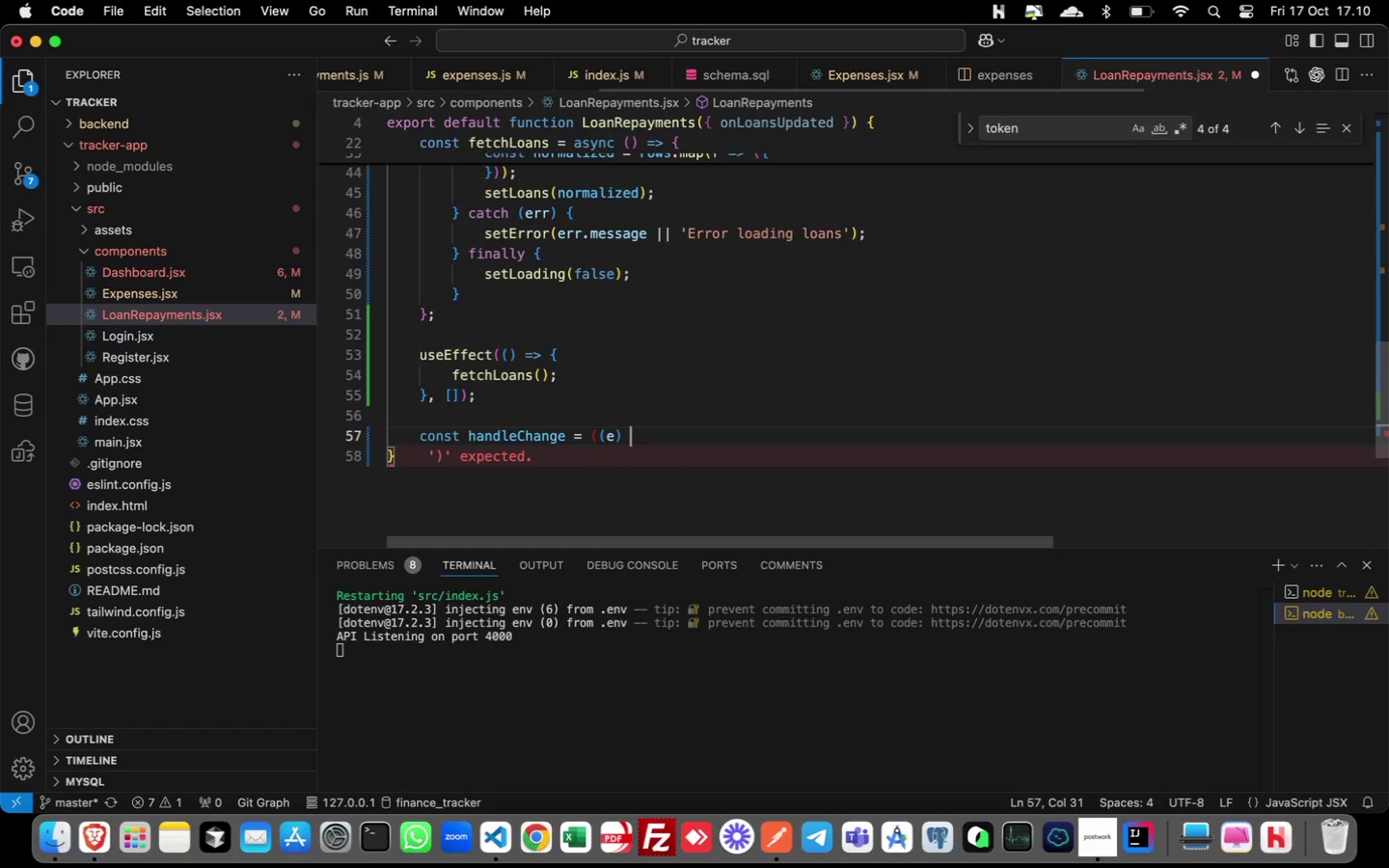 
key(ArrowRight)
 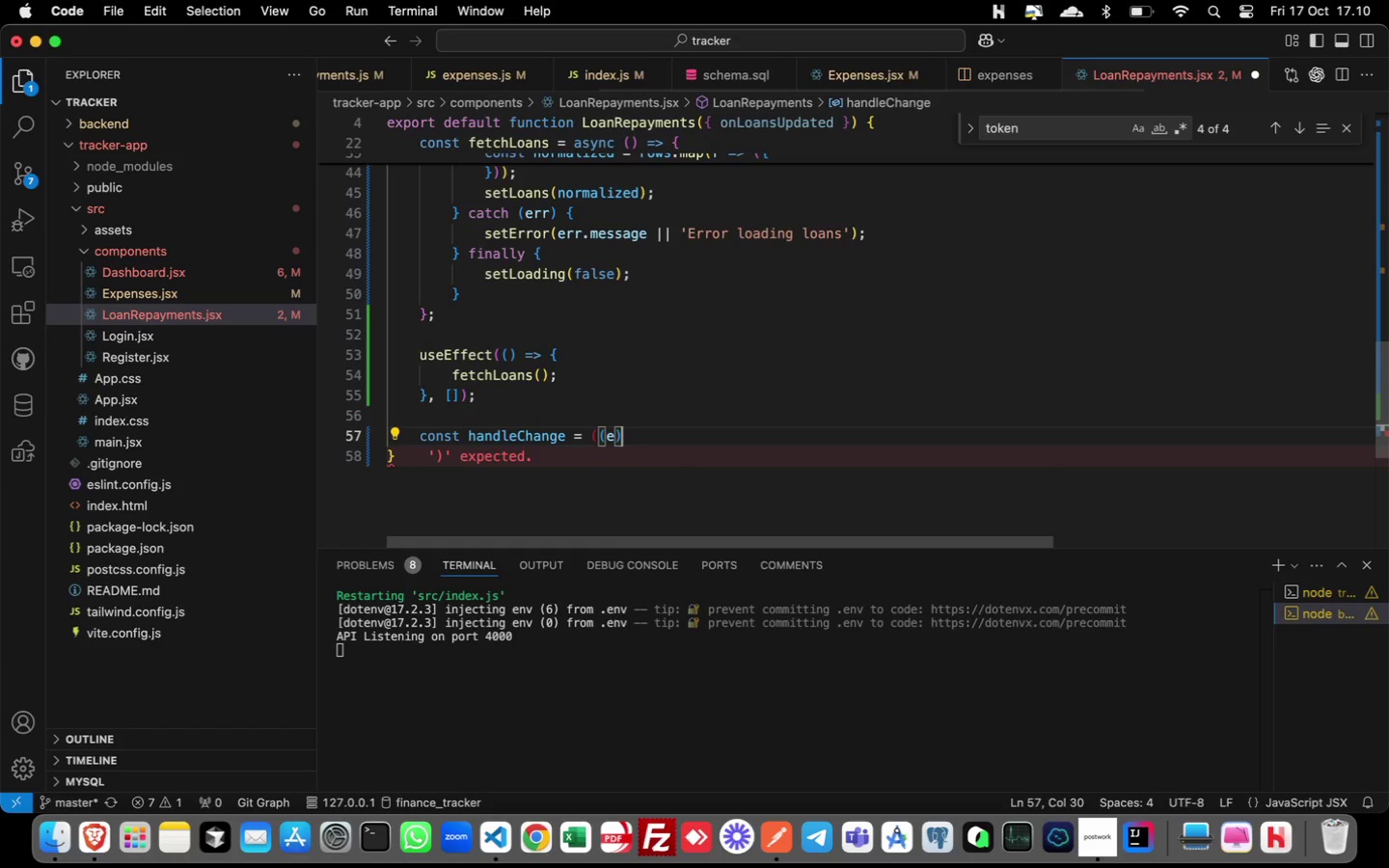 
key(ArrowLeft)
 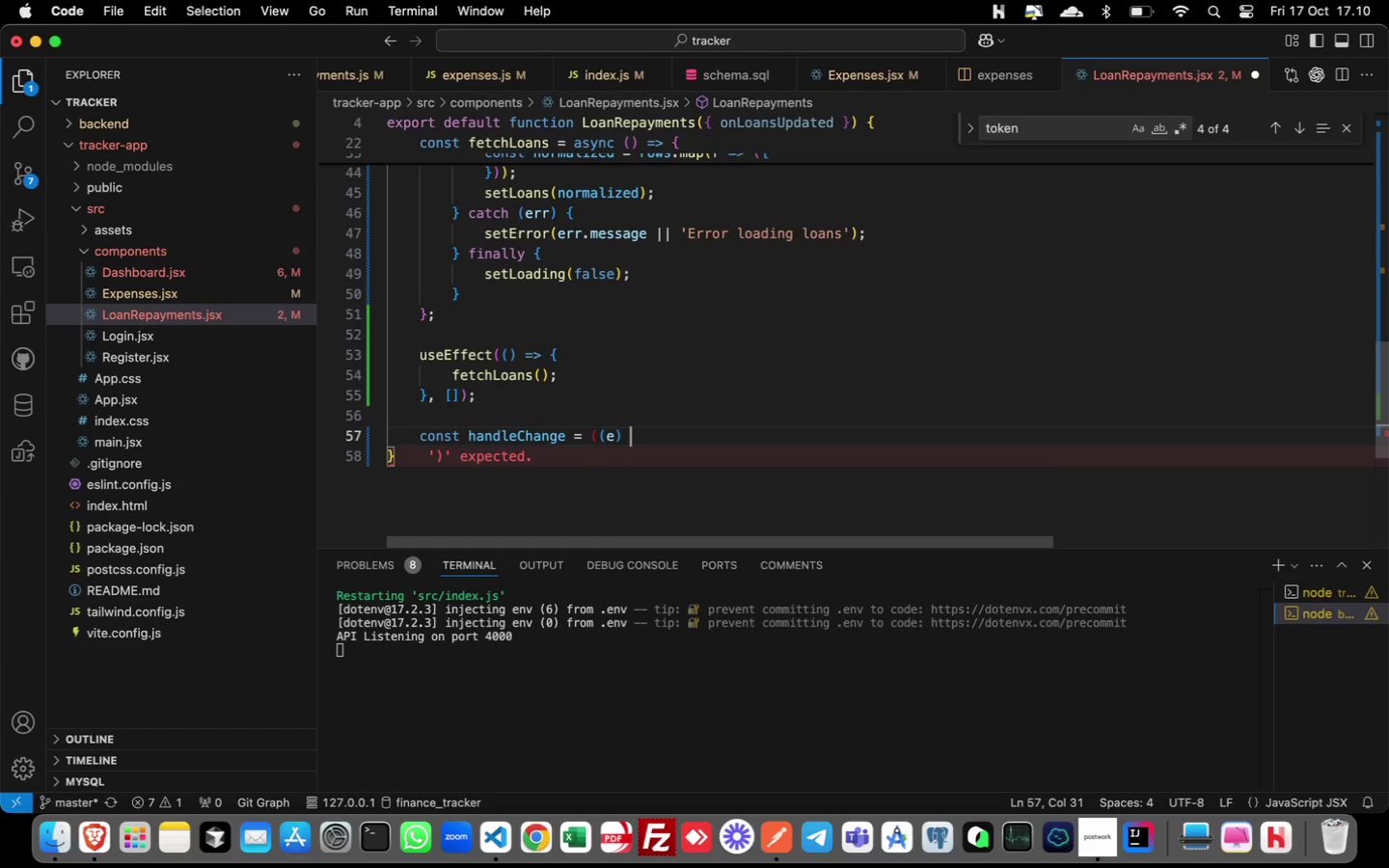 
key(Space)
 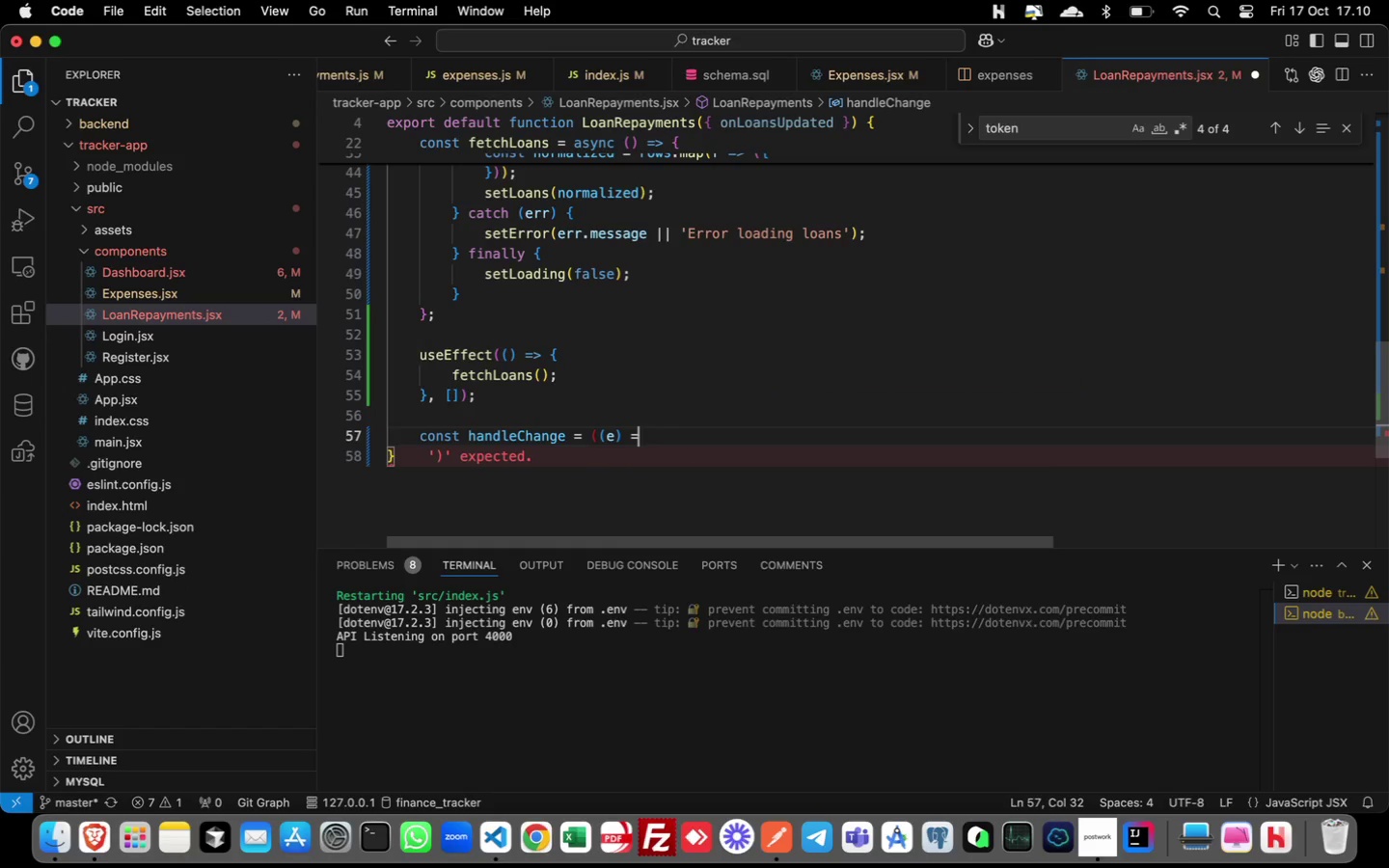 
key(Equal)
 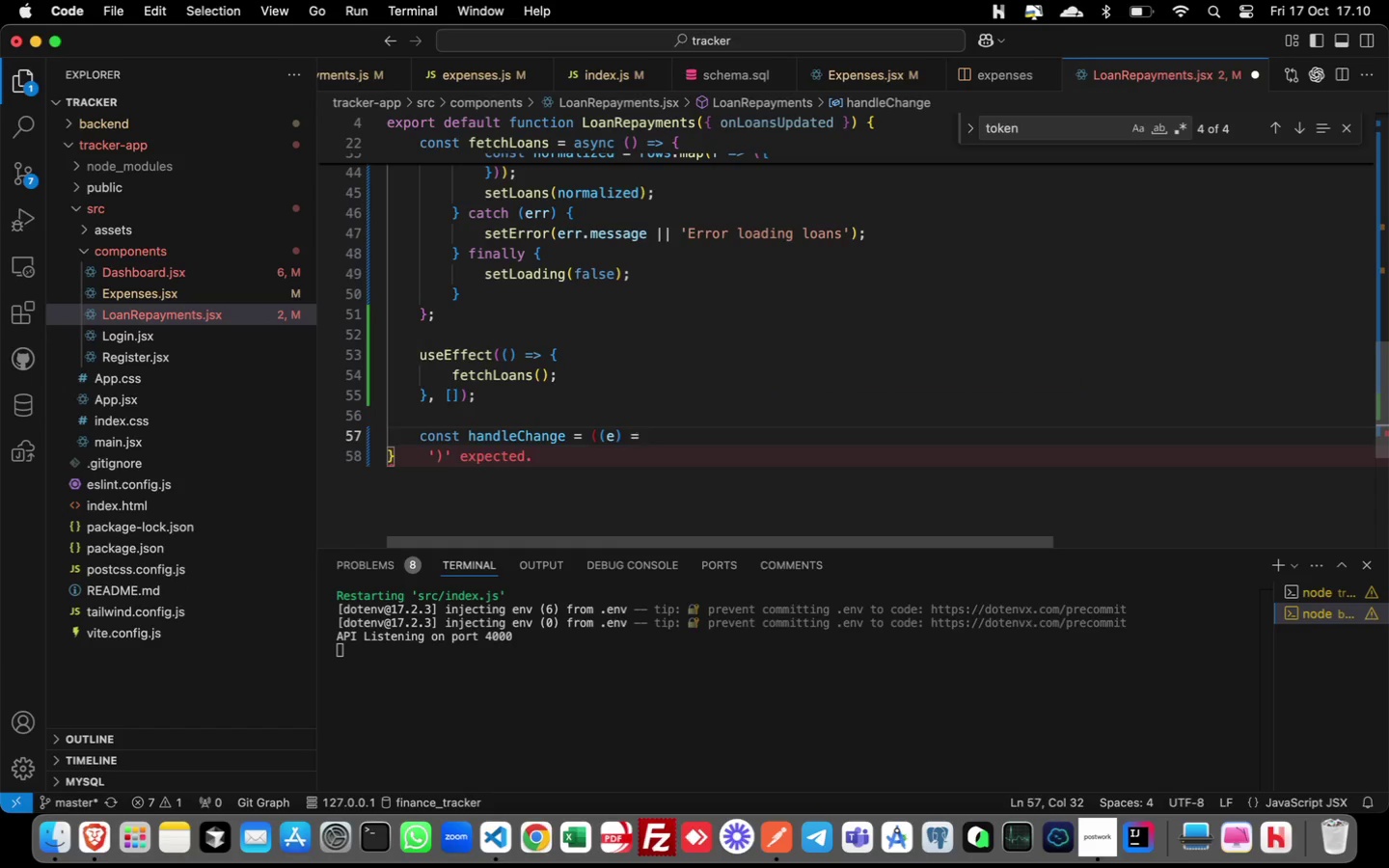 
key(Shift+Period)
 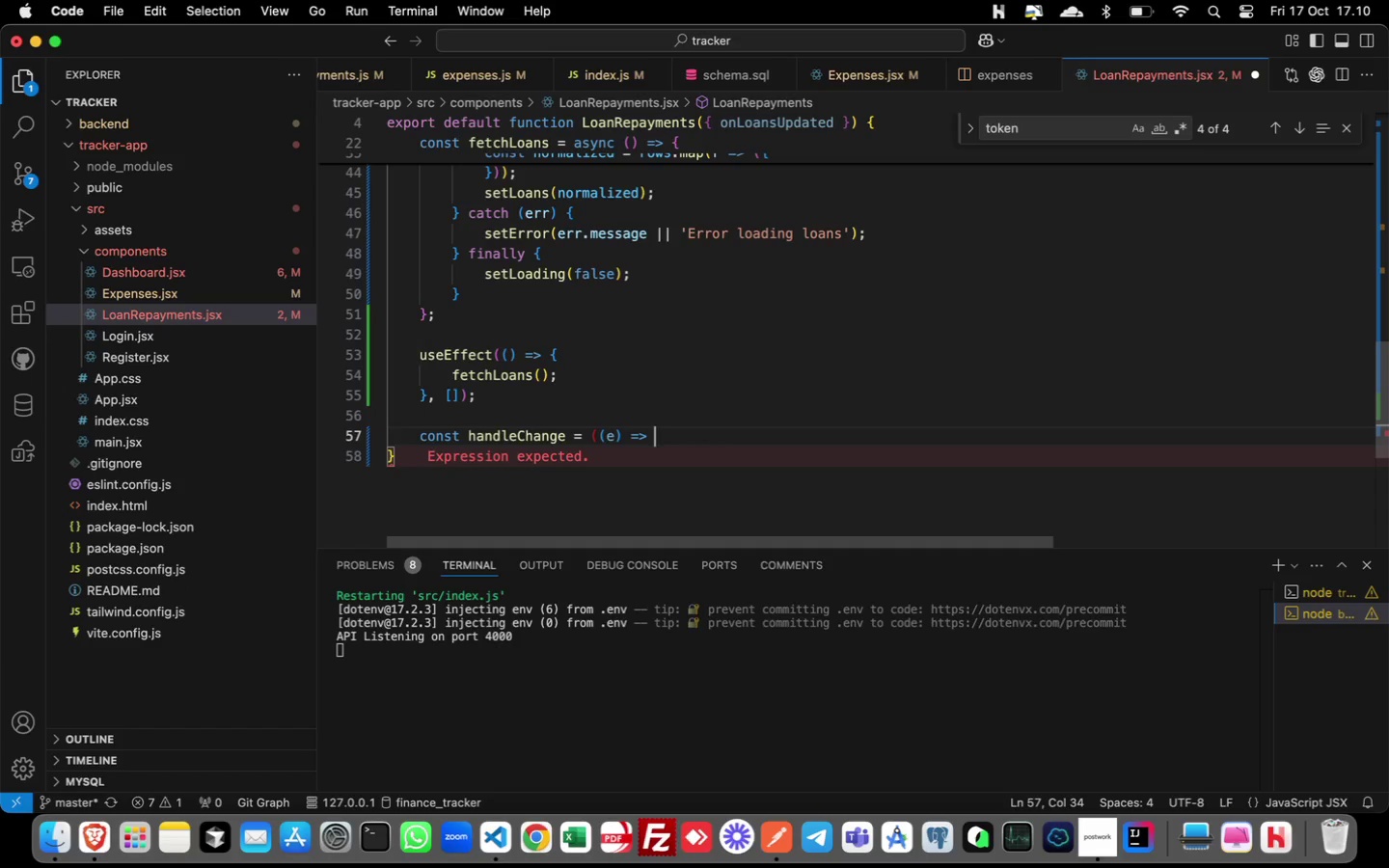 
key(Space)
 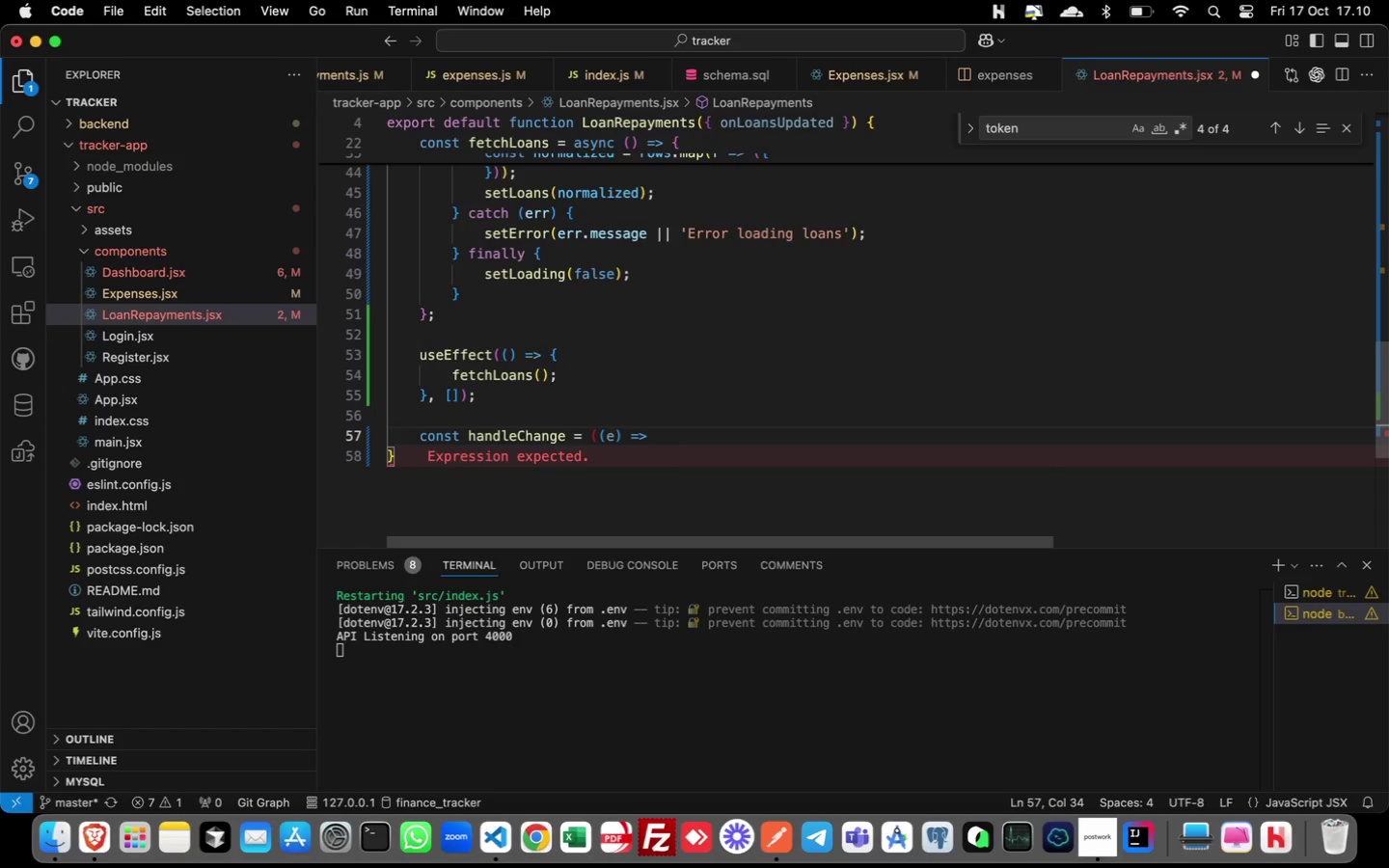 
key(Shift+BracketLeft)
 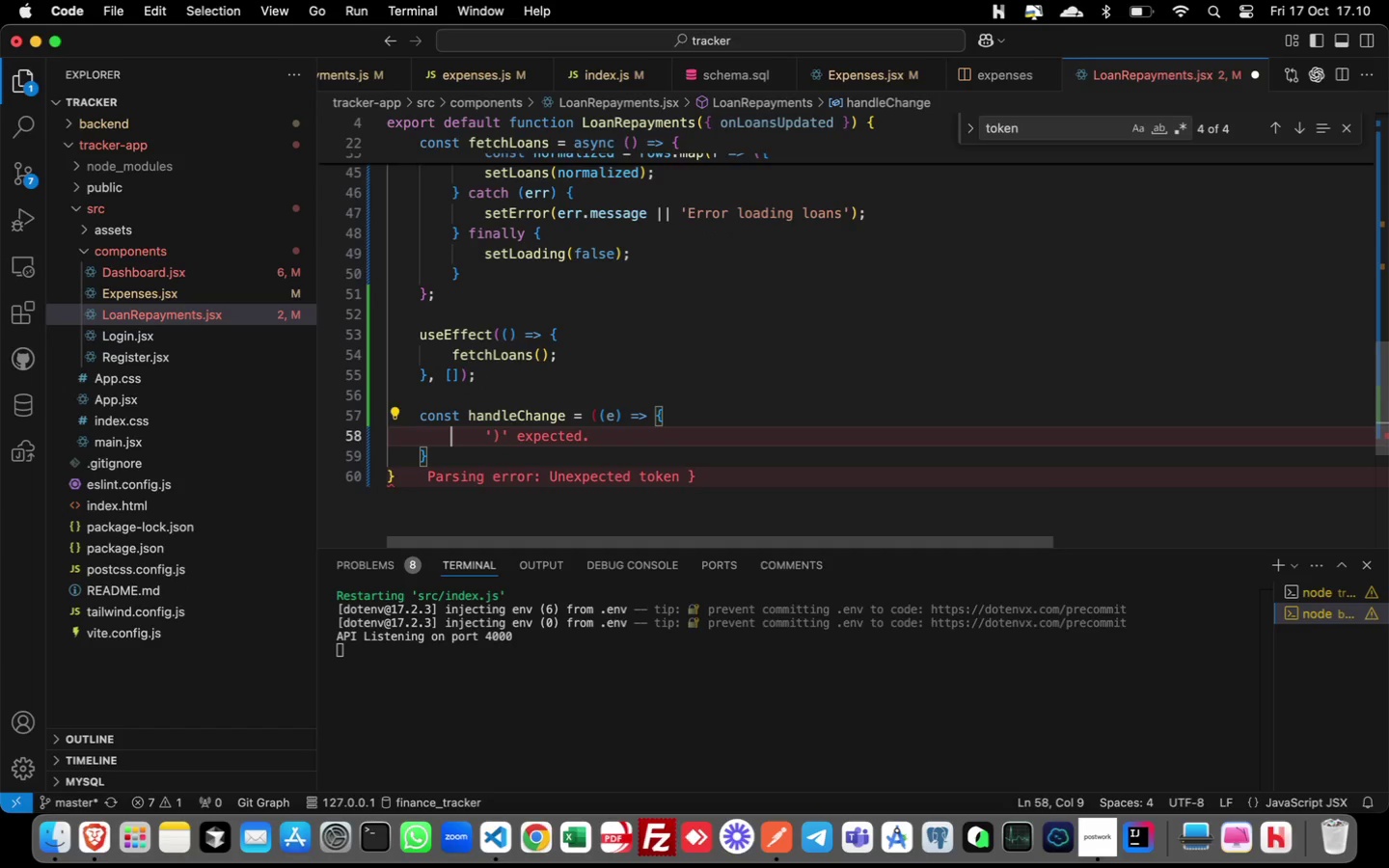 
key(Enter)
 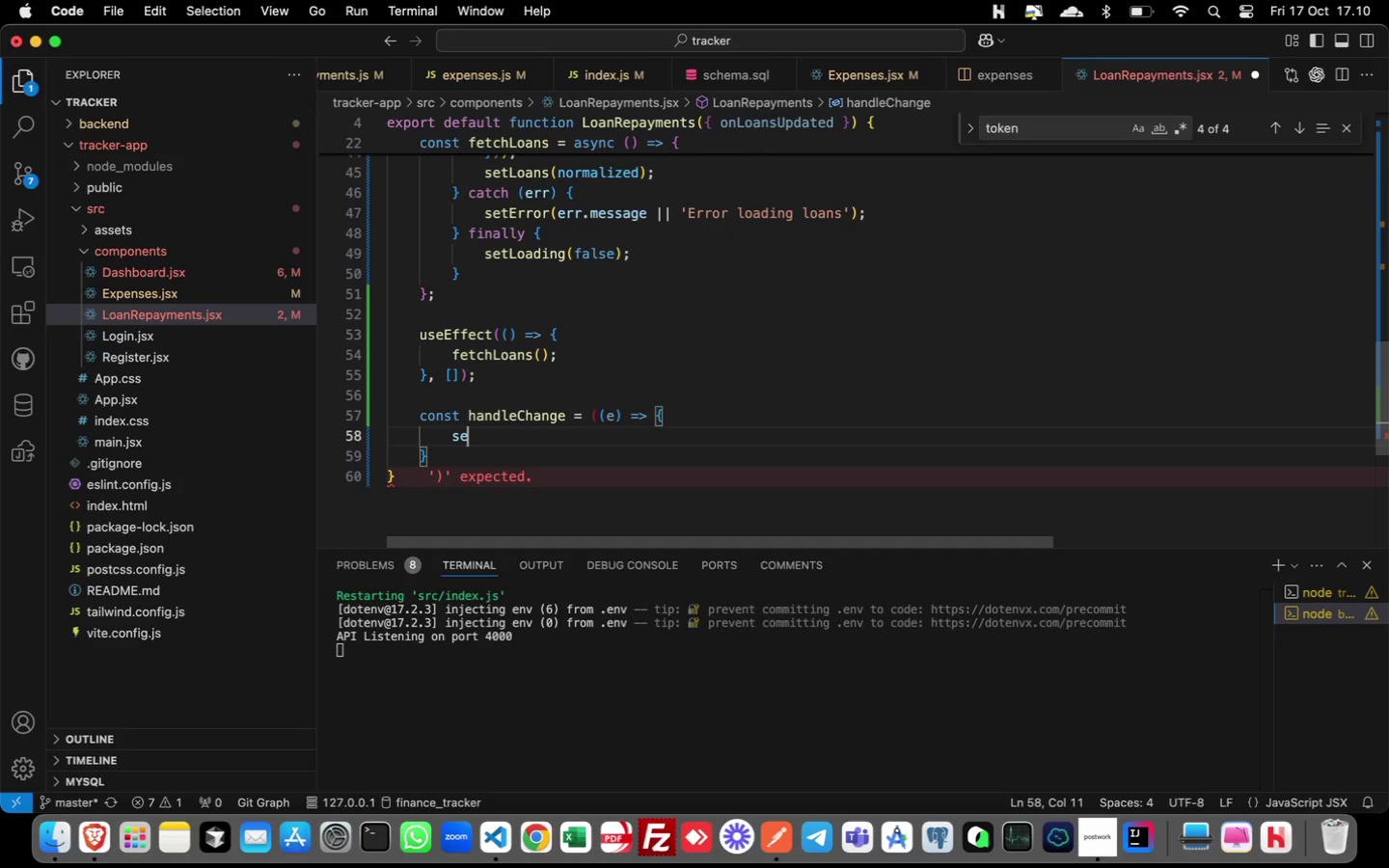 
hold_key(key=S, duration=0.39)
 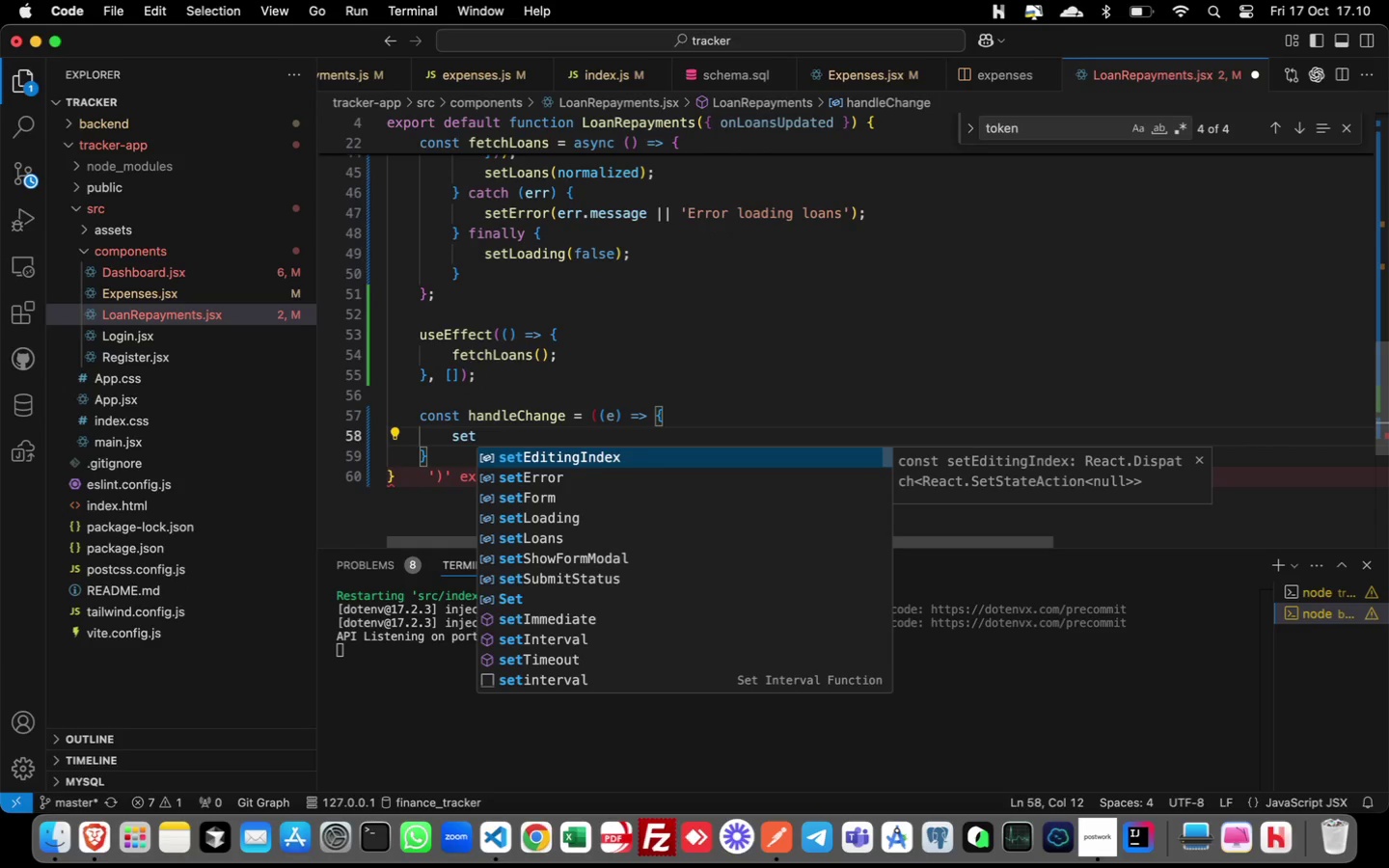 
type(etForm)
 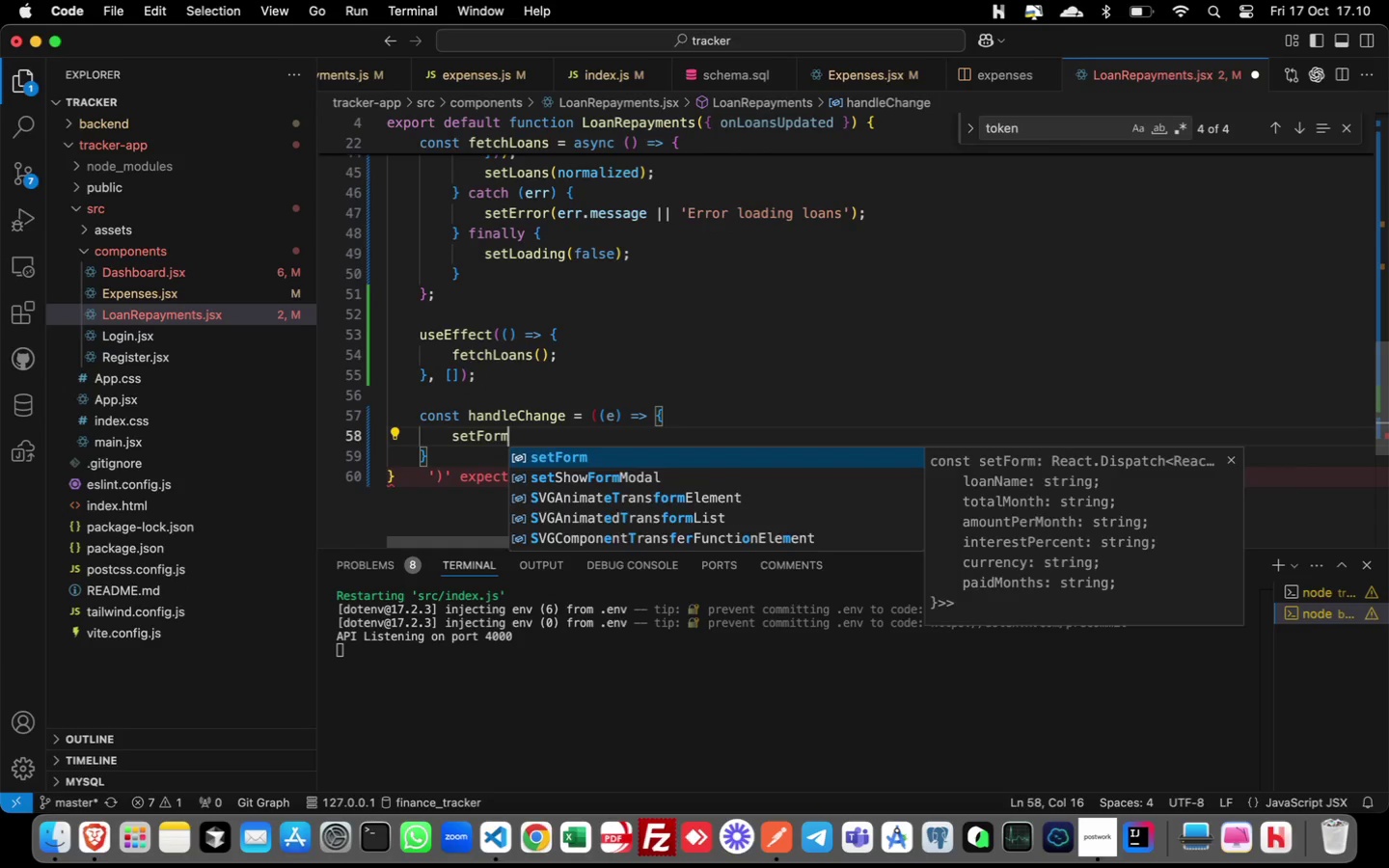 
key(Enter)
 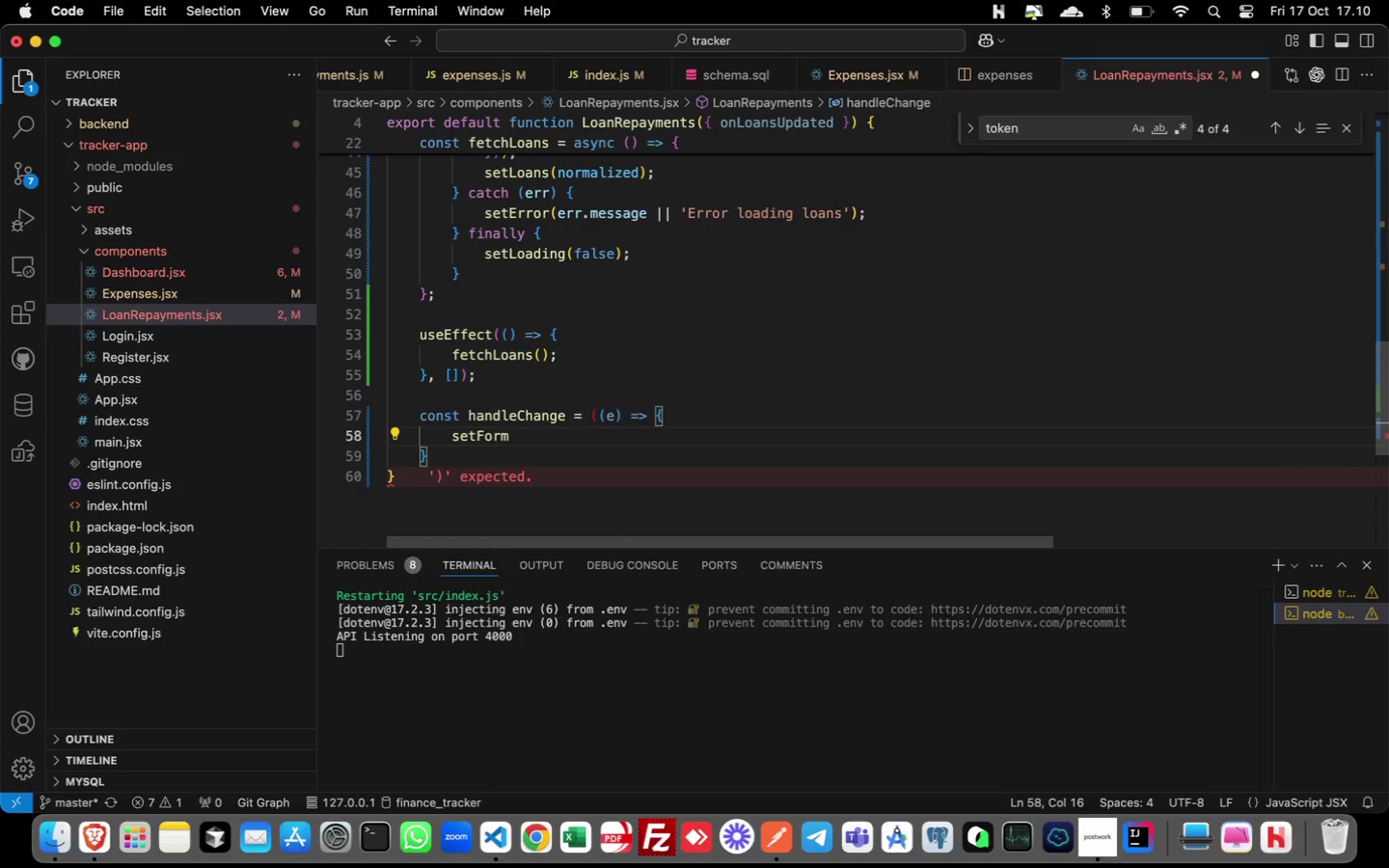 
type(({...form, [e.target.name)
 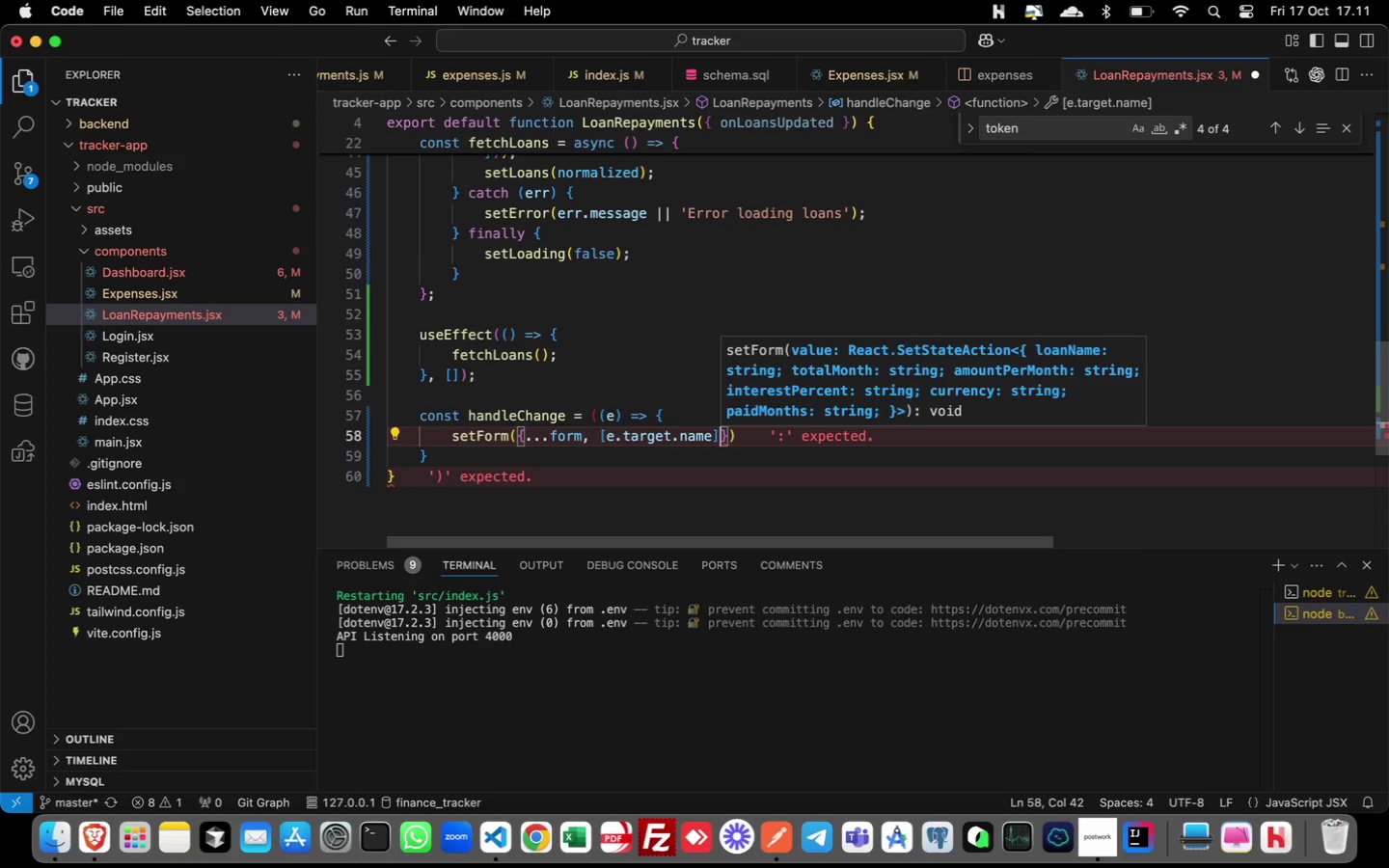 
key(ArrowRight)
 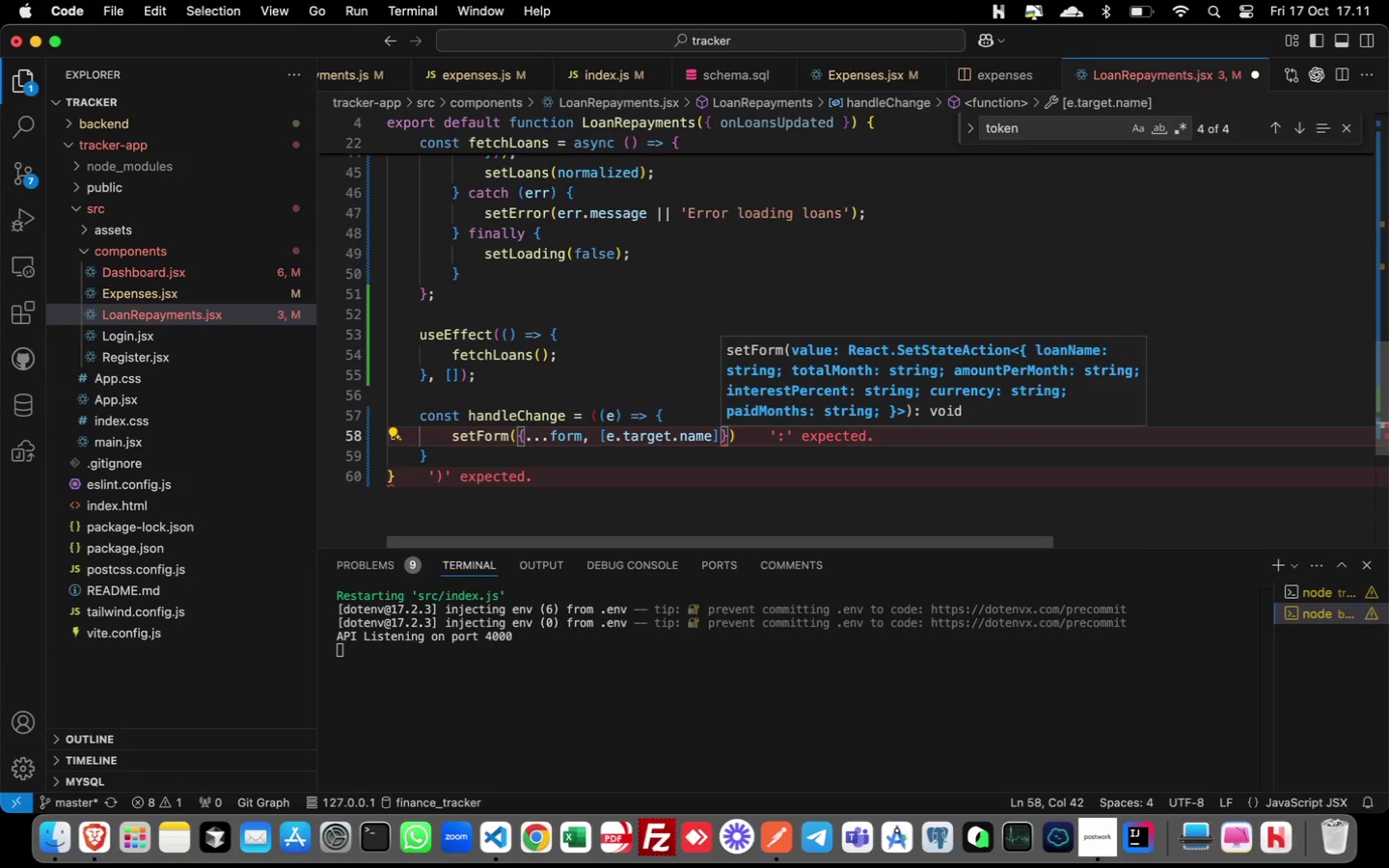 
type(: e.target.value)
 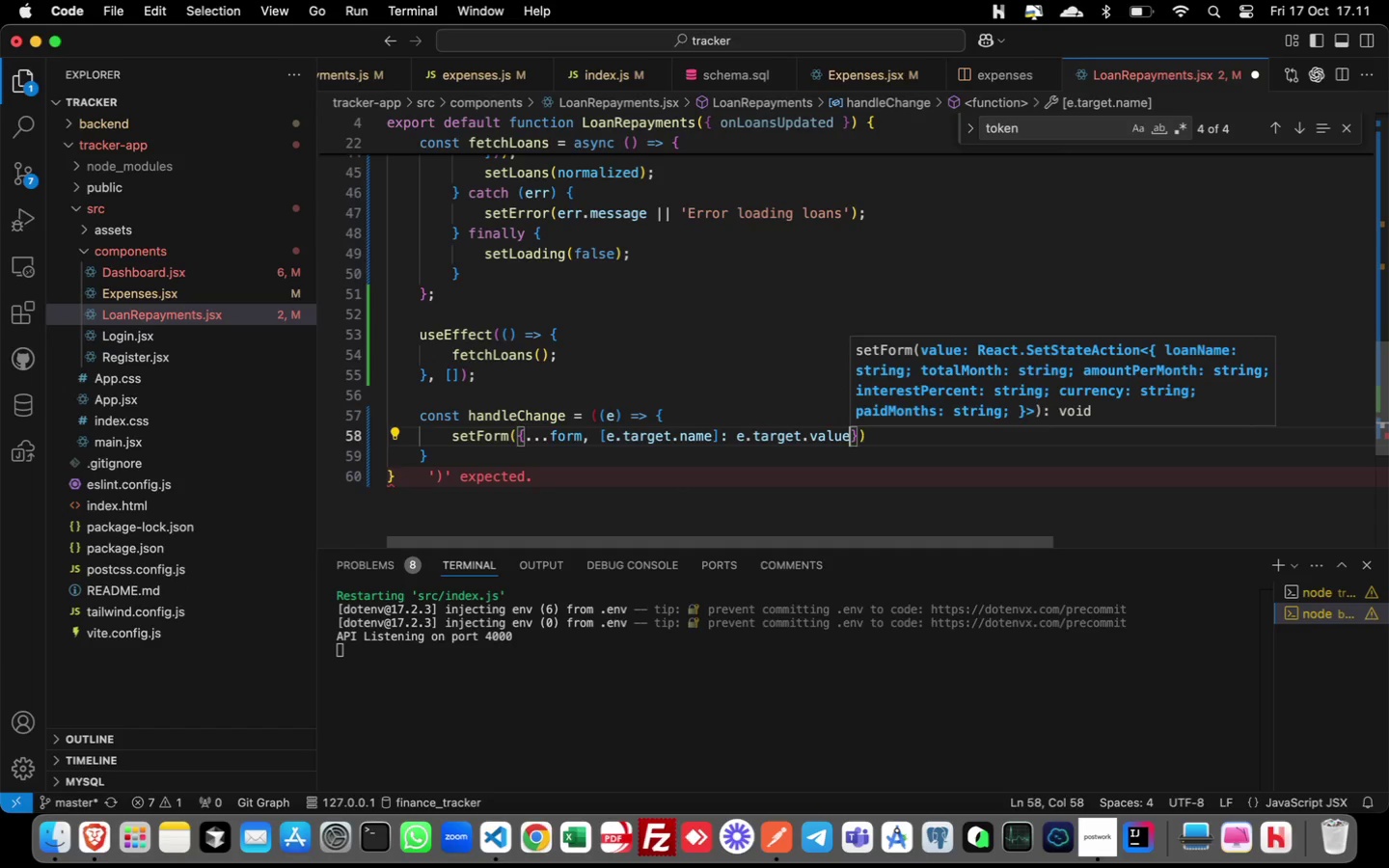 
key(ArrowRight)
 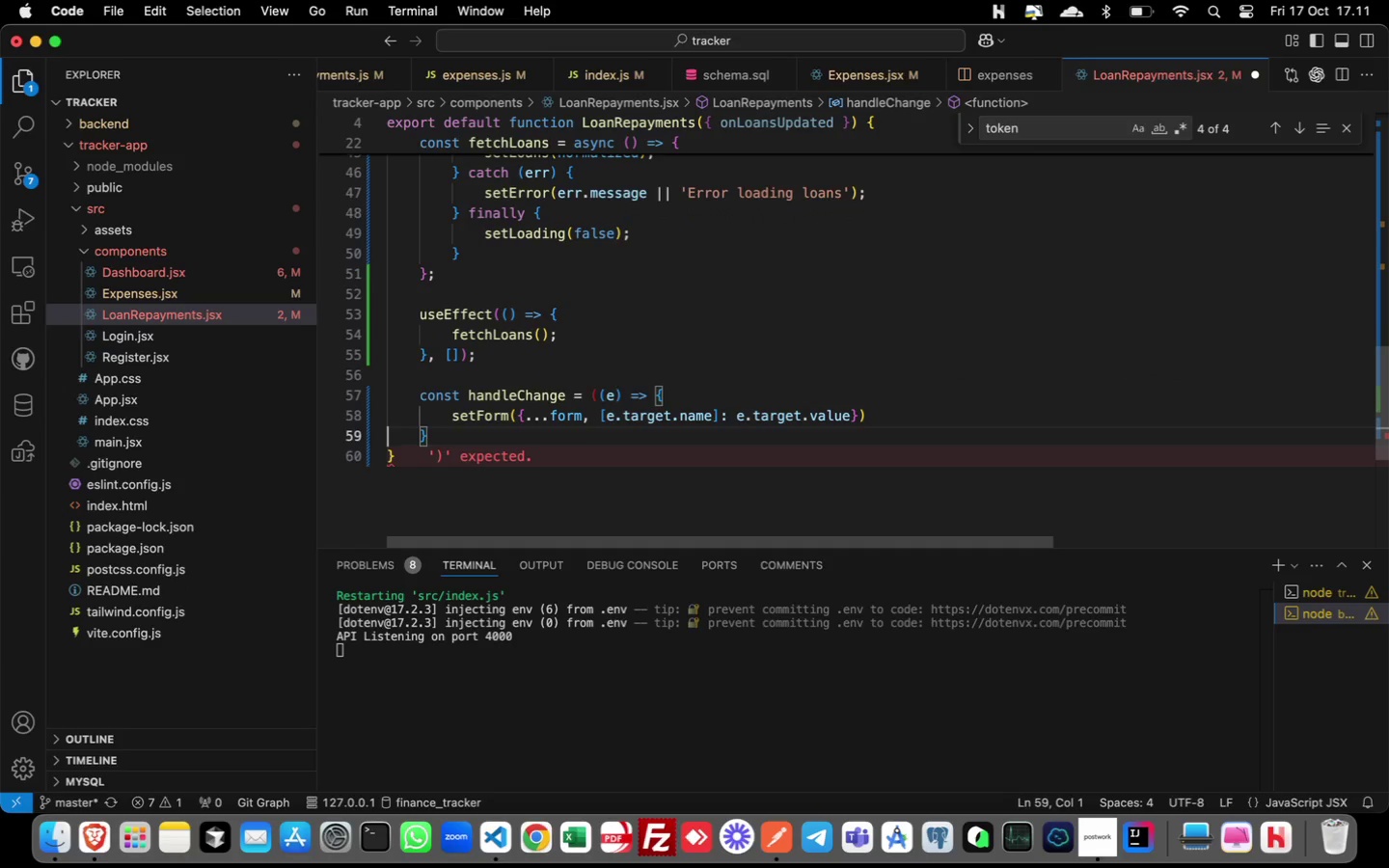 
key(ArrowRight)
 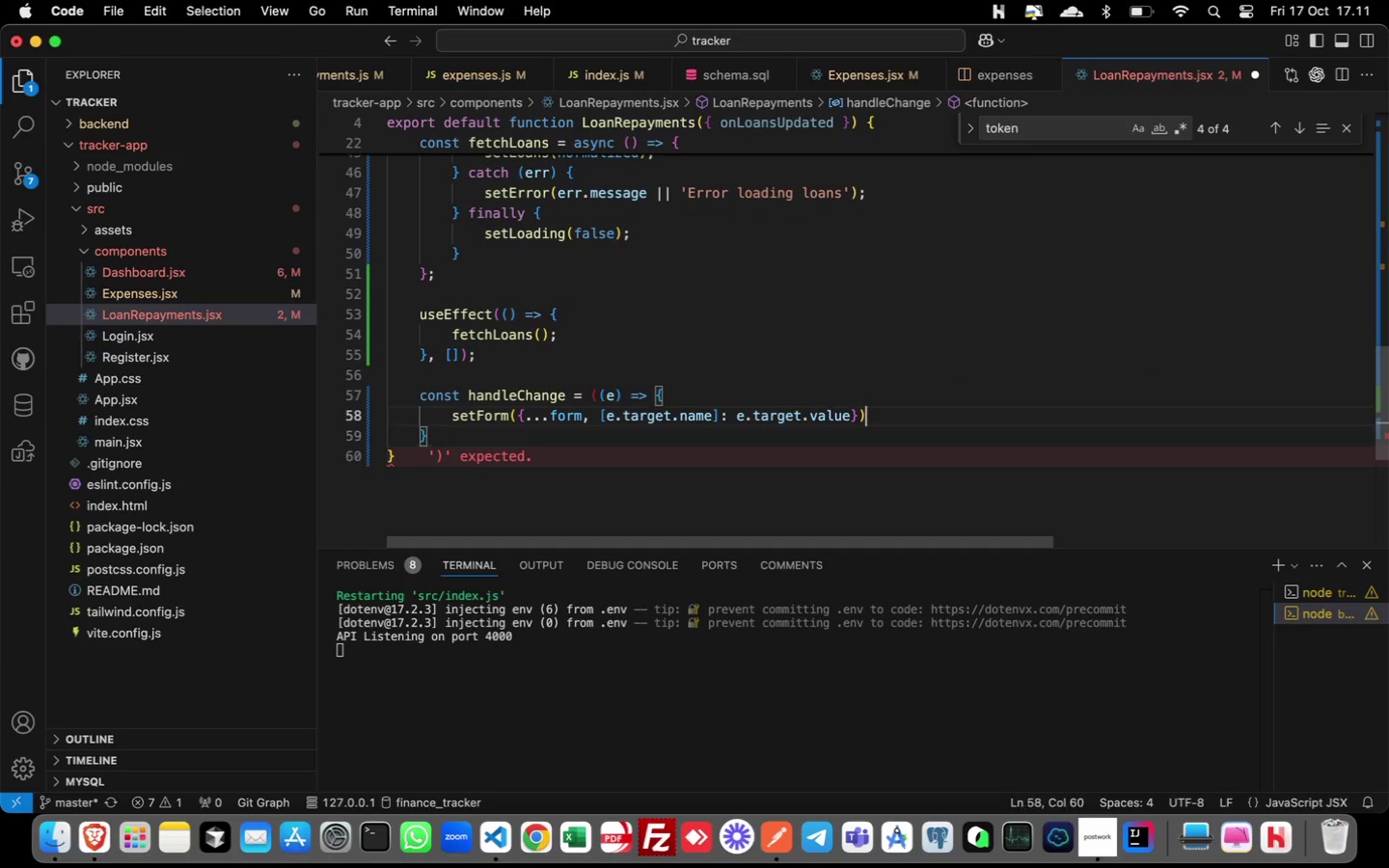 
key(ArrowRight)
 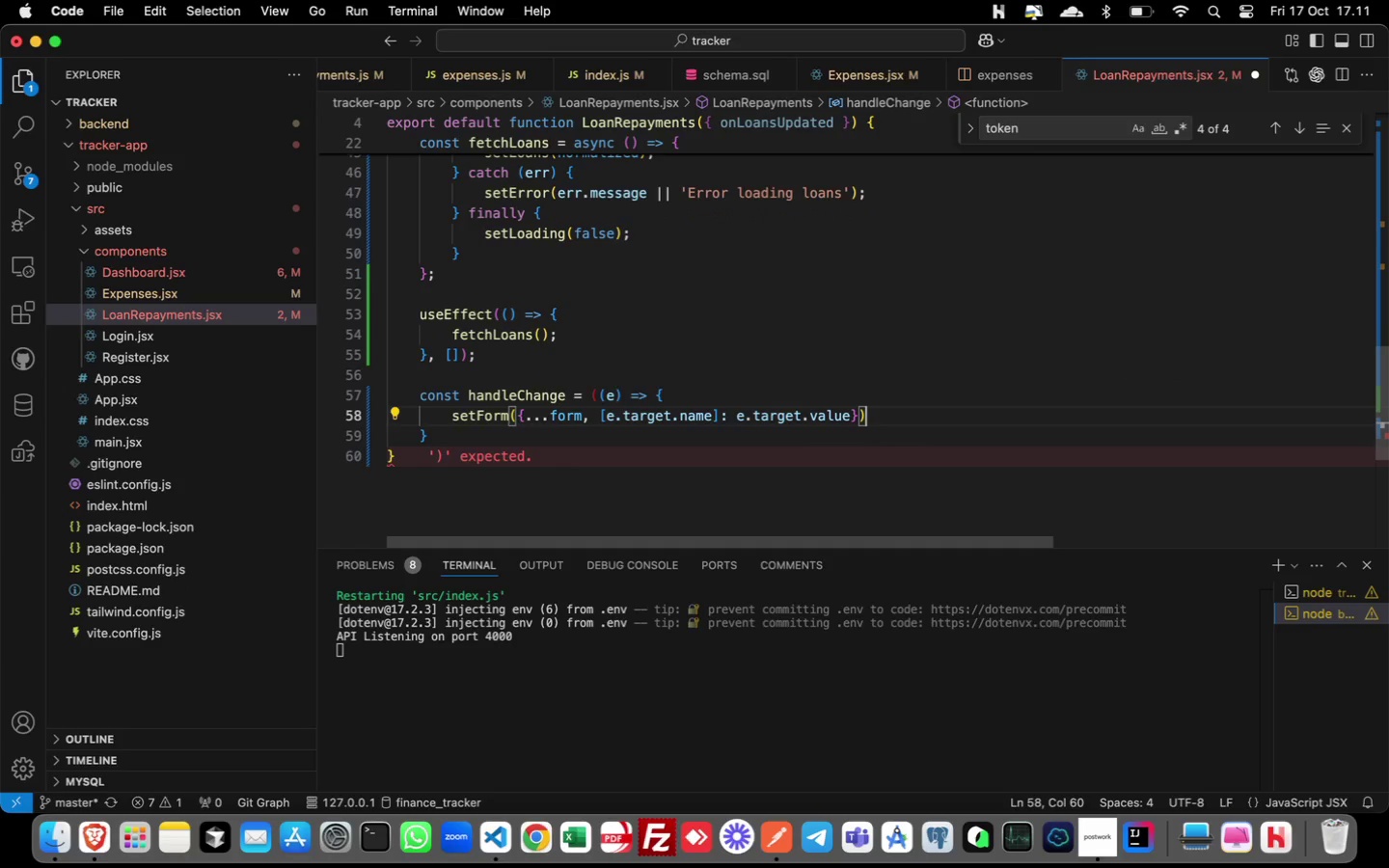 
key(ArrowLeft)
 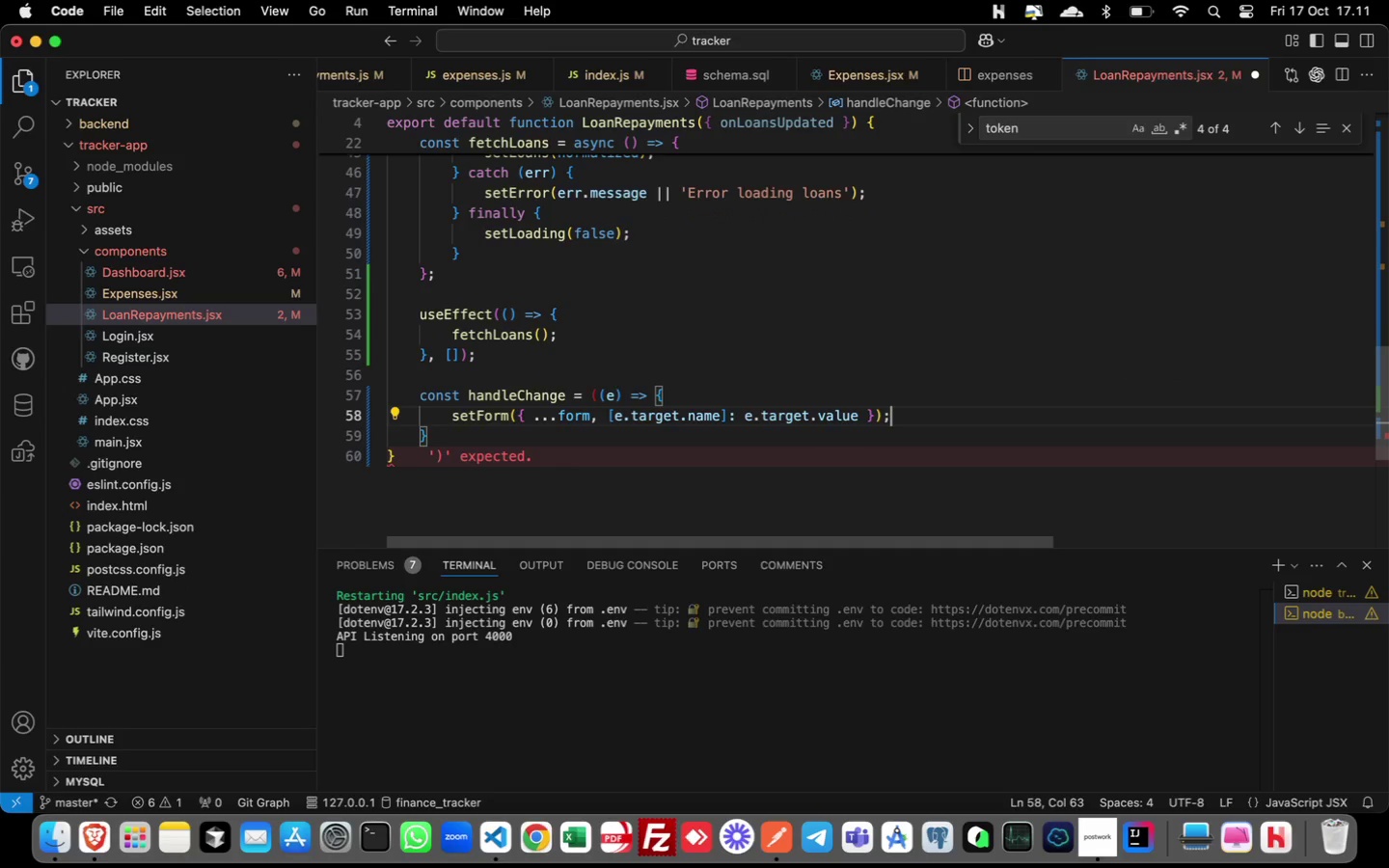 
key(Semicolon)
 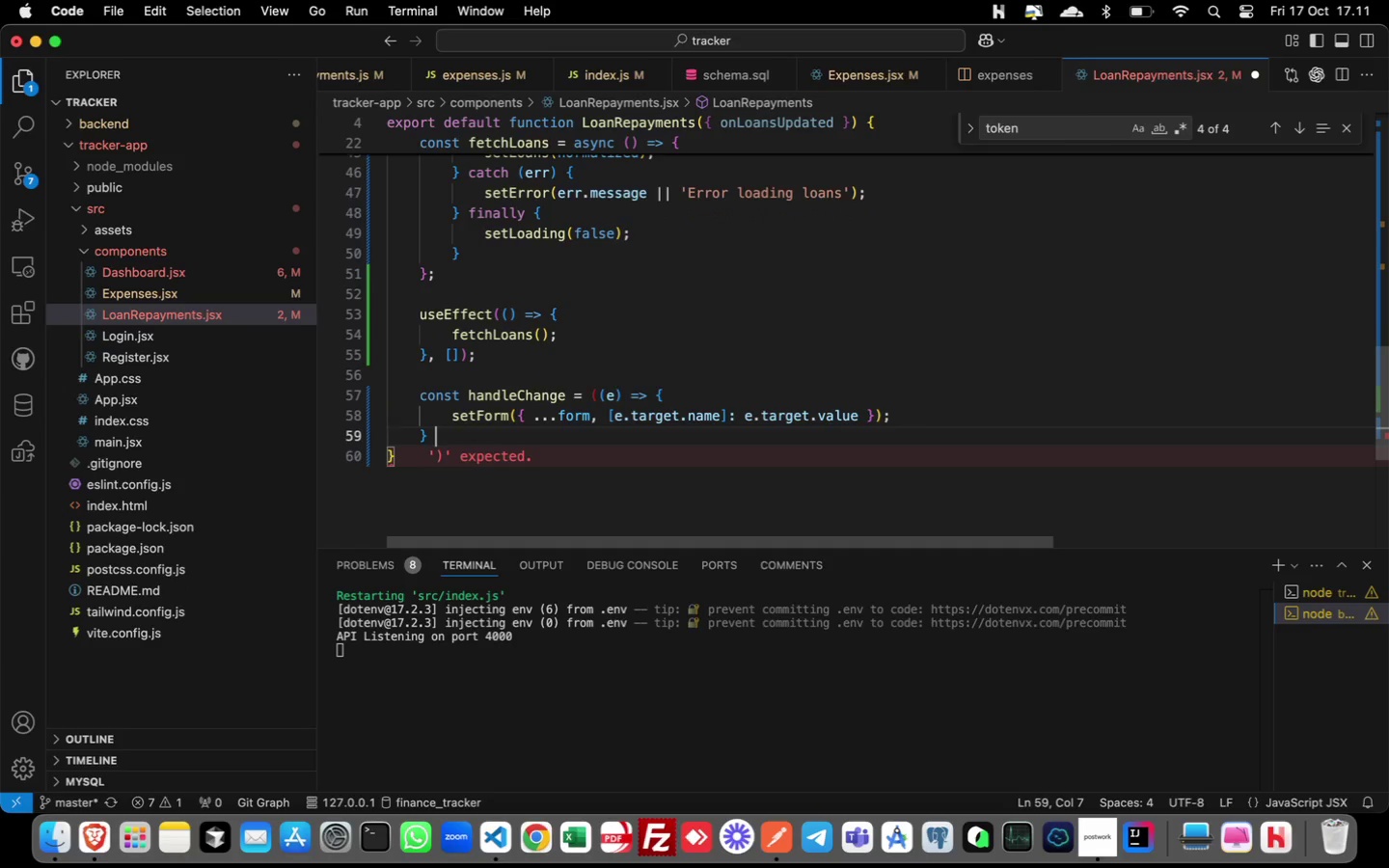 
key(ArrowDown)
 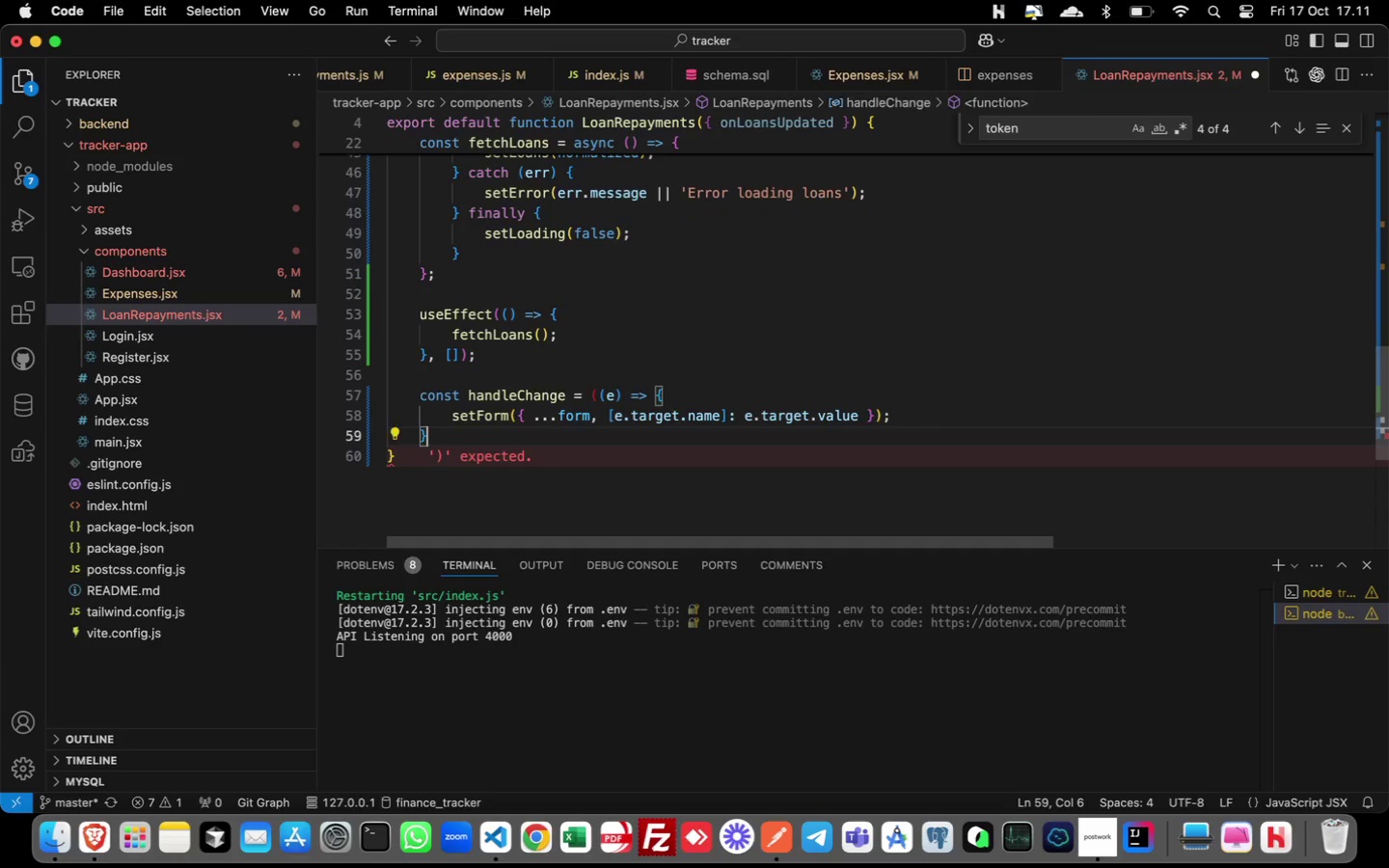 
key(ArrowLeft)
 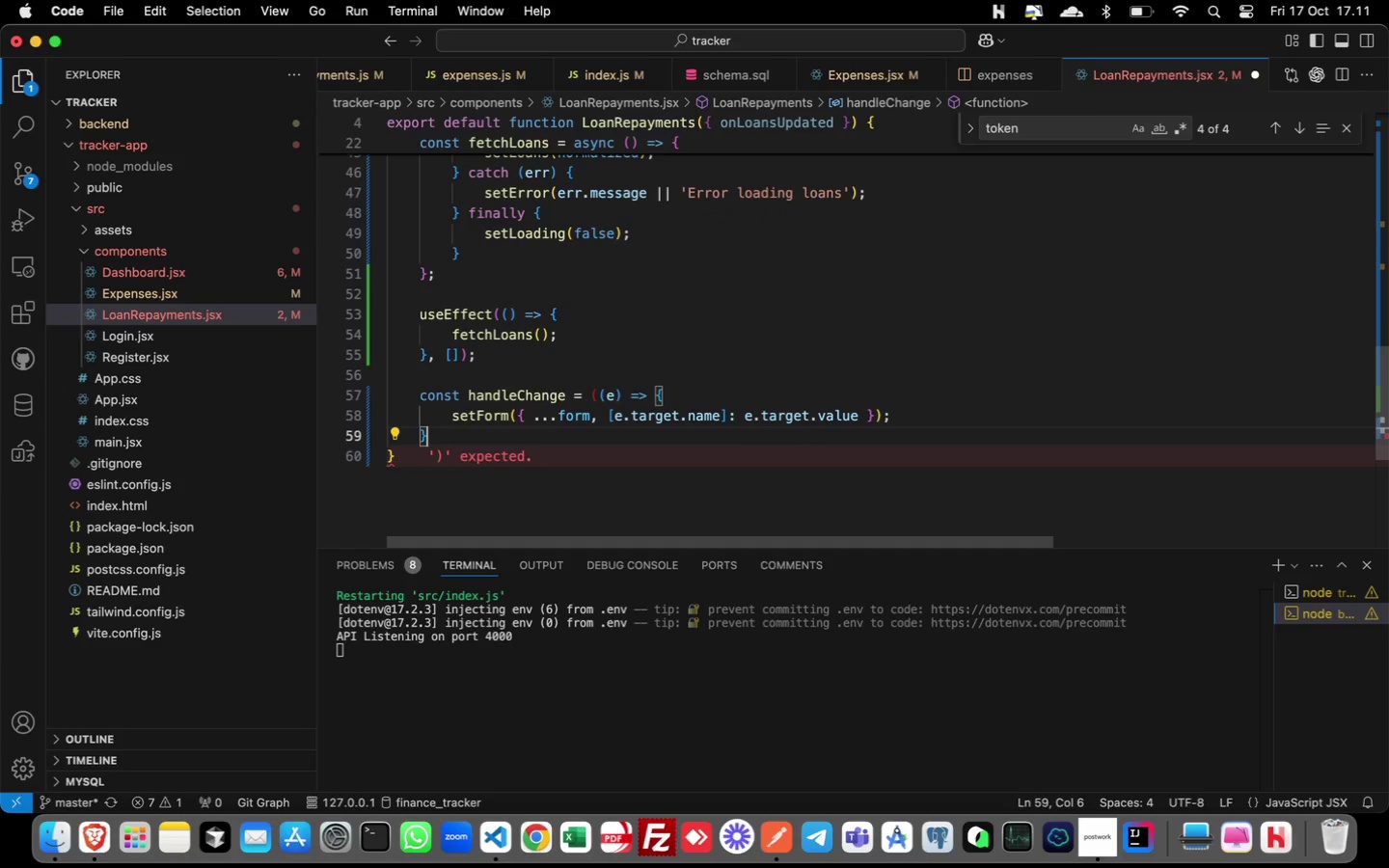 
key(Shift+0)
 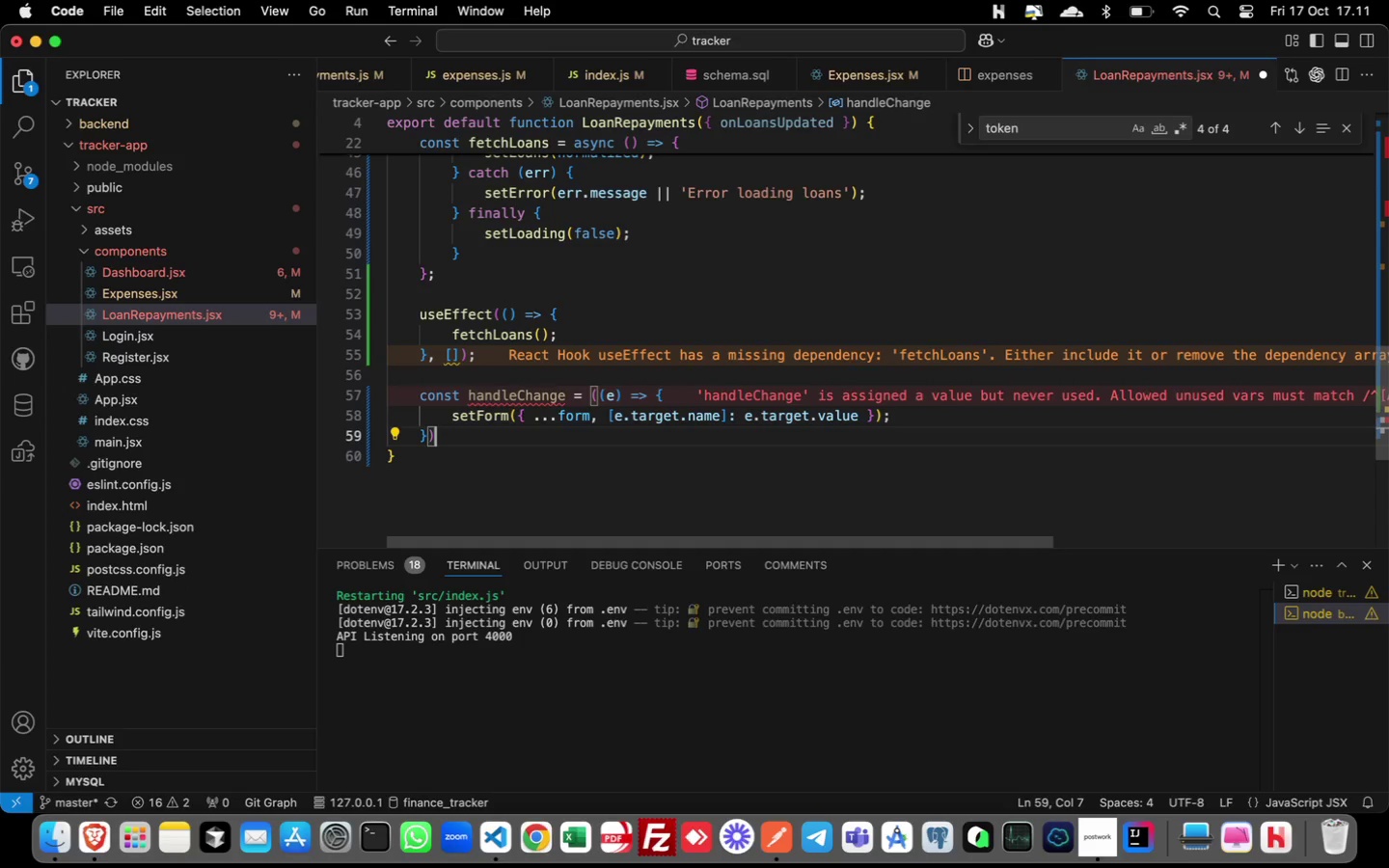 
key(Backspace)
 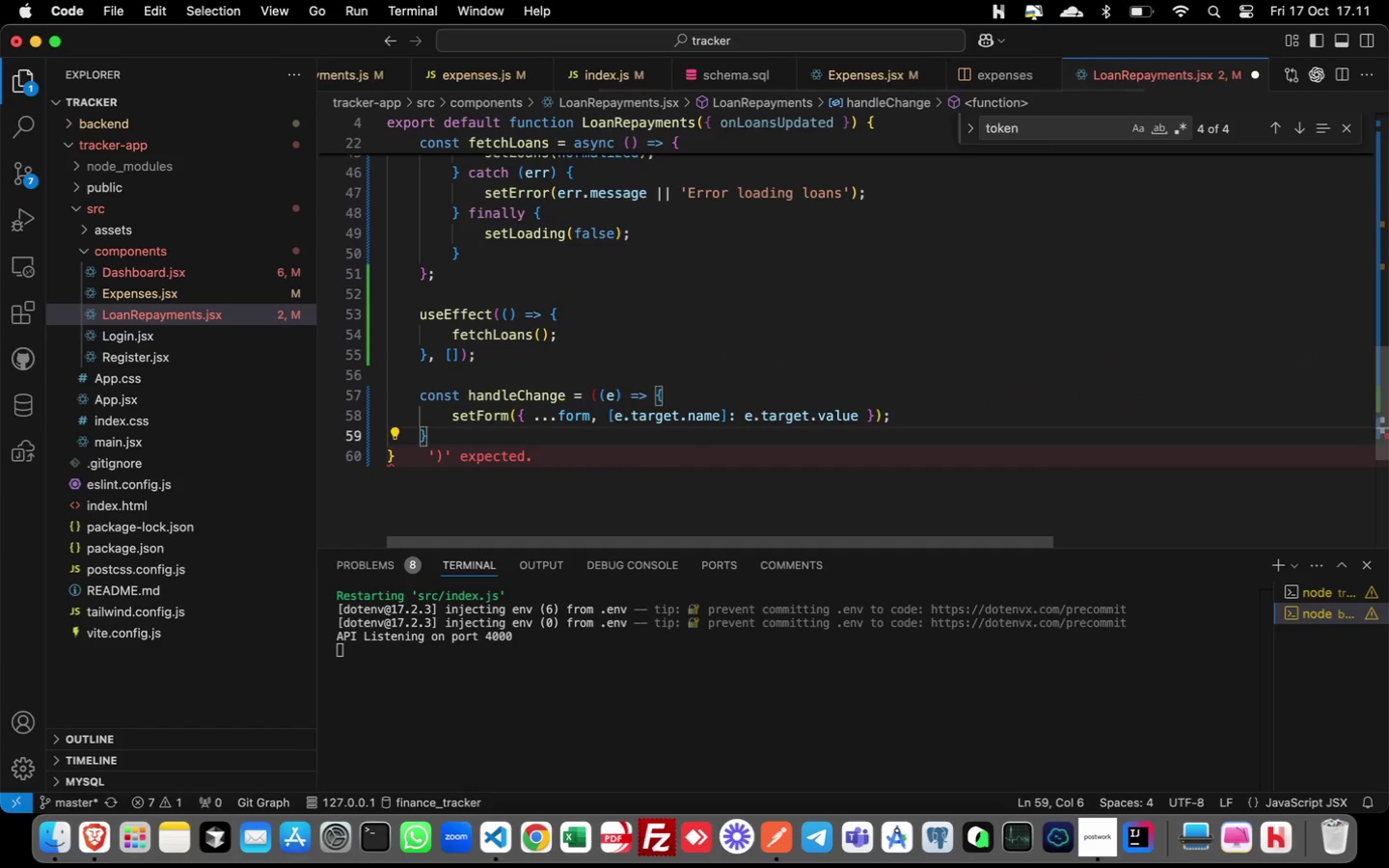 
key(ArrowUp)
 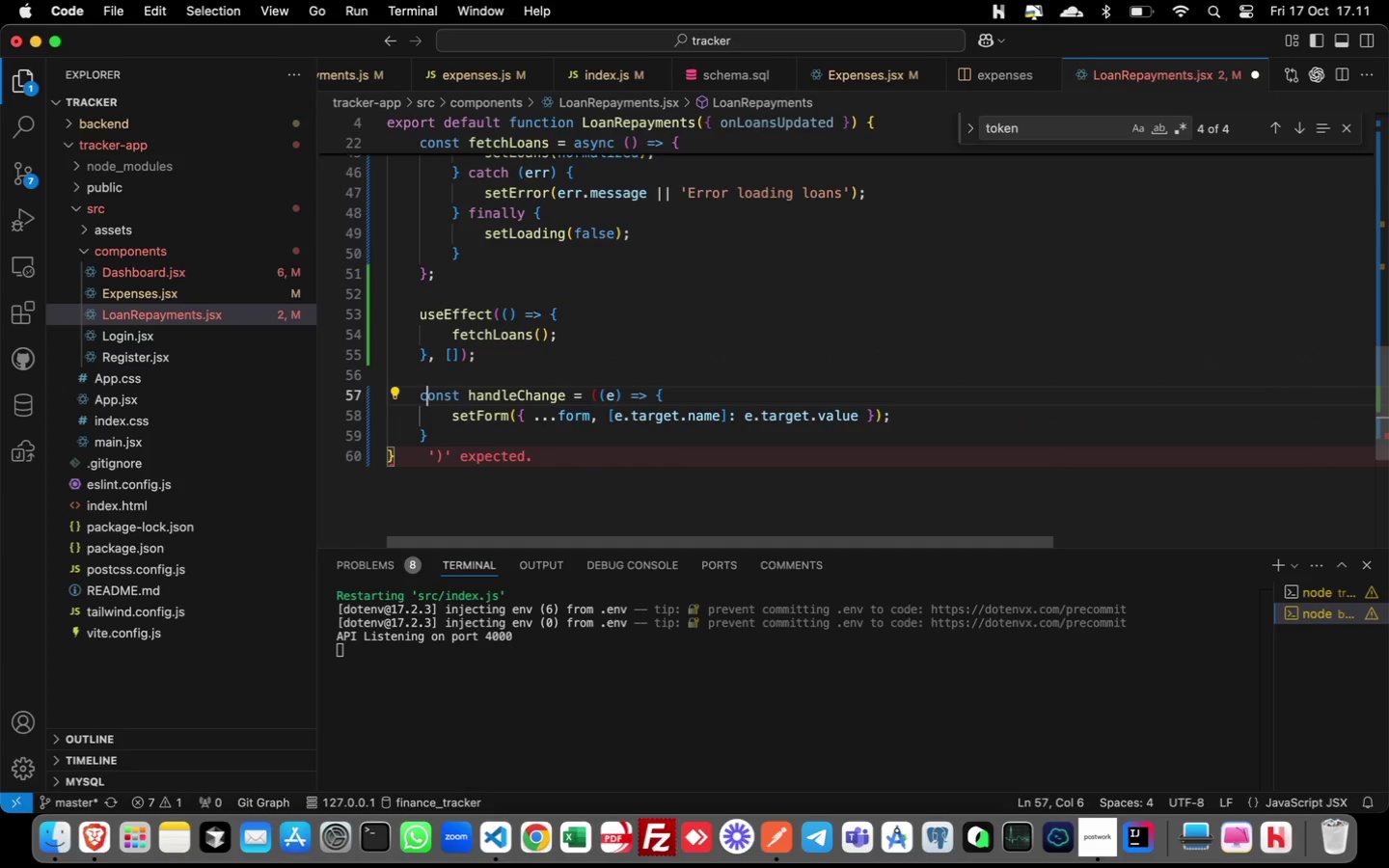 
key(ArrowUp)
 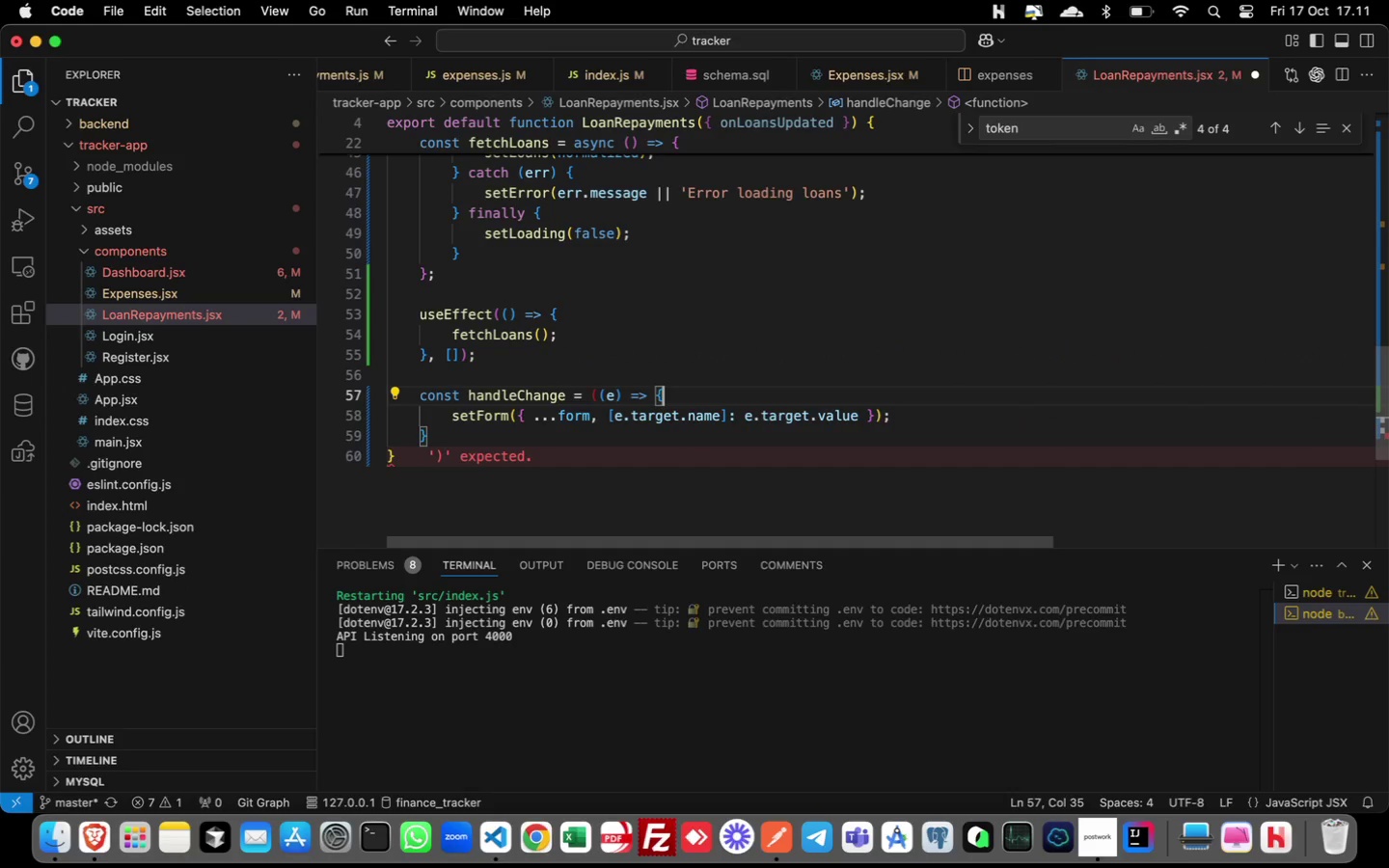 
key(Meta+ArrowRight)
 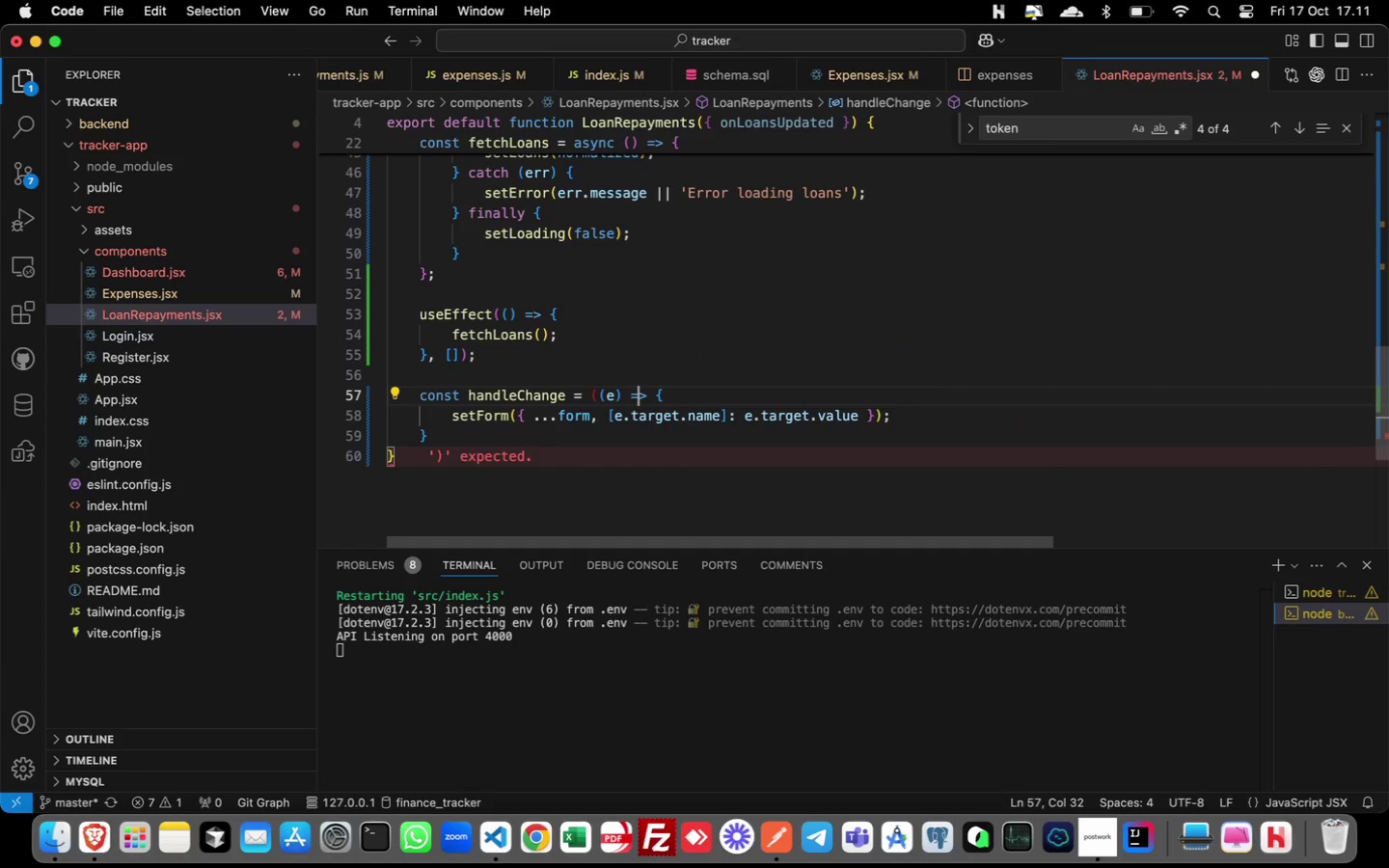 
key(ArrowLeft)
 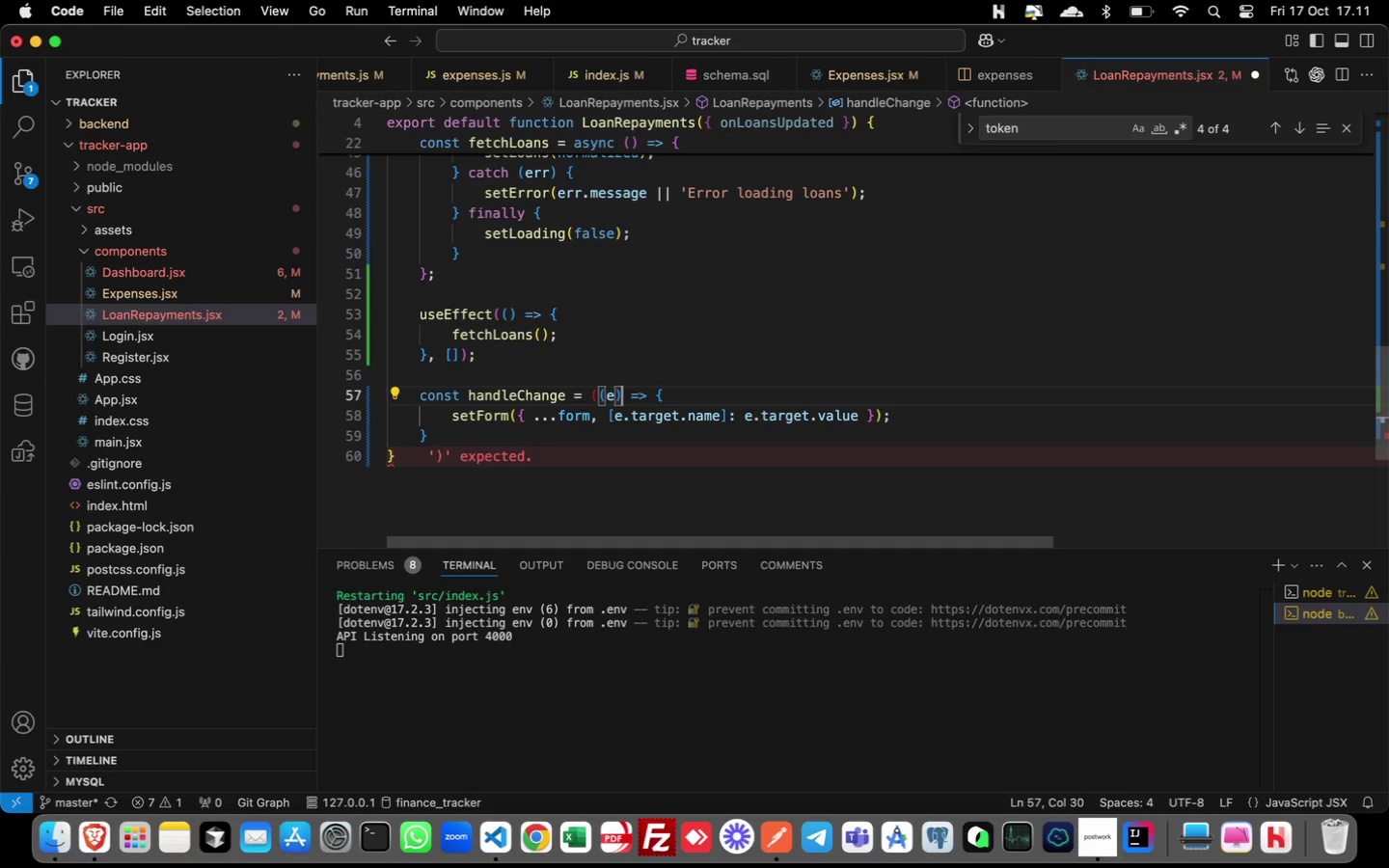 
key(ArrowLeft)
 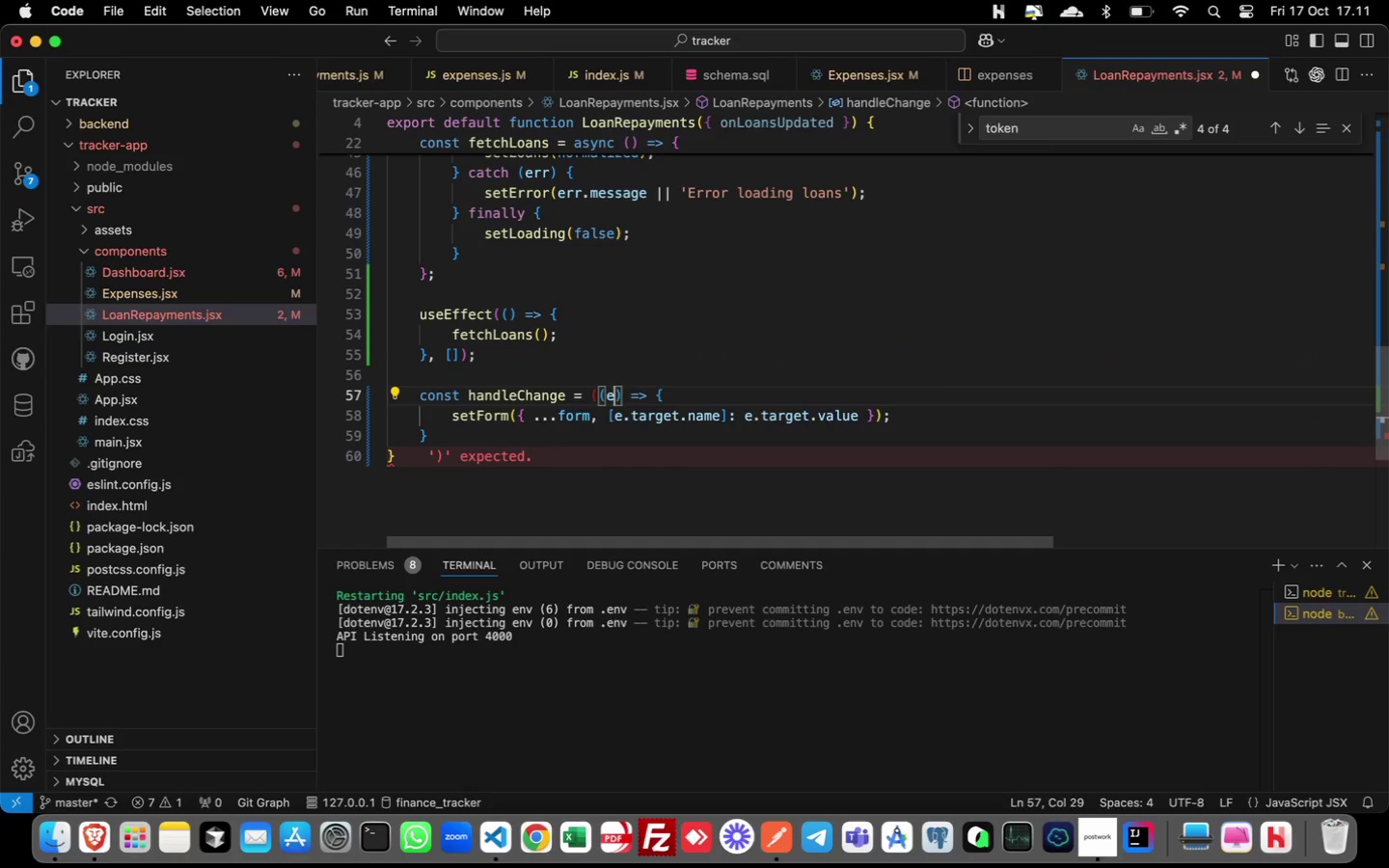 
key(ArrowLeft)
 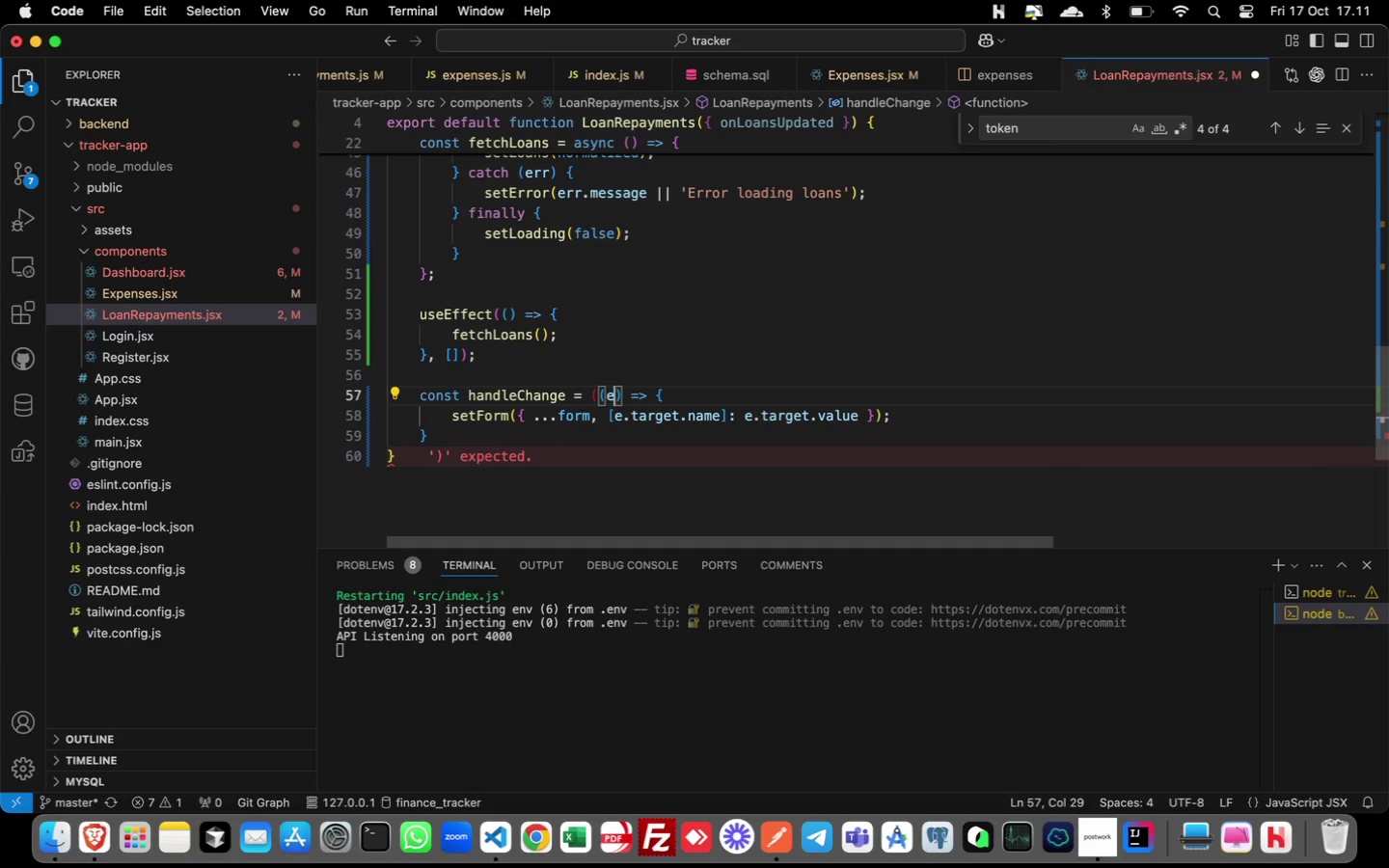 
key(ArrowLeft)
 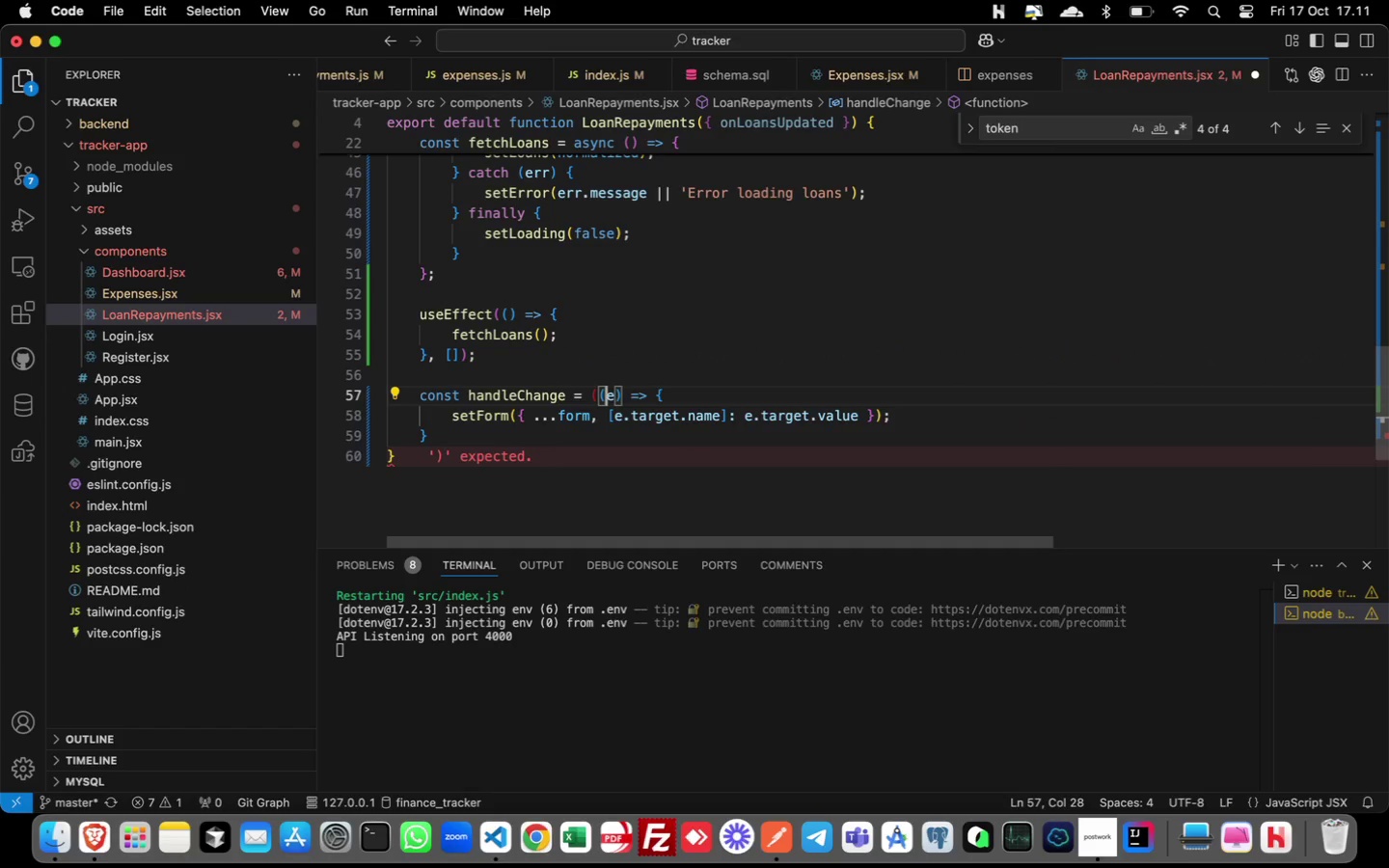 
key(ArrowLeft)
 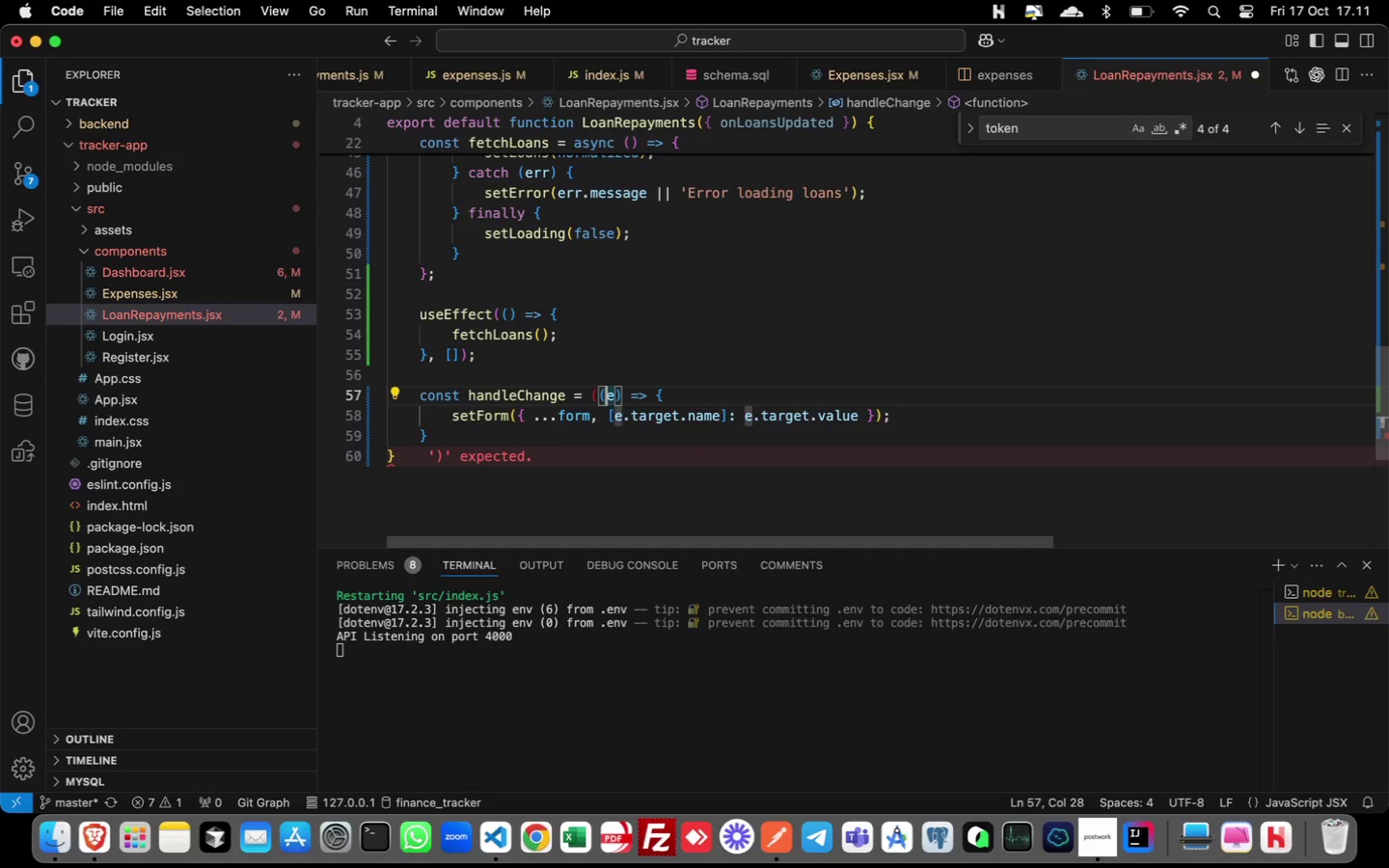 
key(ArrowLeft)
 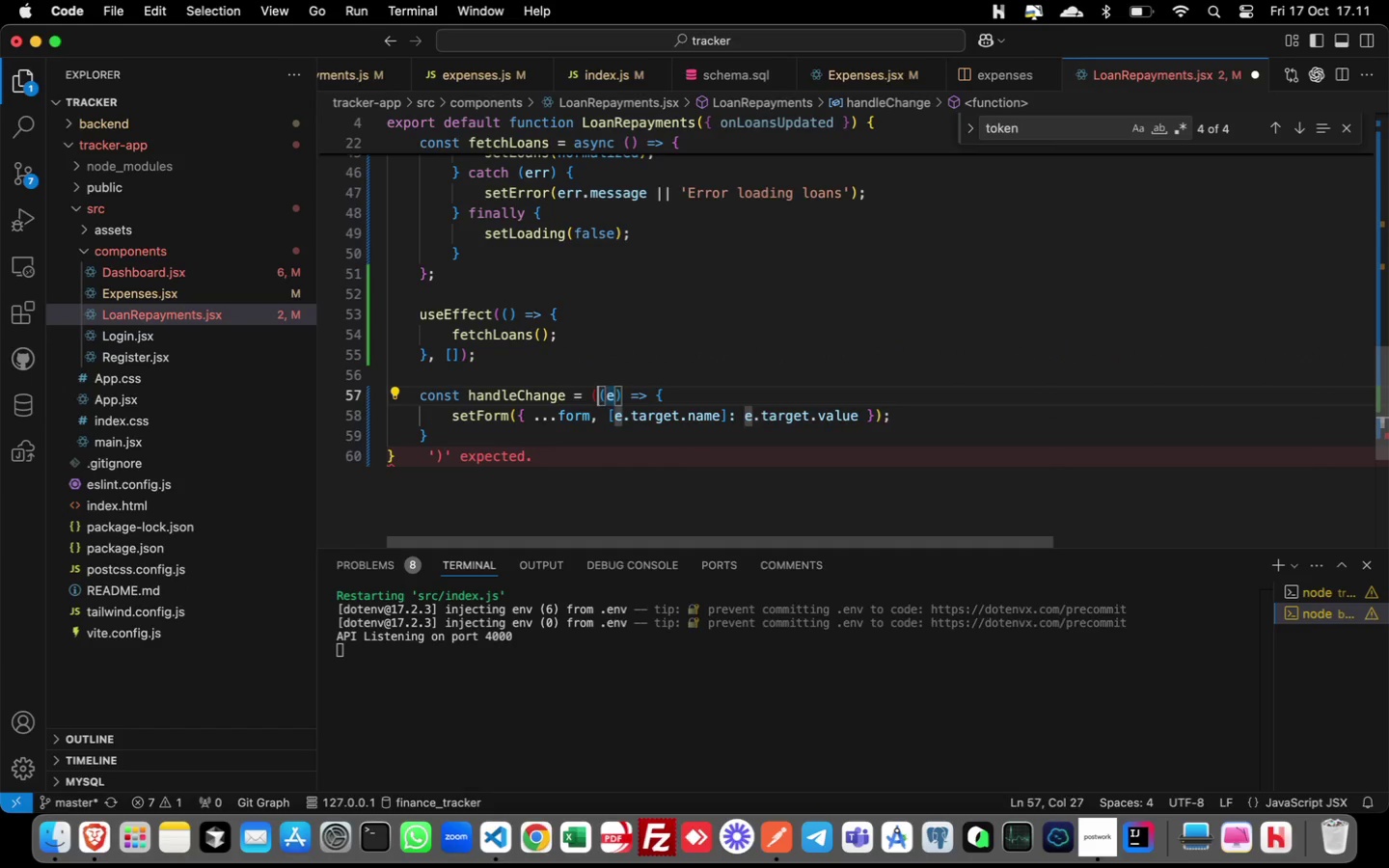 
key(ArrowLeft)
 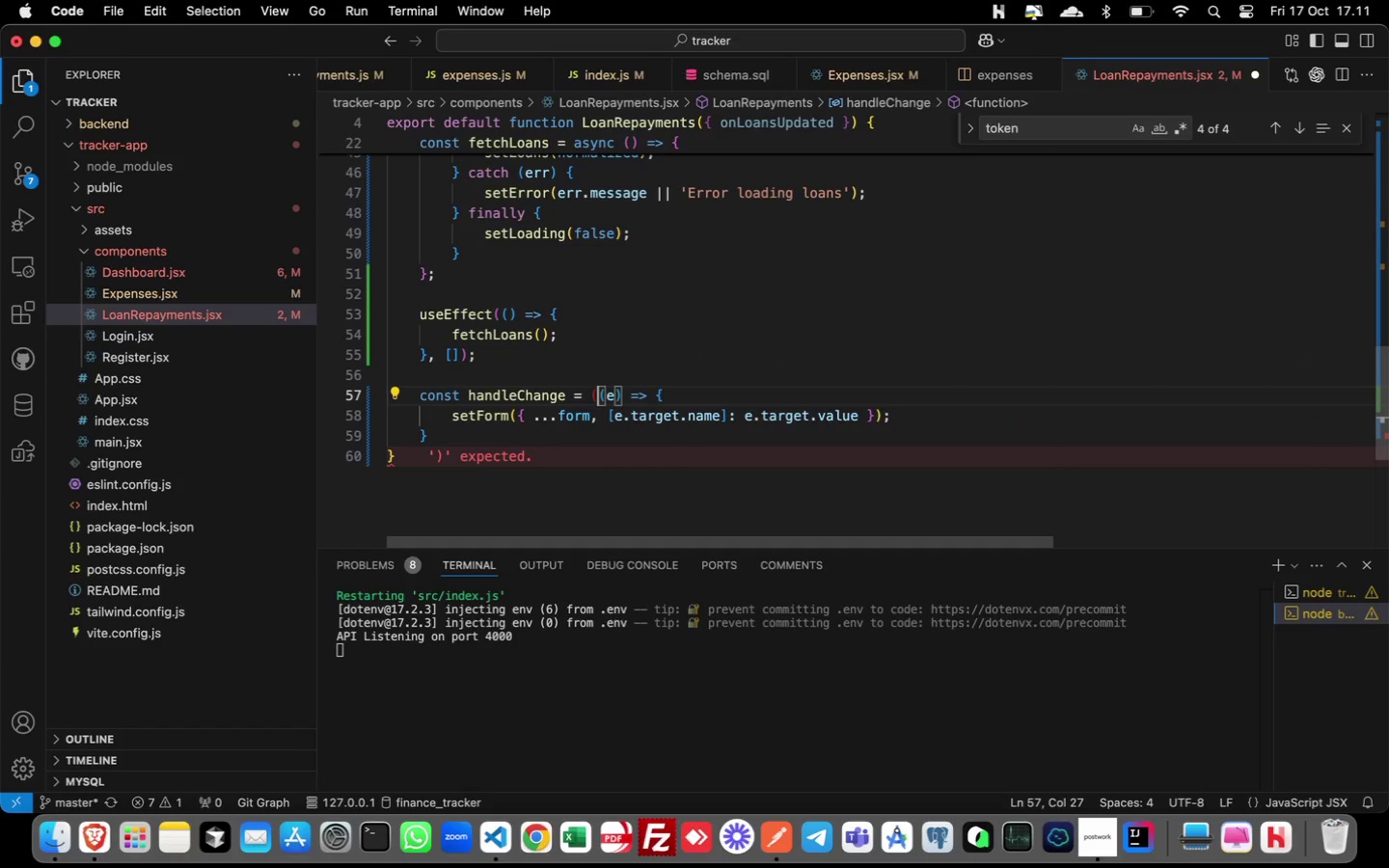 
key(ArrowLeft)
 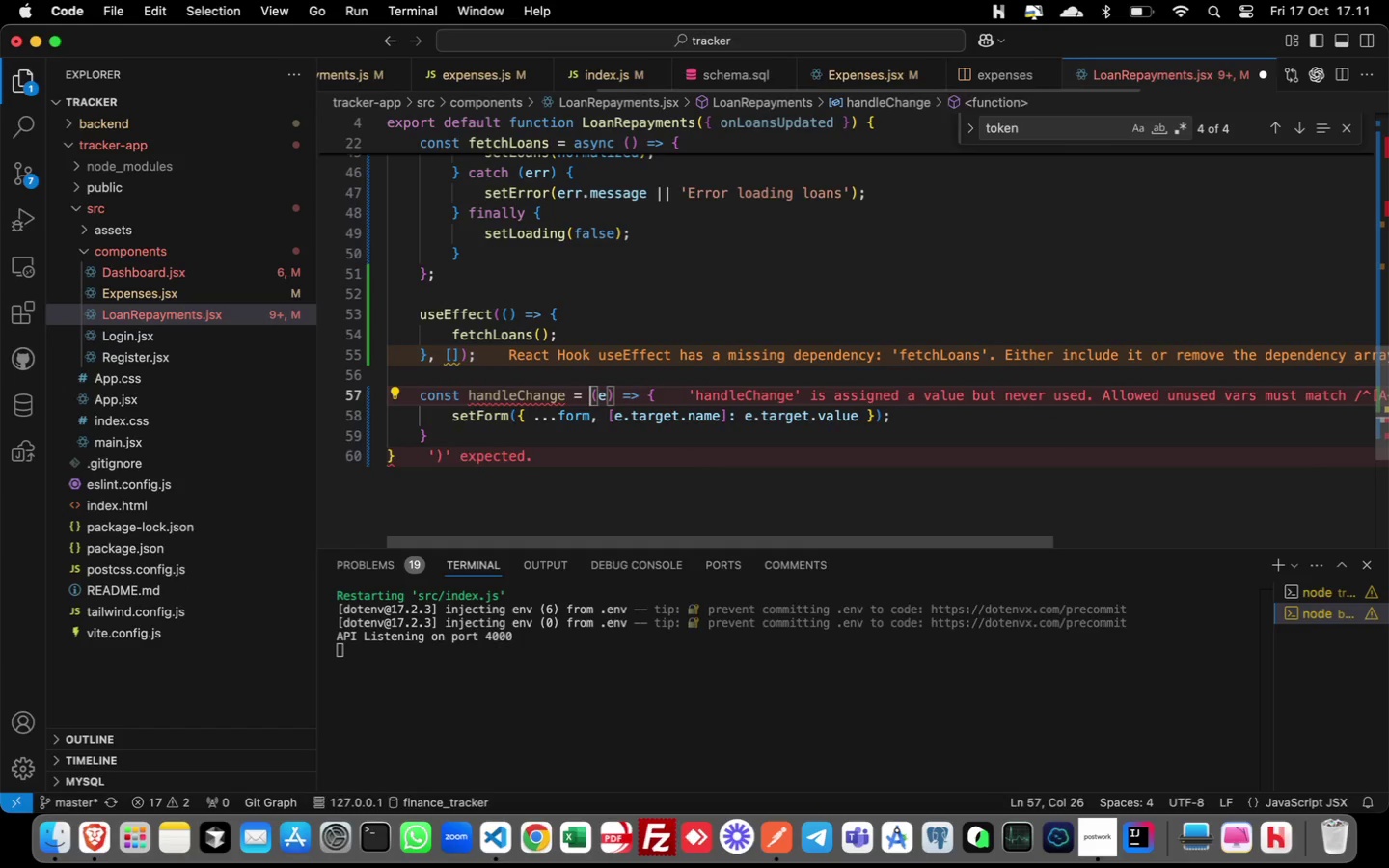 
key(Backspace)
 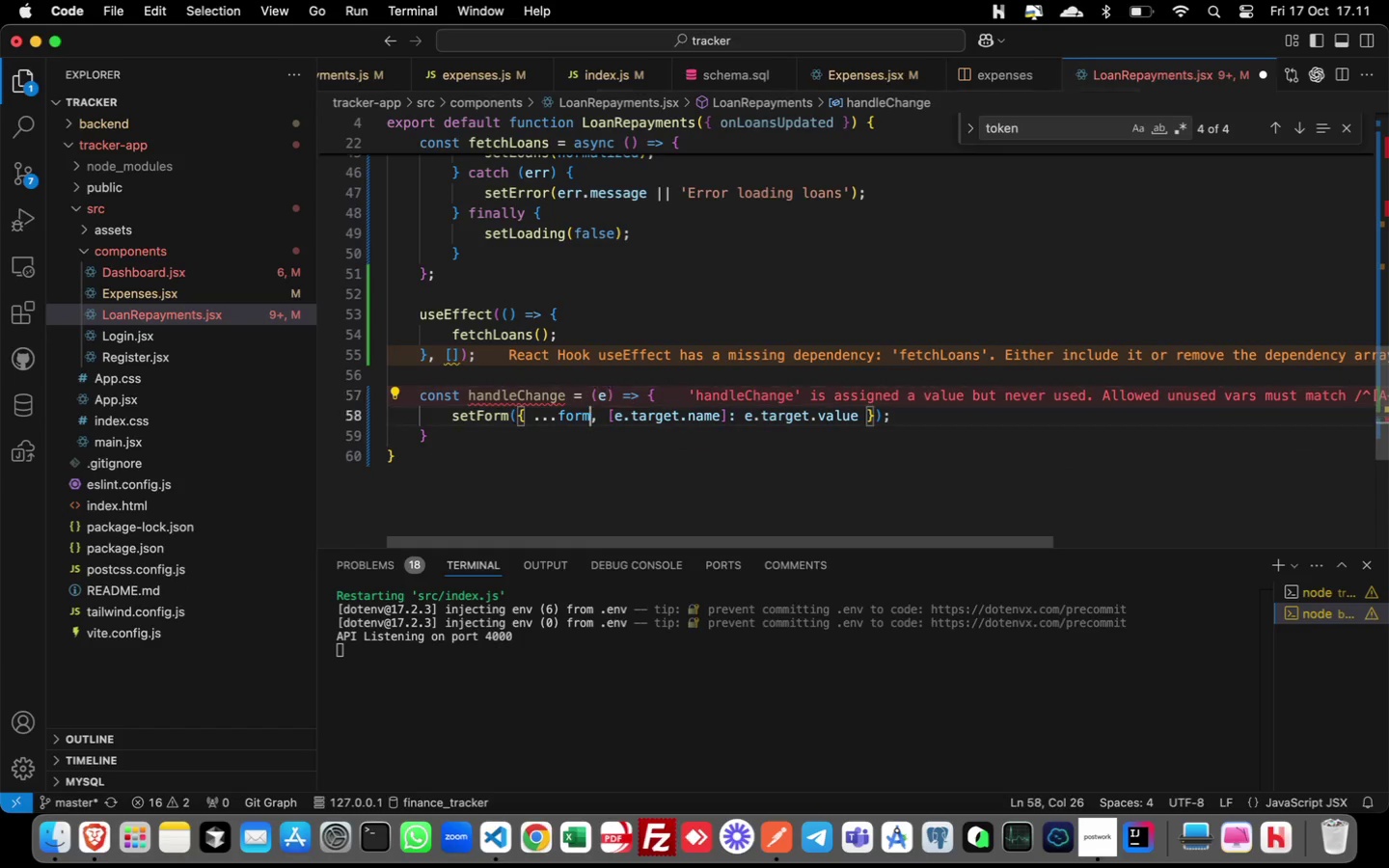 
key(ArrowDown)
 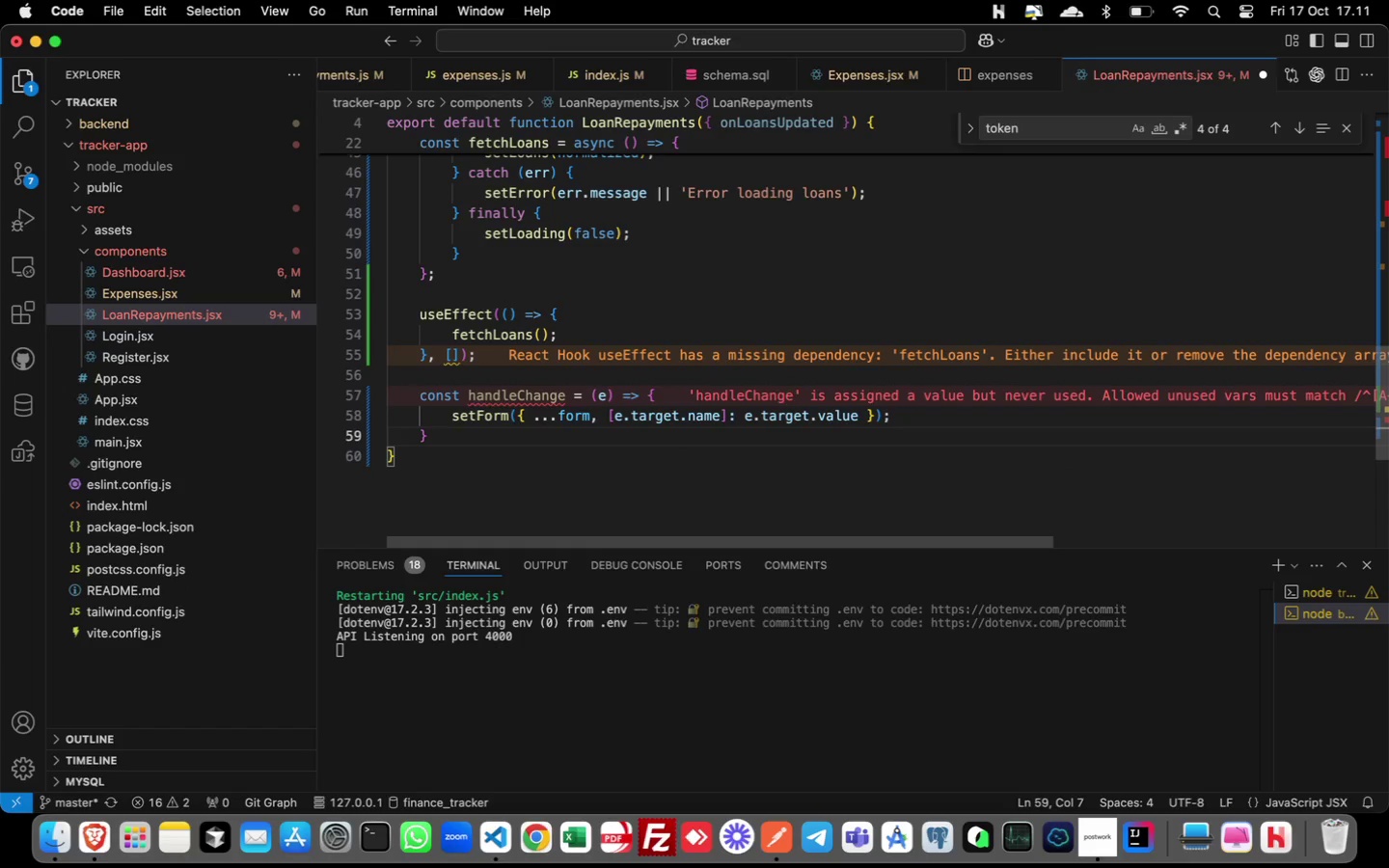 
key(ArrowDown)
 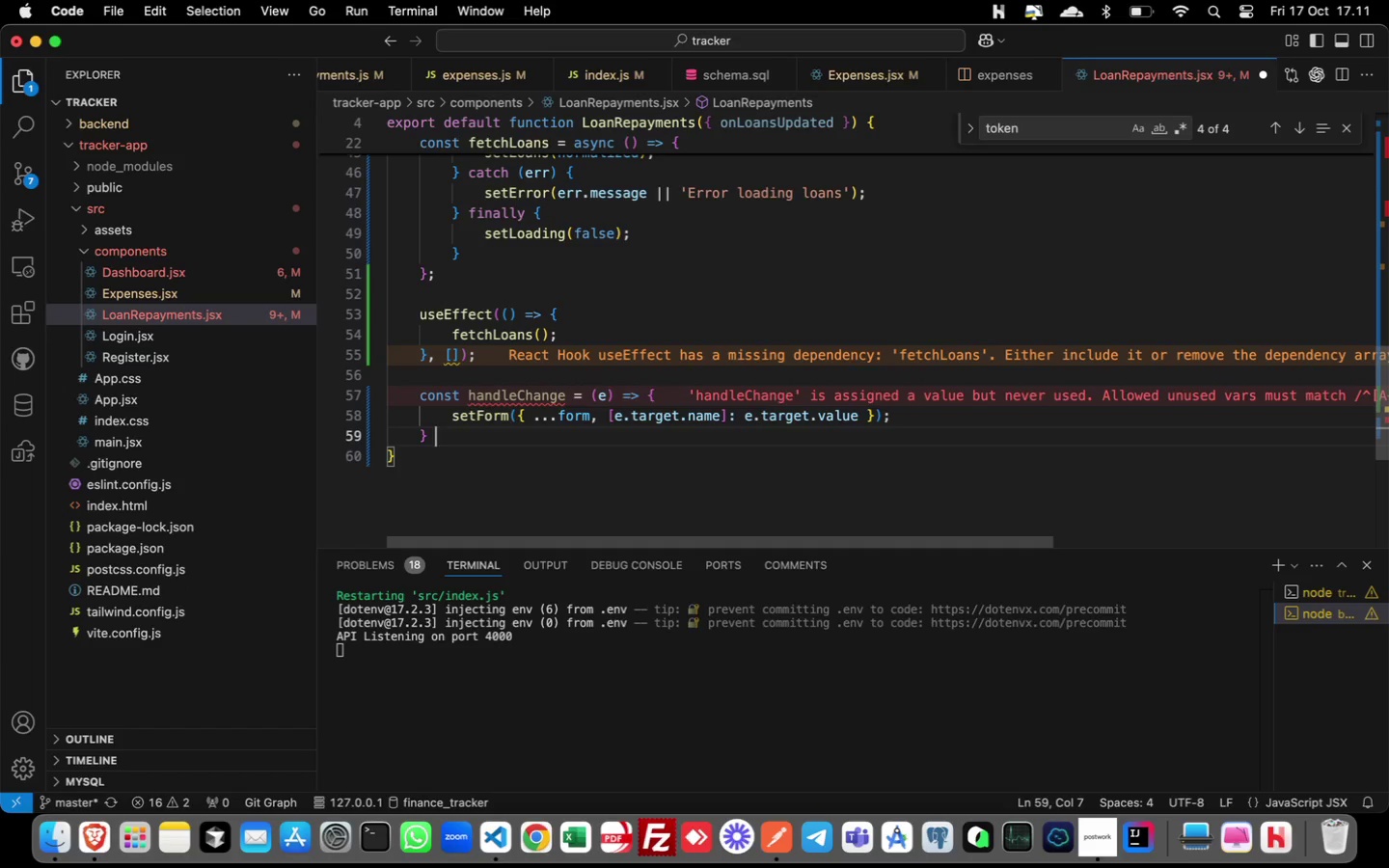 
wait(22.88)
 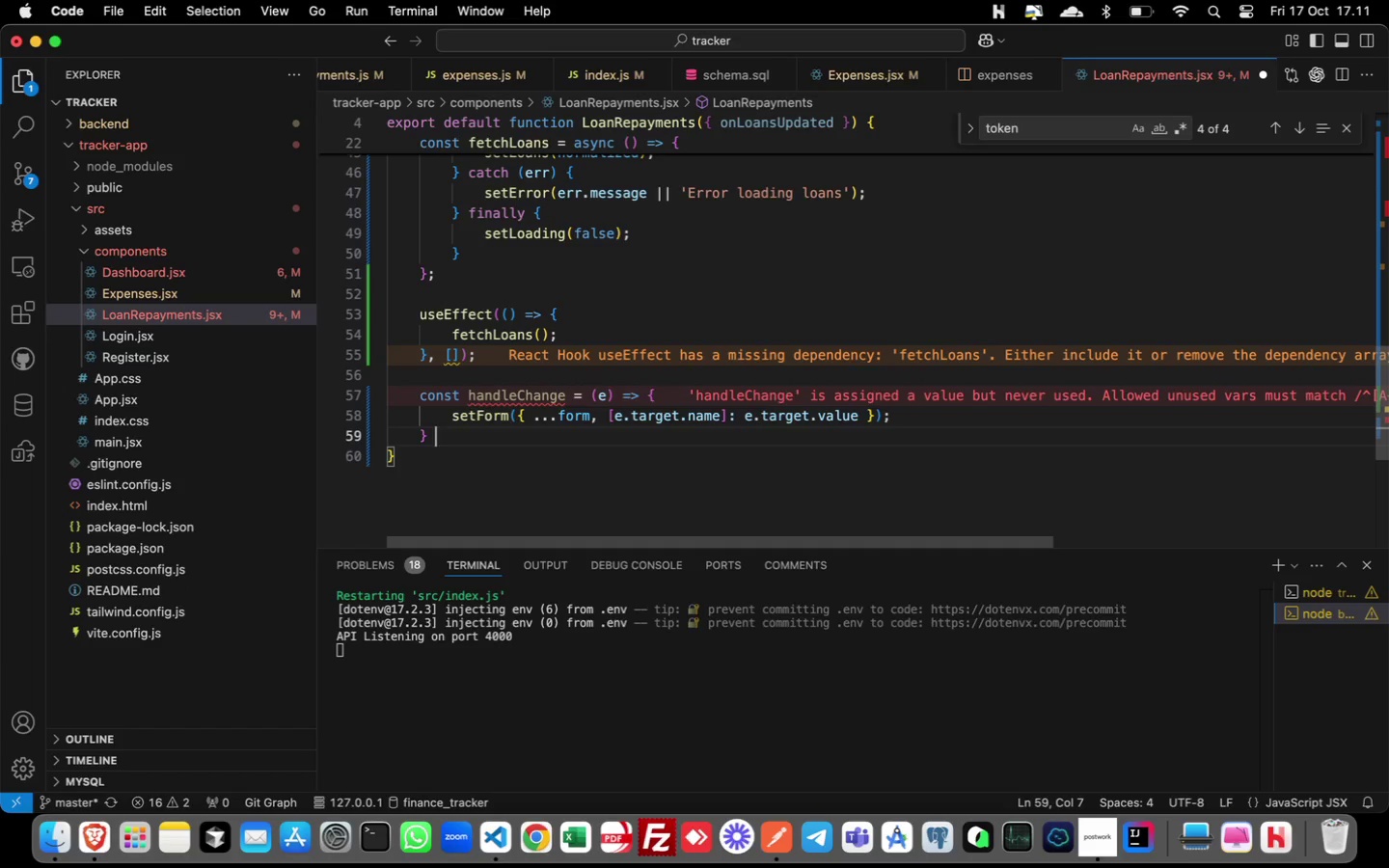 
key(Enter)
 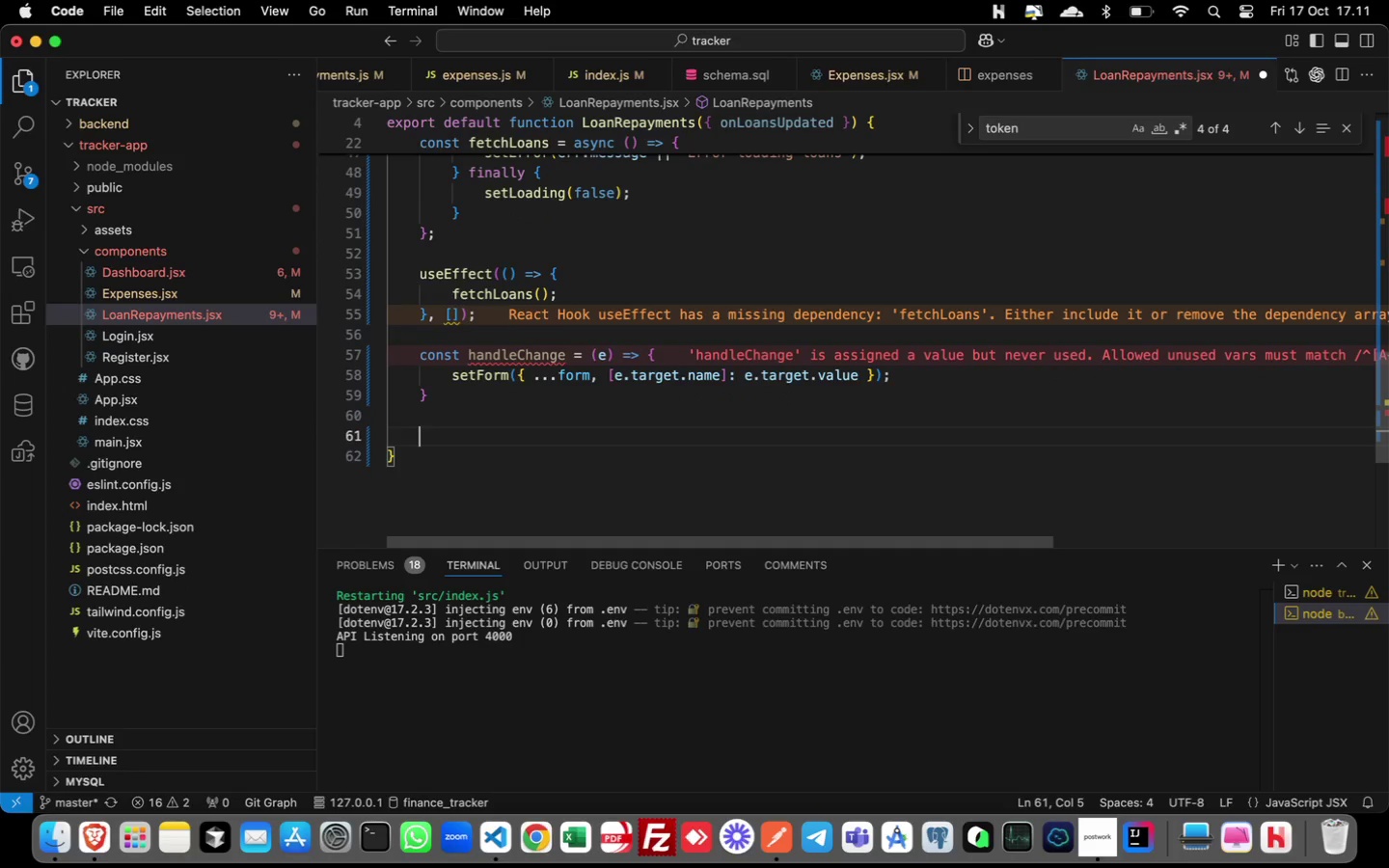 
key(Enter)
 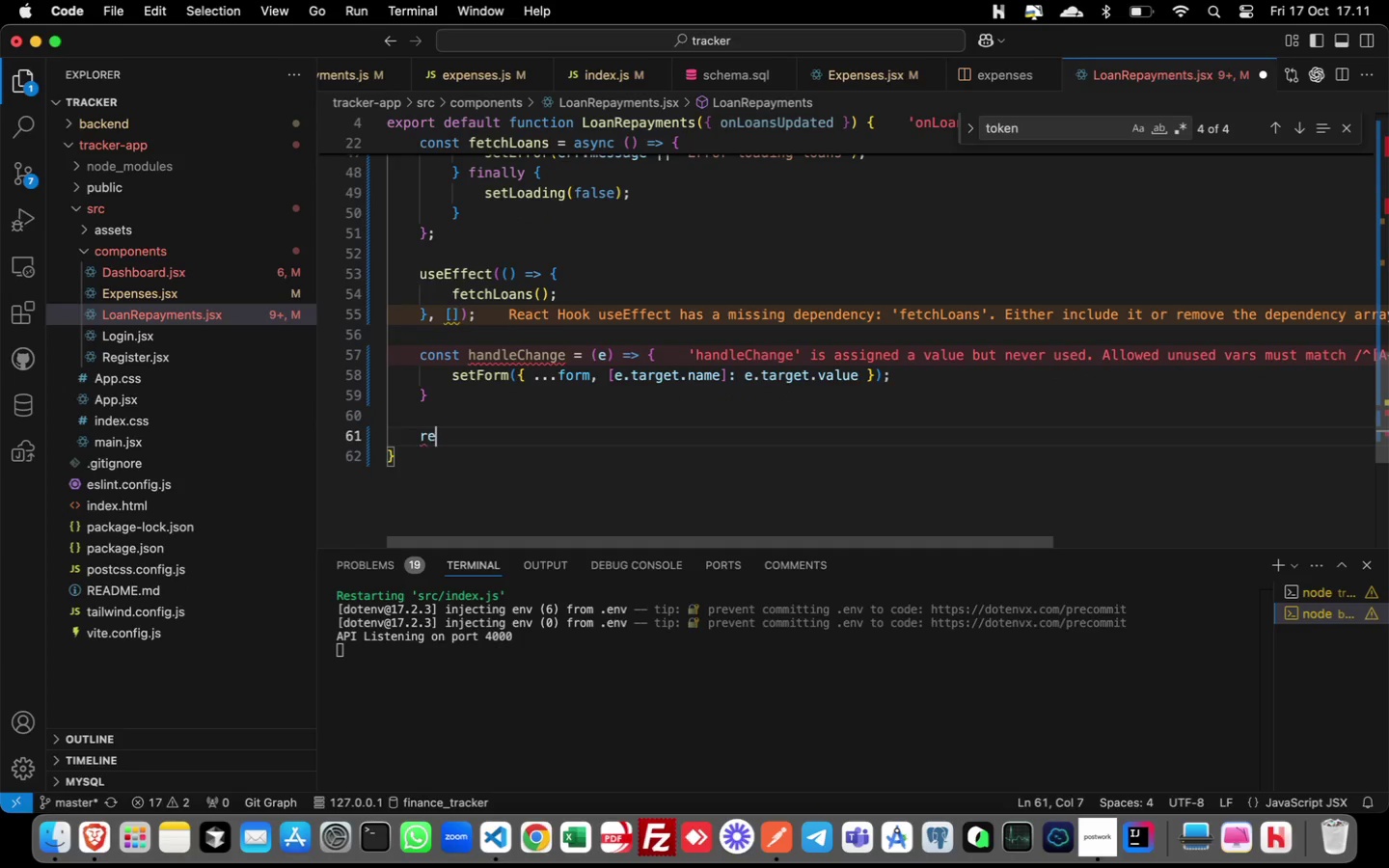 
type(return ()
 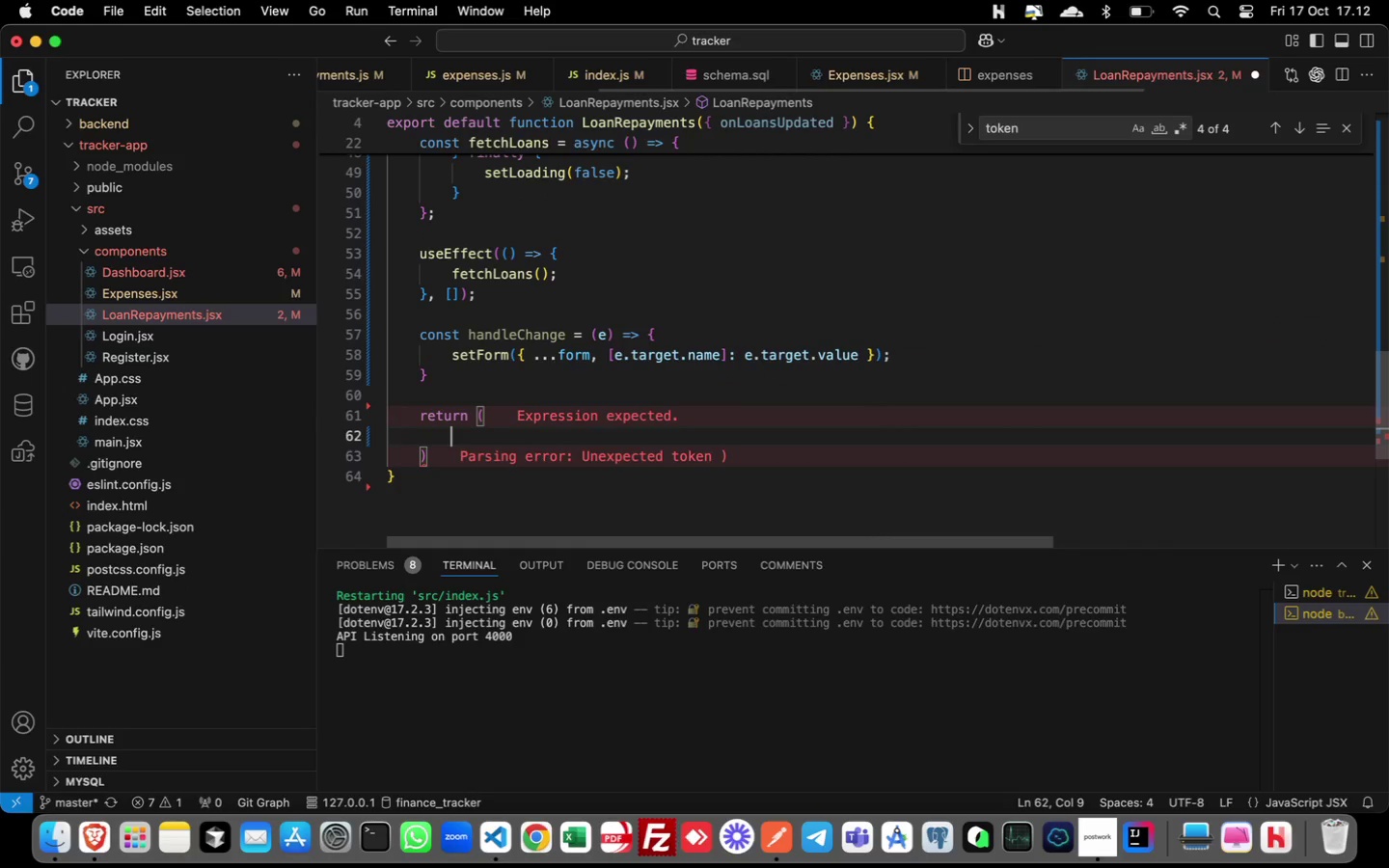 
 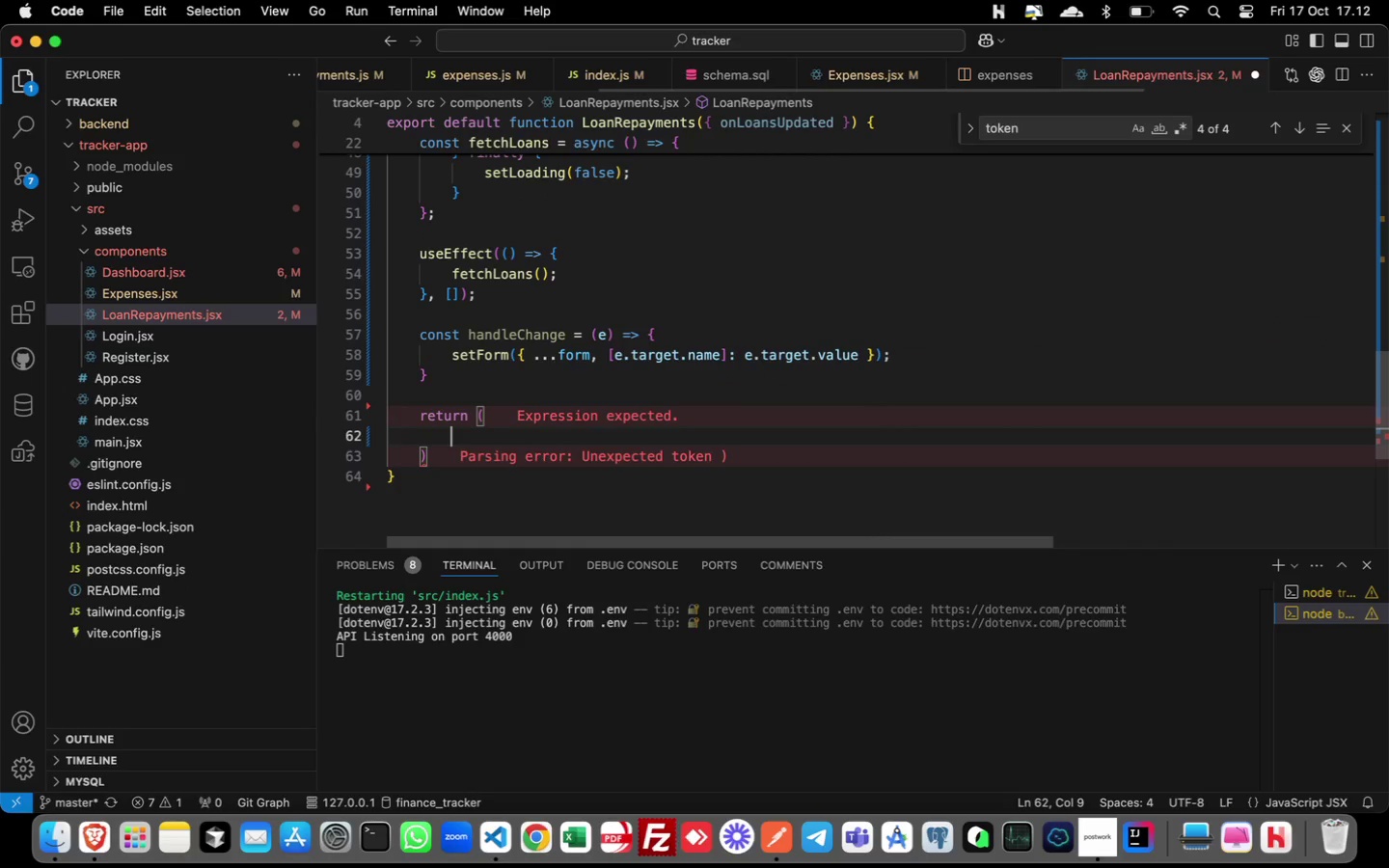 
key(Enter)
 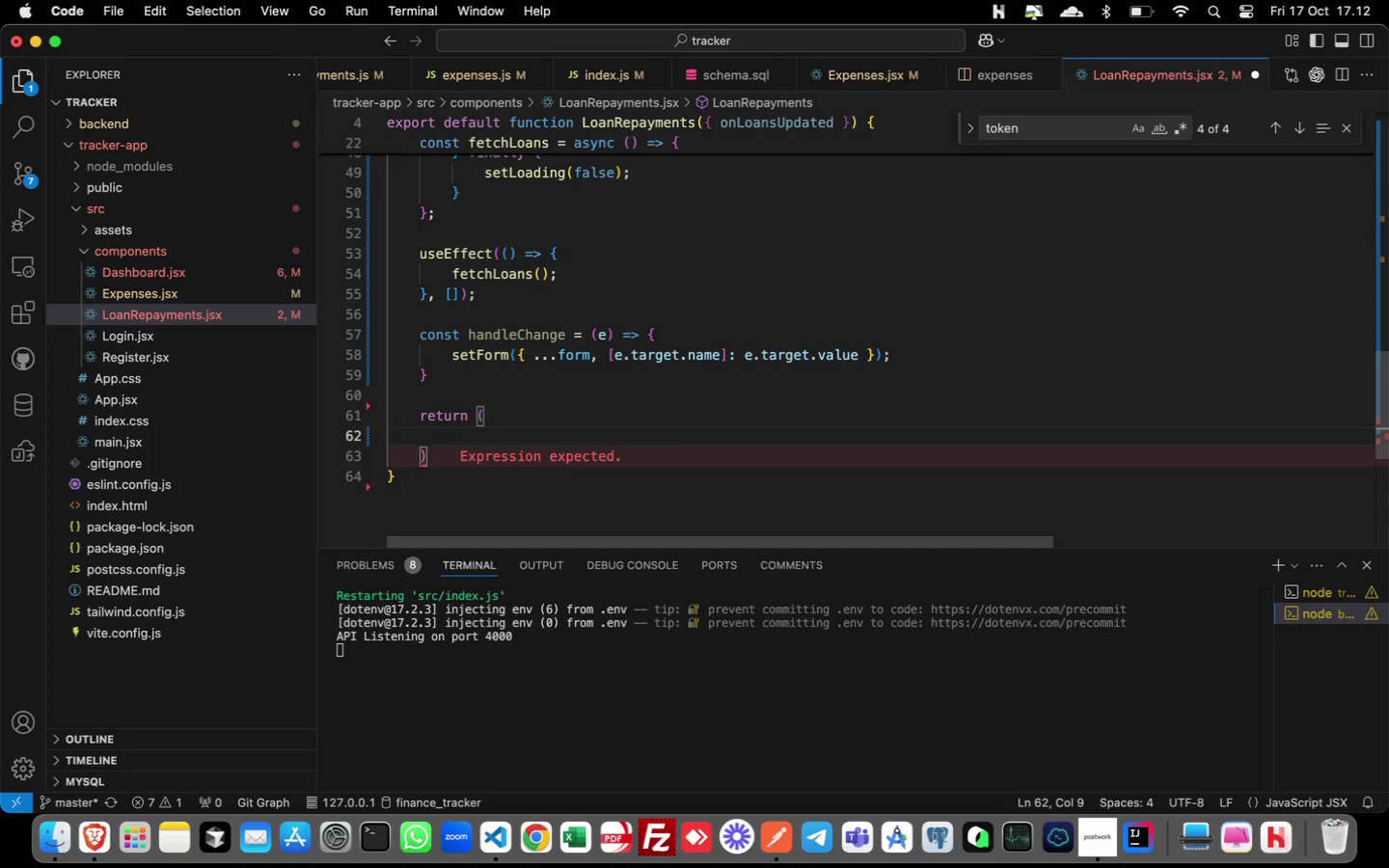 
wait(14.22)
 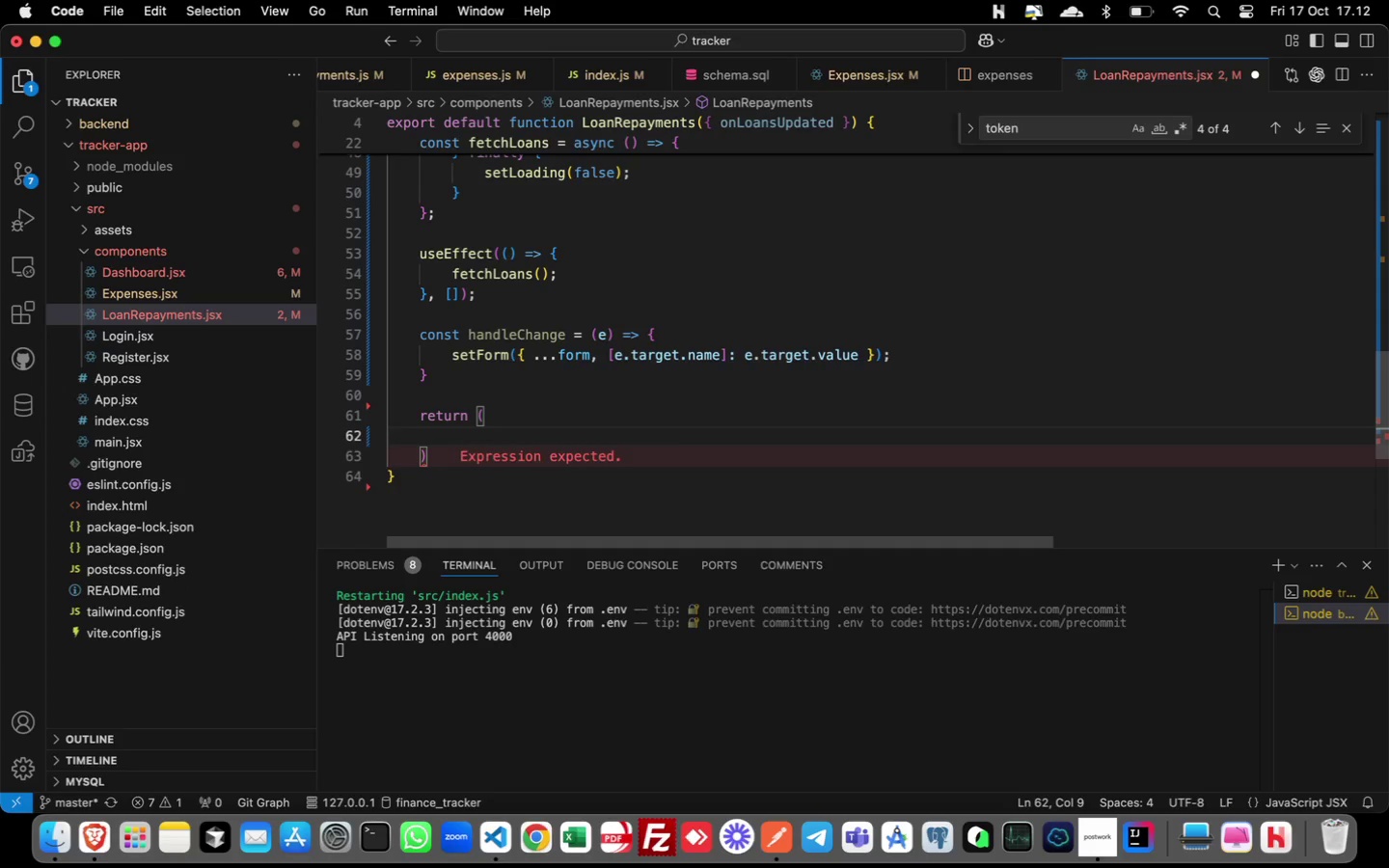 
key(ArrowDown)
 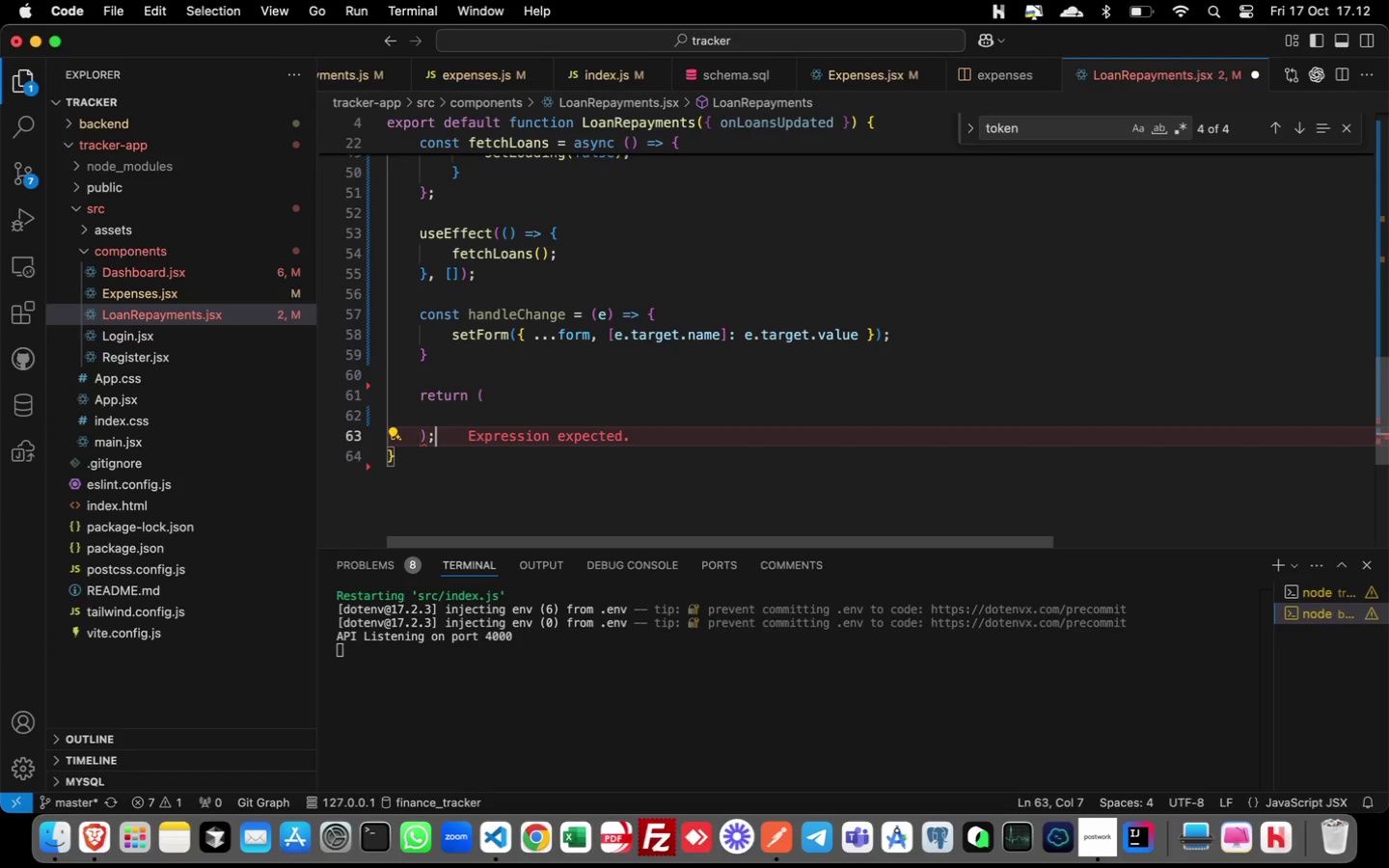 
key(Semicolon)
 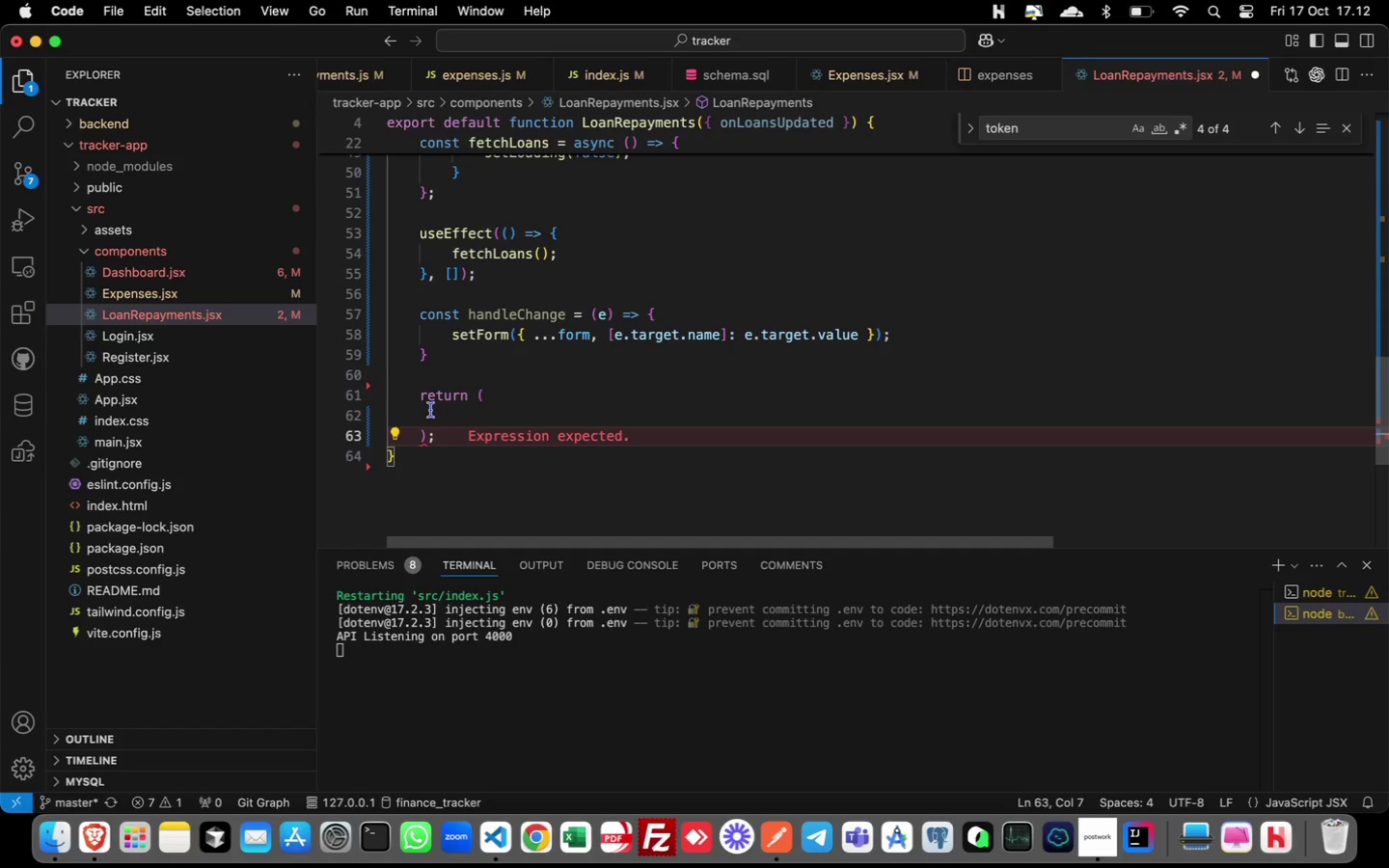 
left_click([433, 412])
 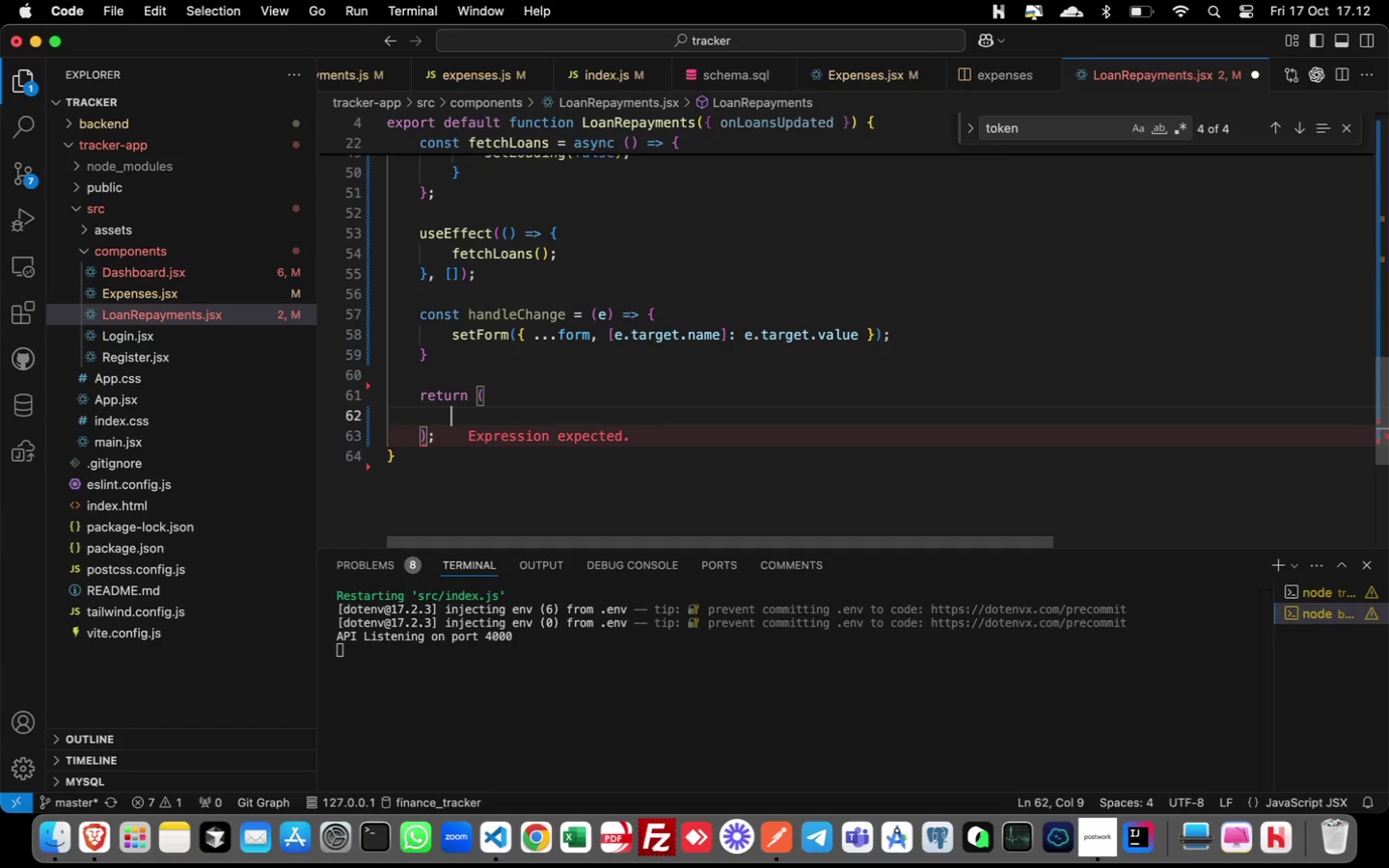 
key(Tab)
 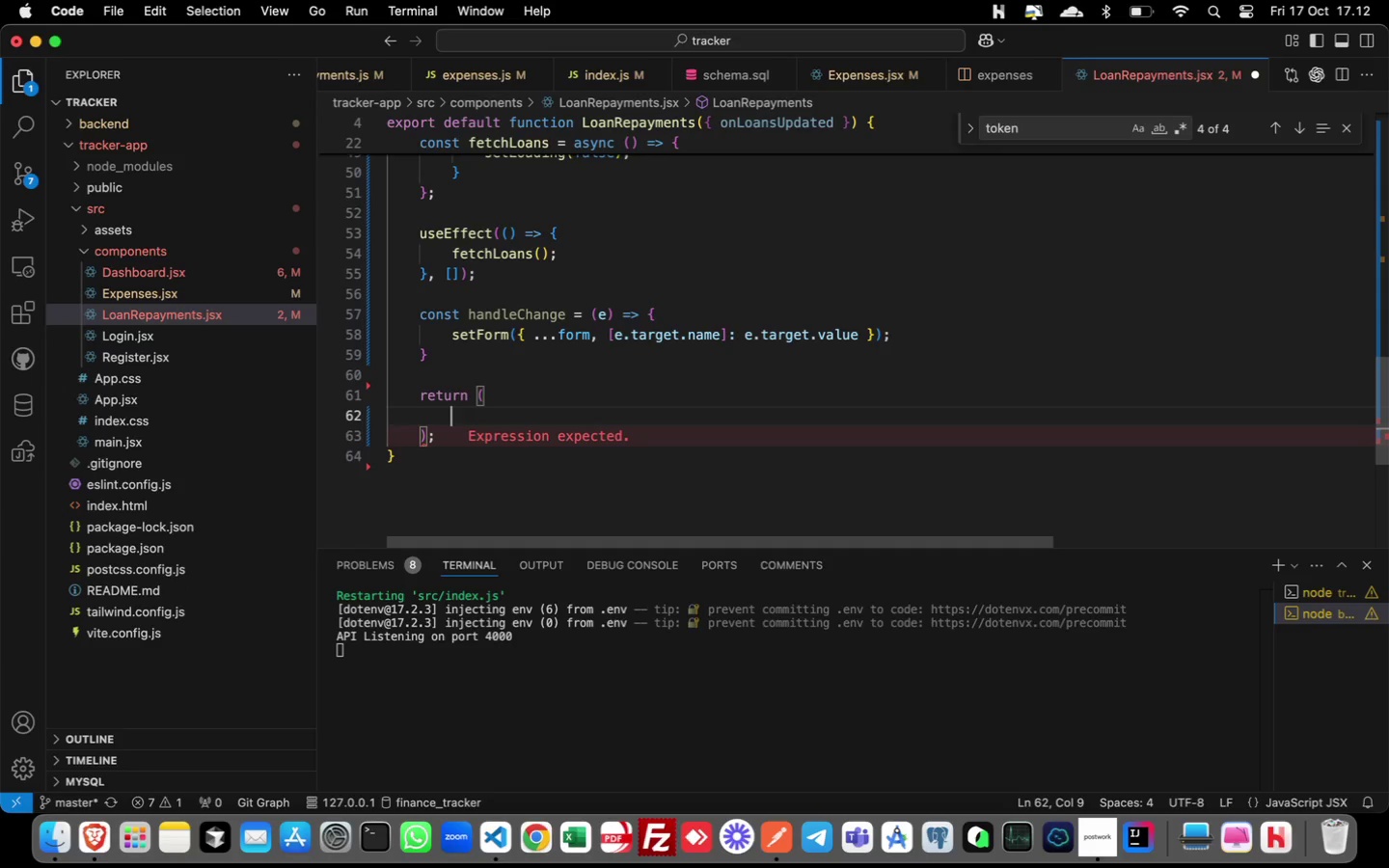 
wait(27.8)
 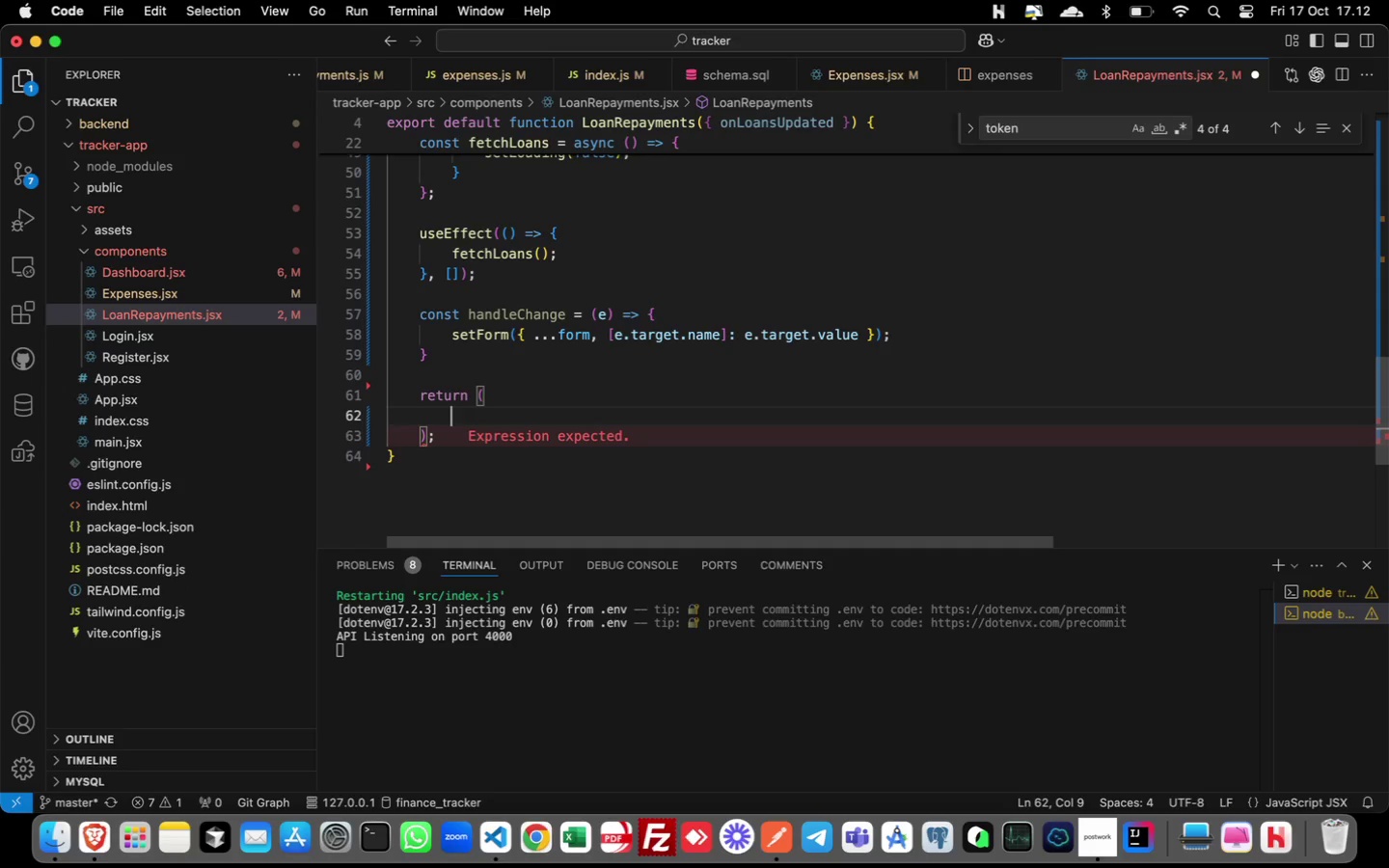 
type(div)
 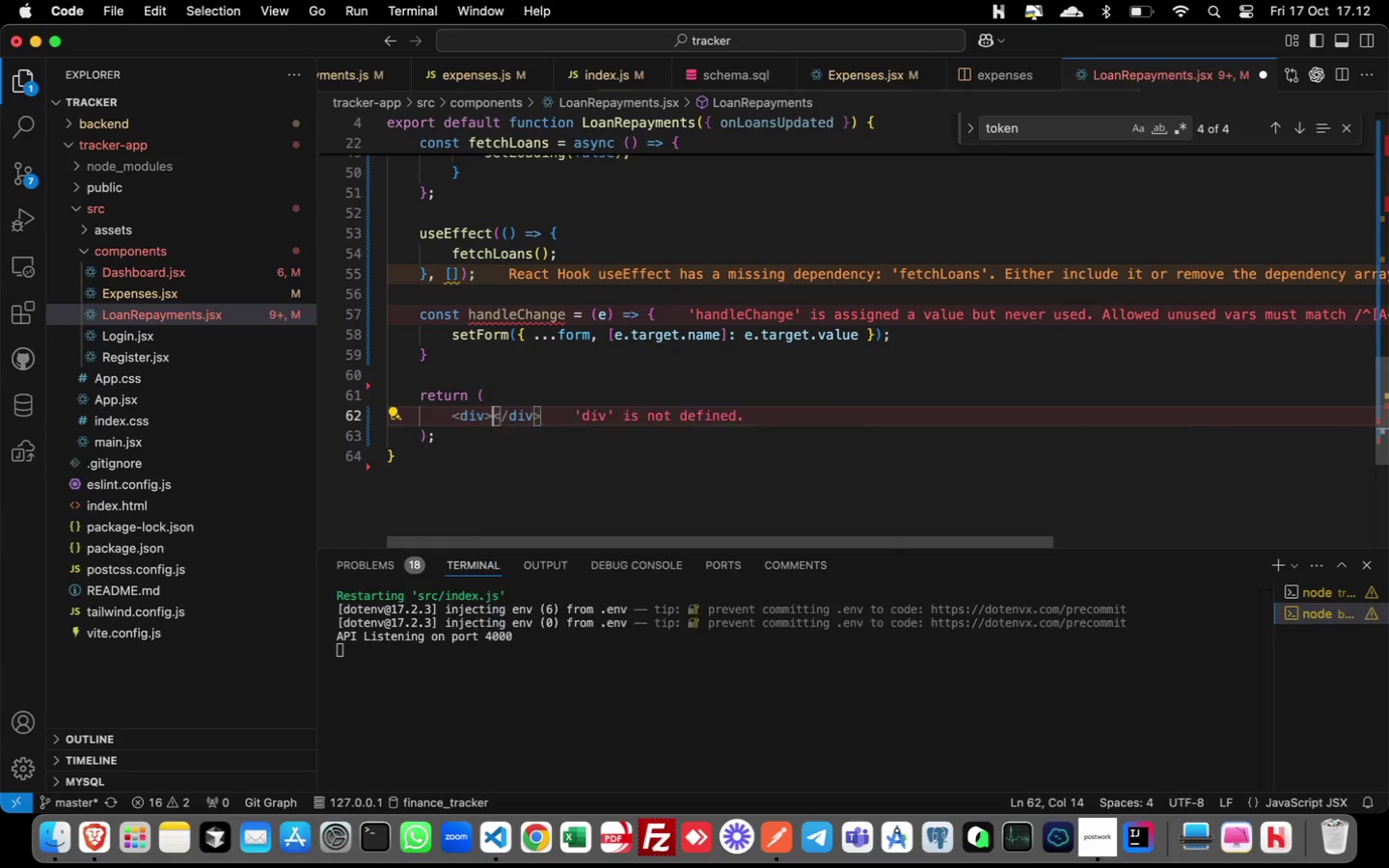 
key(Enter)
 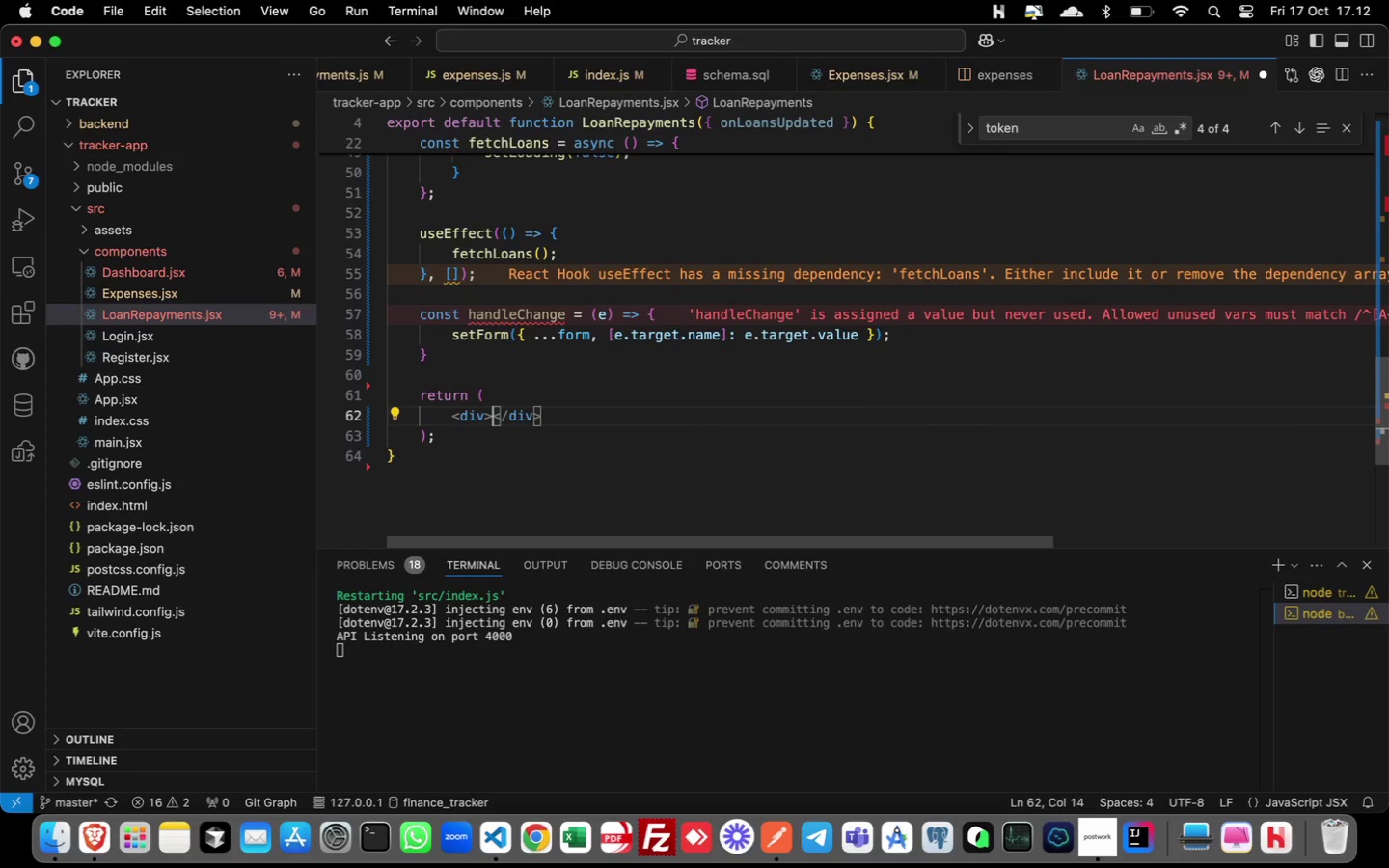 
key(ArrowLeft)
 